 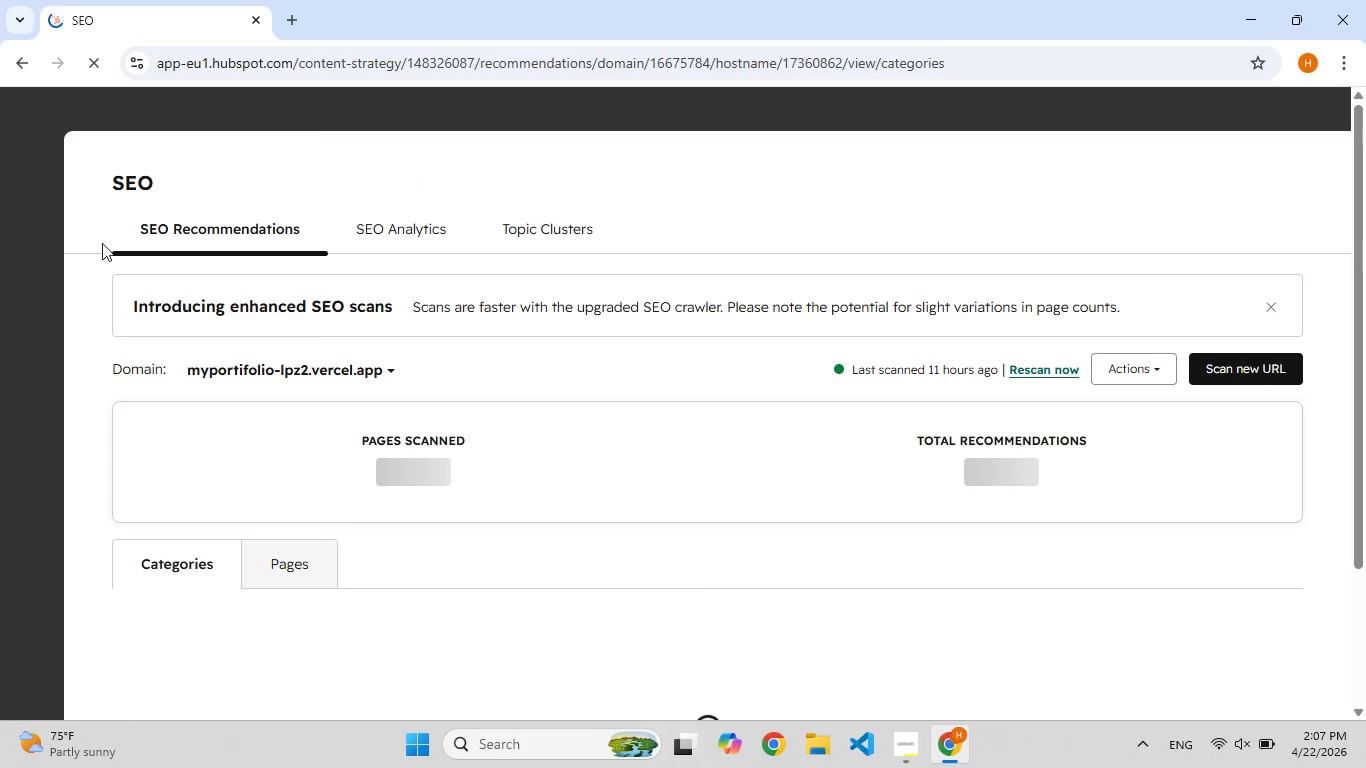 
left_click([447, 230])
 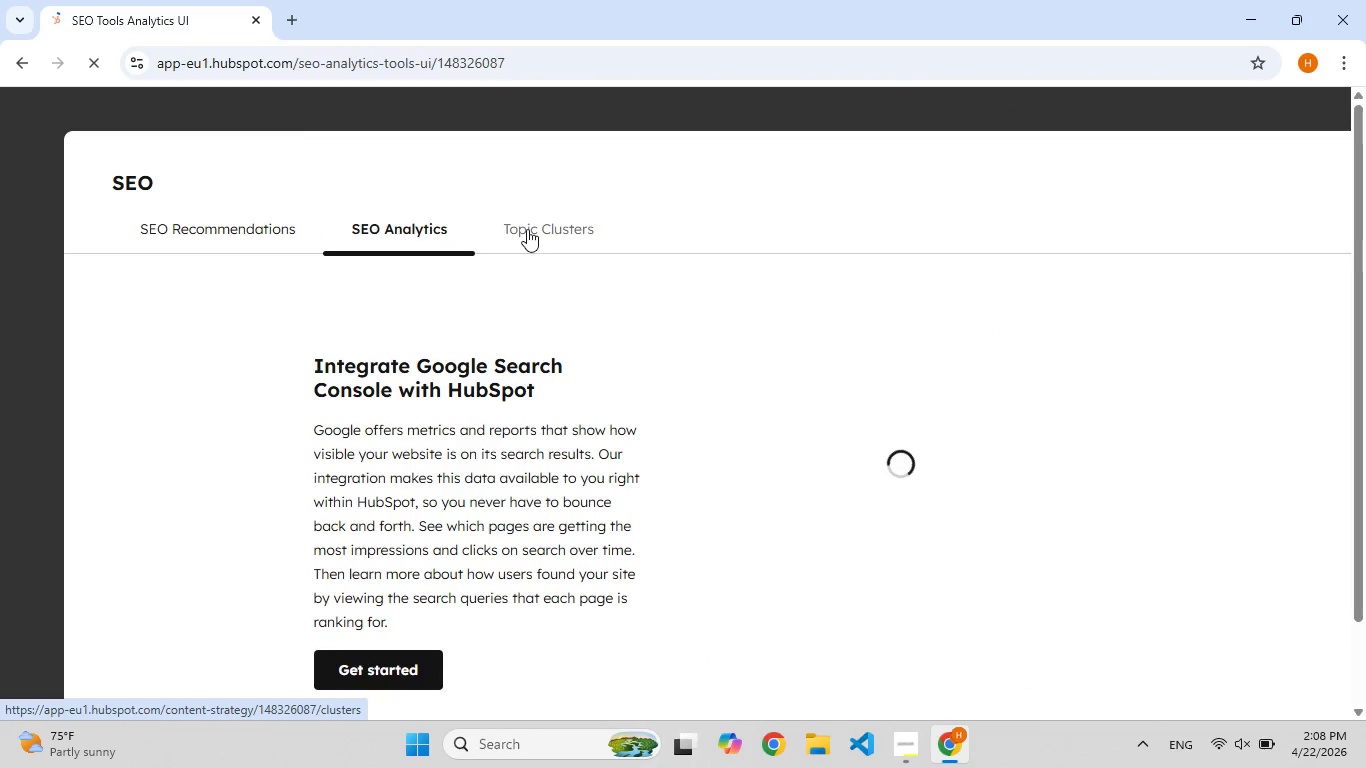 
left_click([530, 237])
 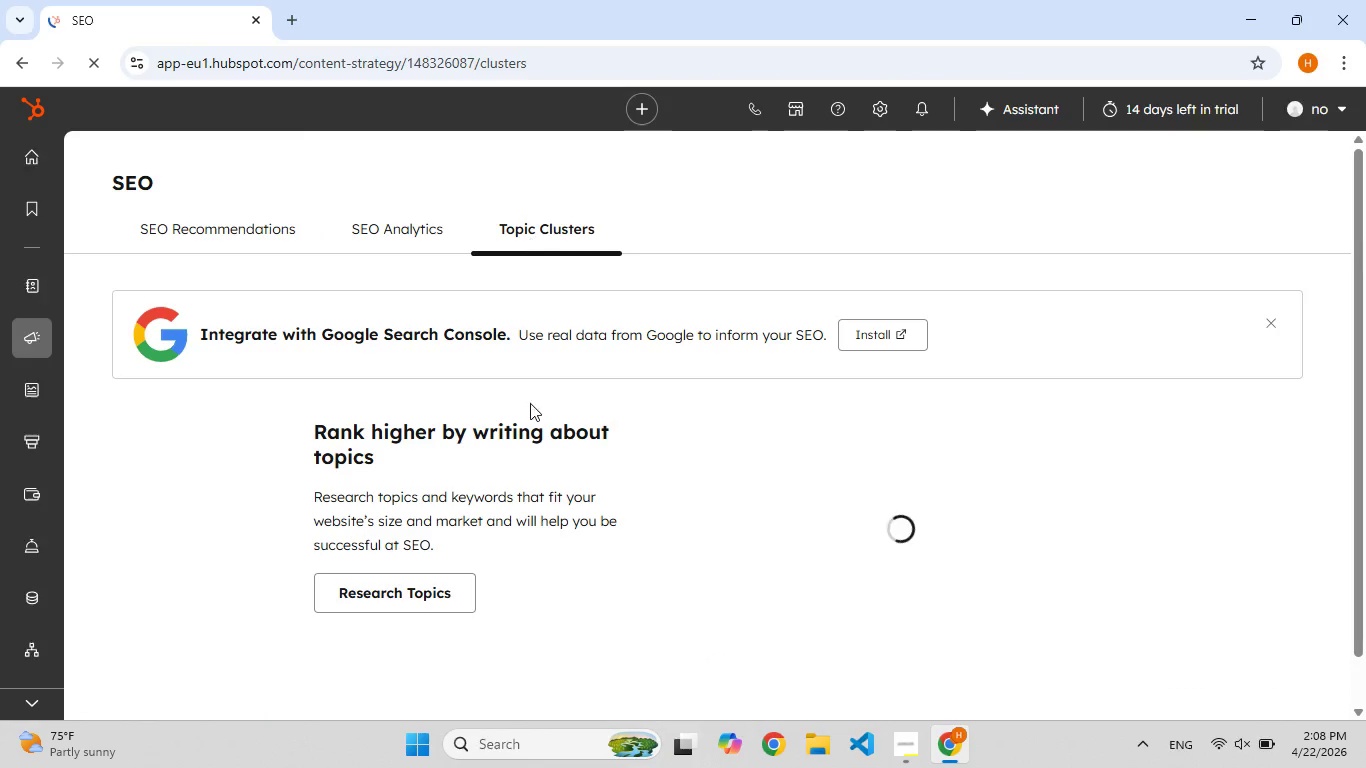 
scroll: coordinate [507, 383], scroll_direction: down, amount: 1.0
 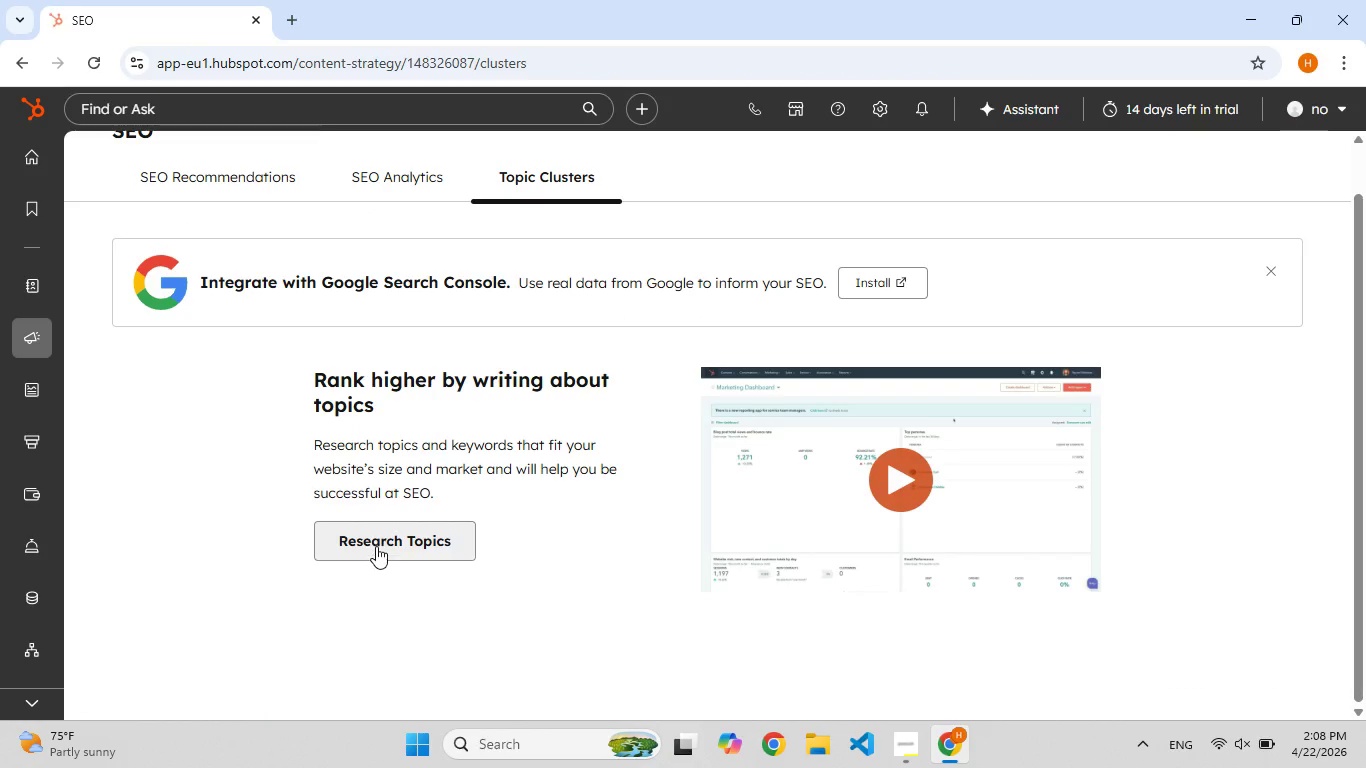 
left_click([376, 546])
 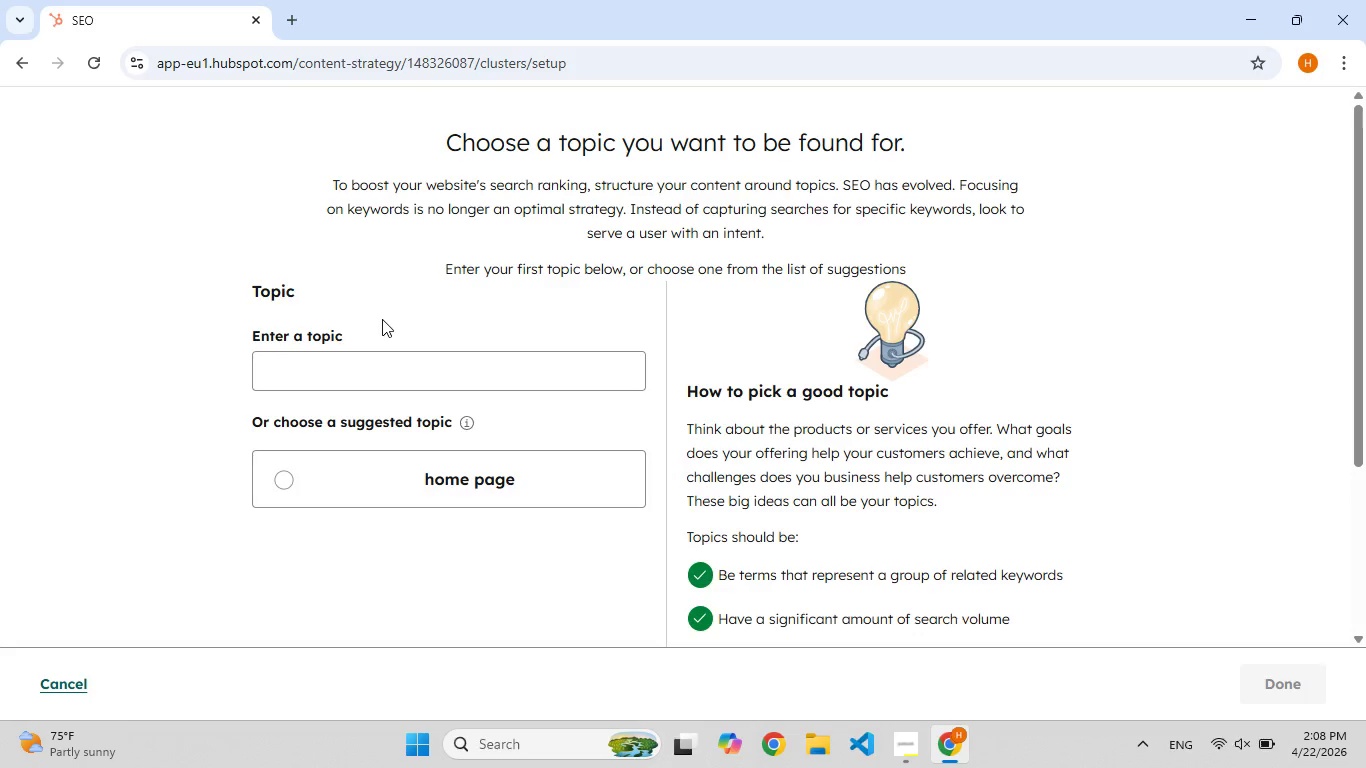 
left_click([382, 384])
 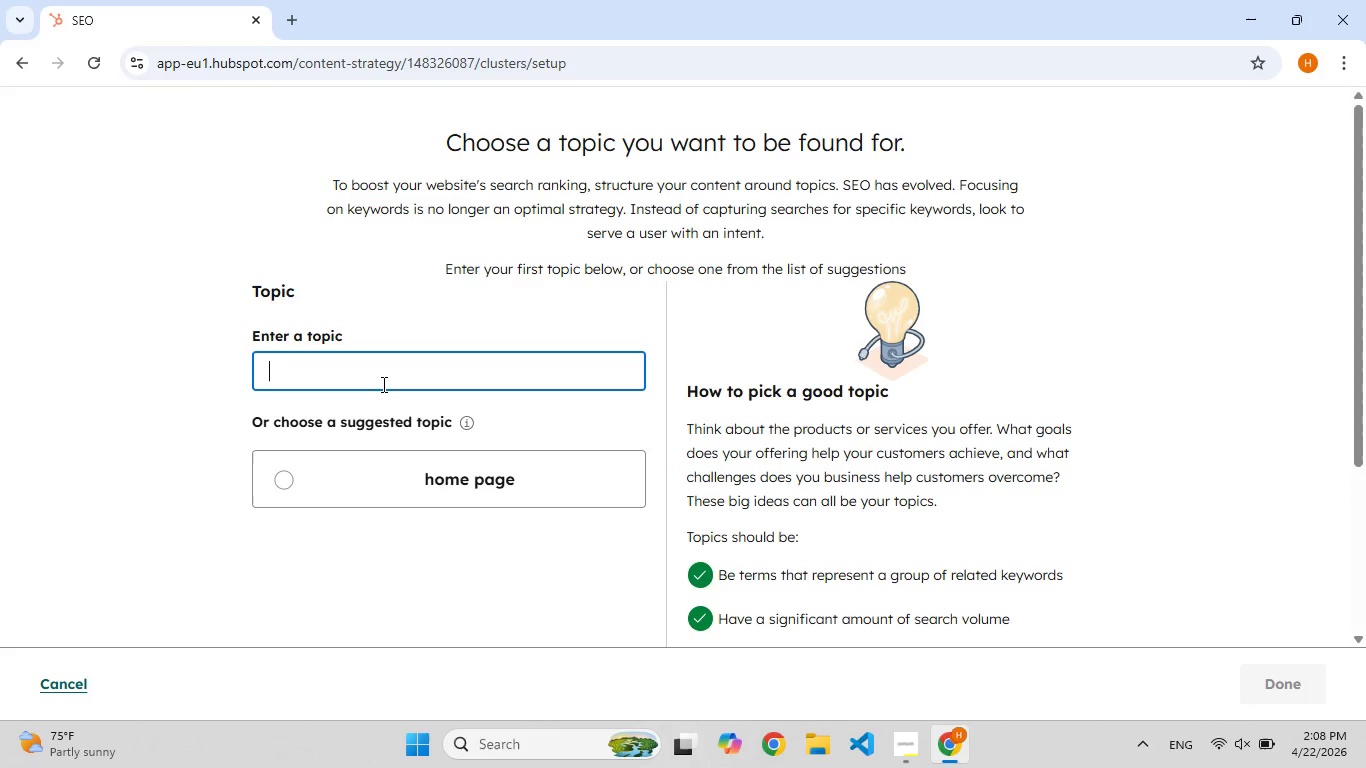 
wait(23.23)
 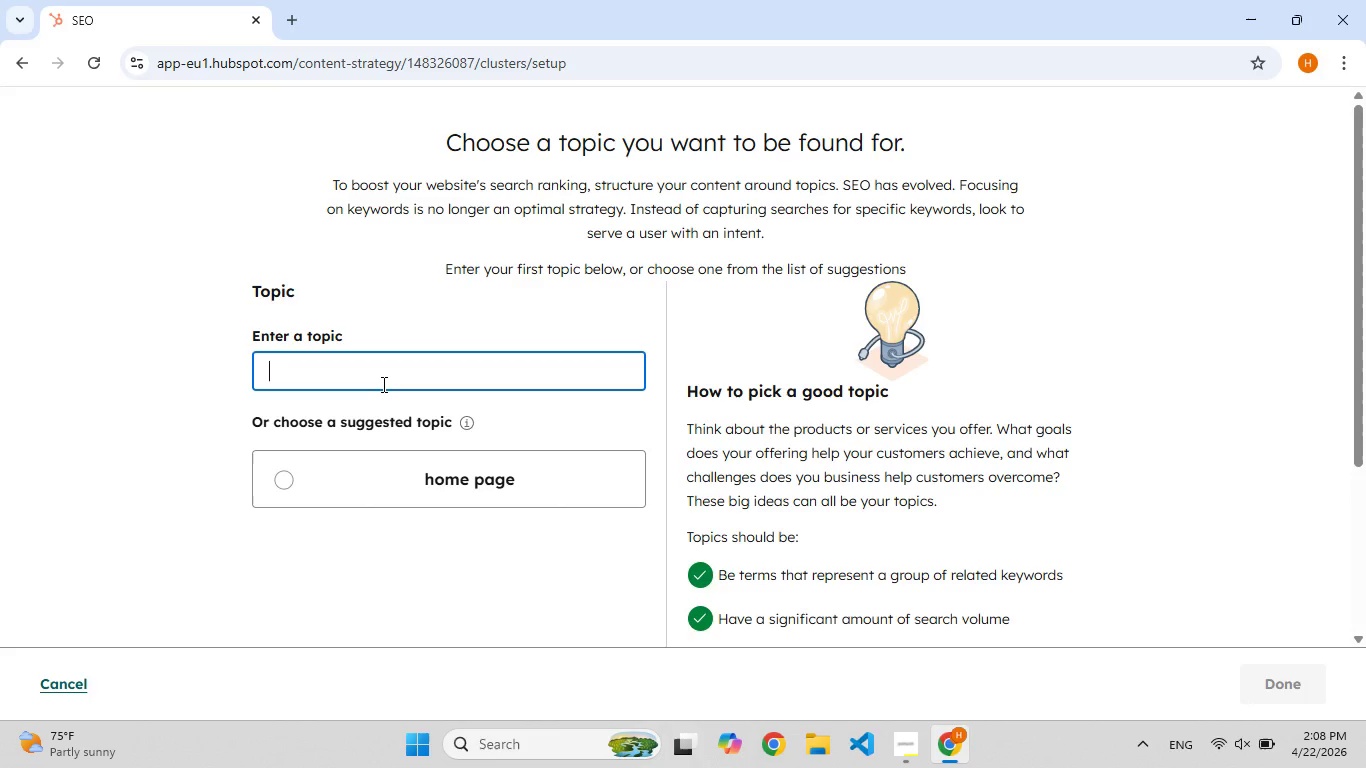 
type(post)
 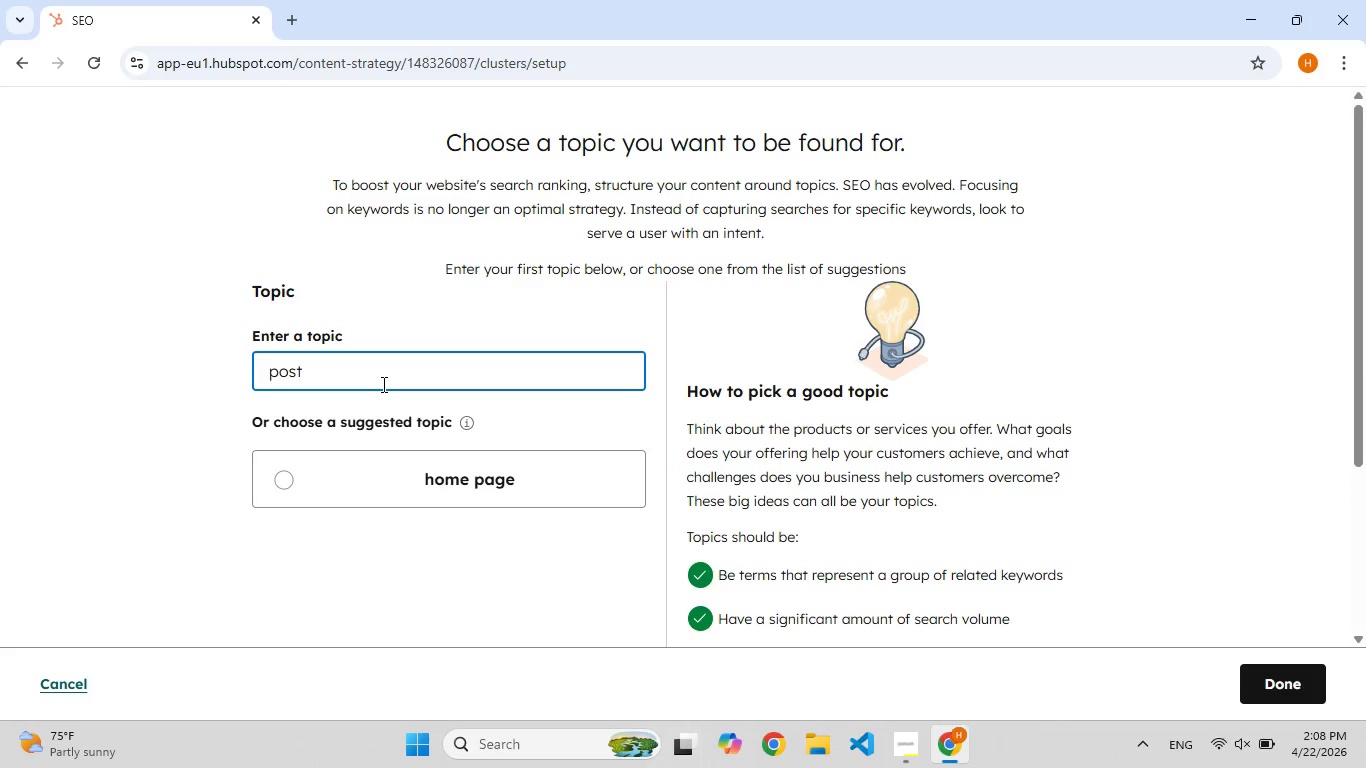 
type(_)
key(Backspace)
type([F9]-weddin[F8]g )
 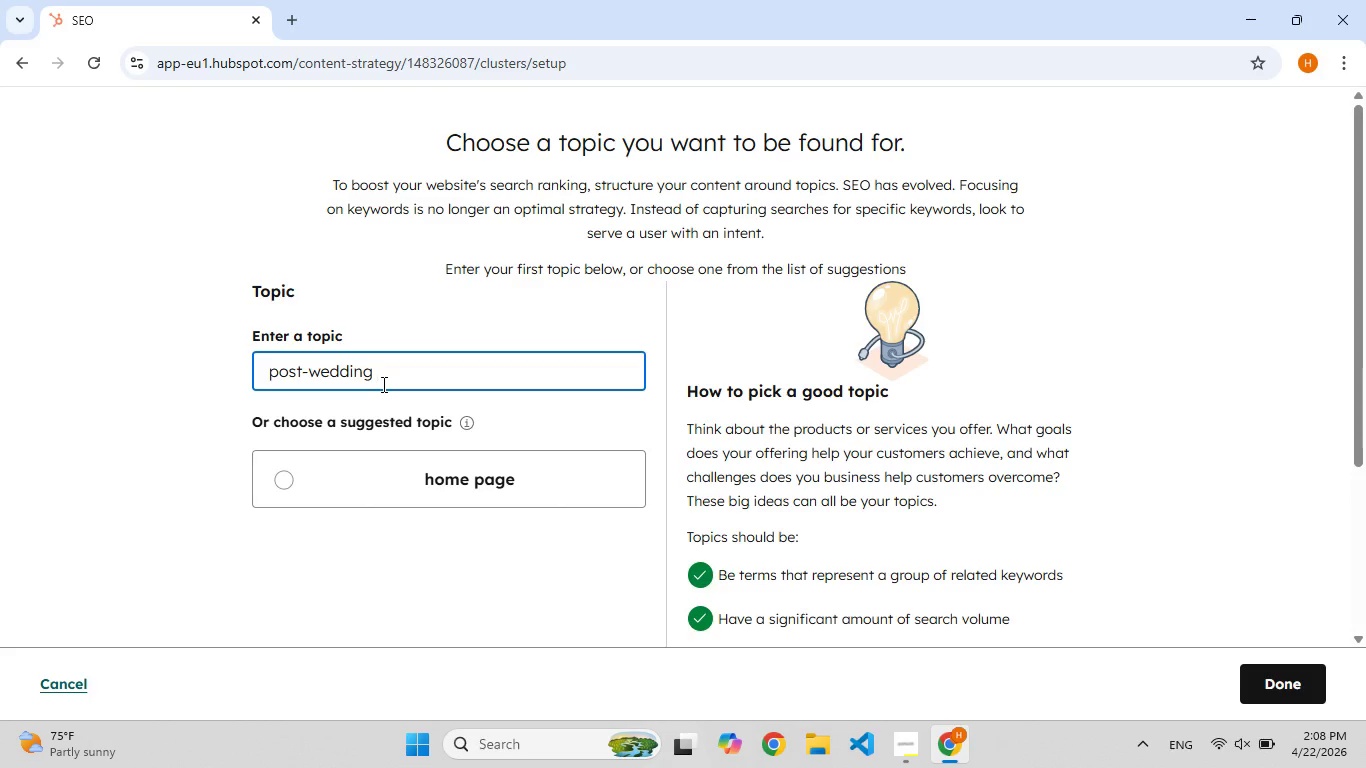 
hold_key(key=ShiftLeft, duration=0.83)
 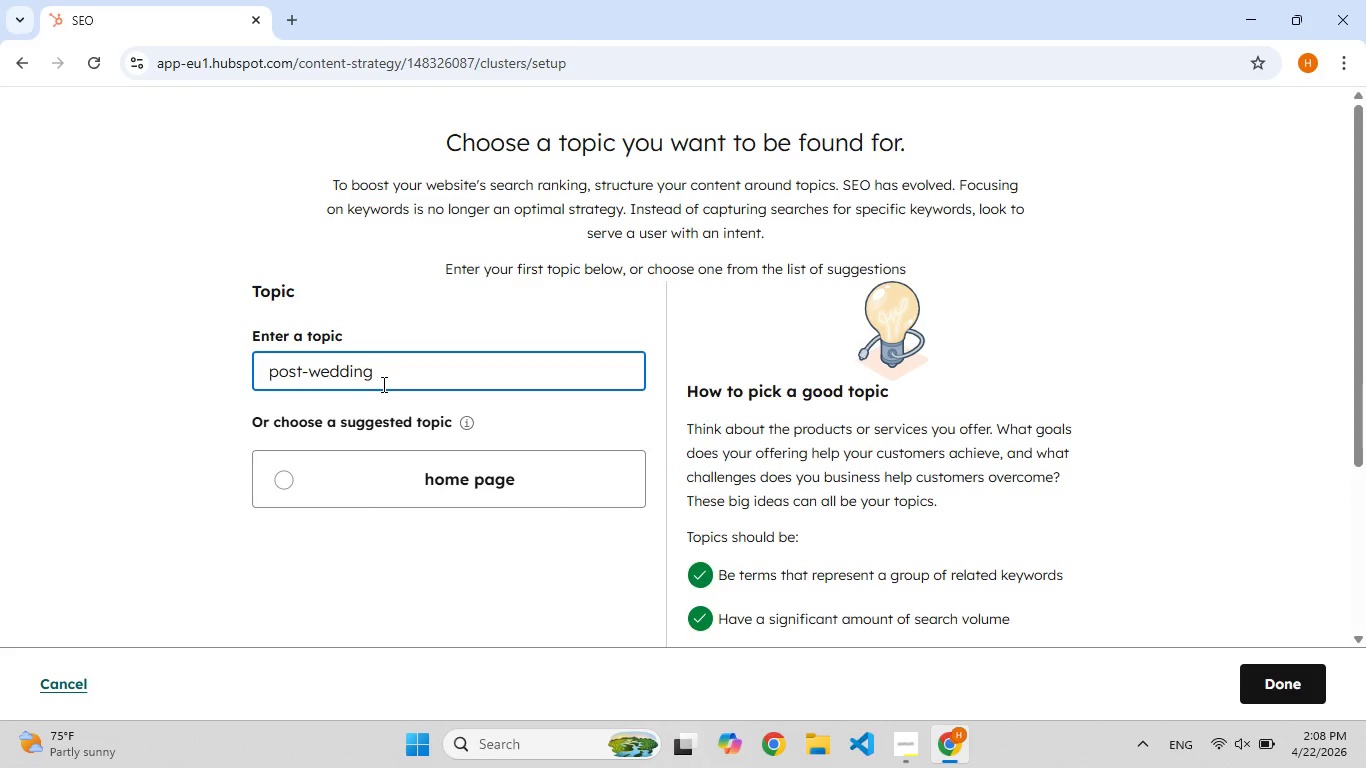 
type([F7]Hair )
 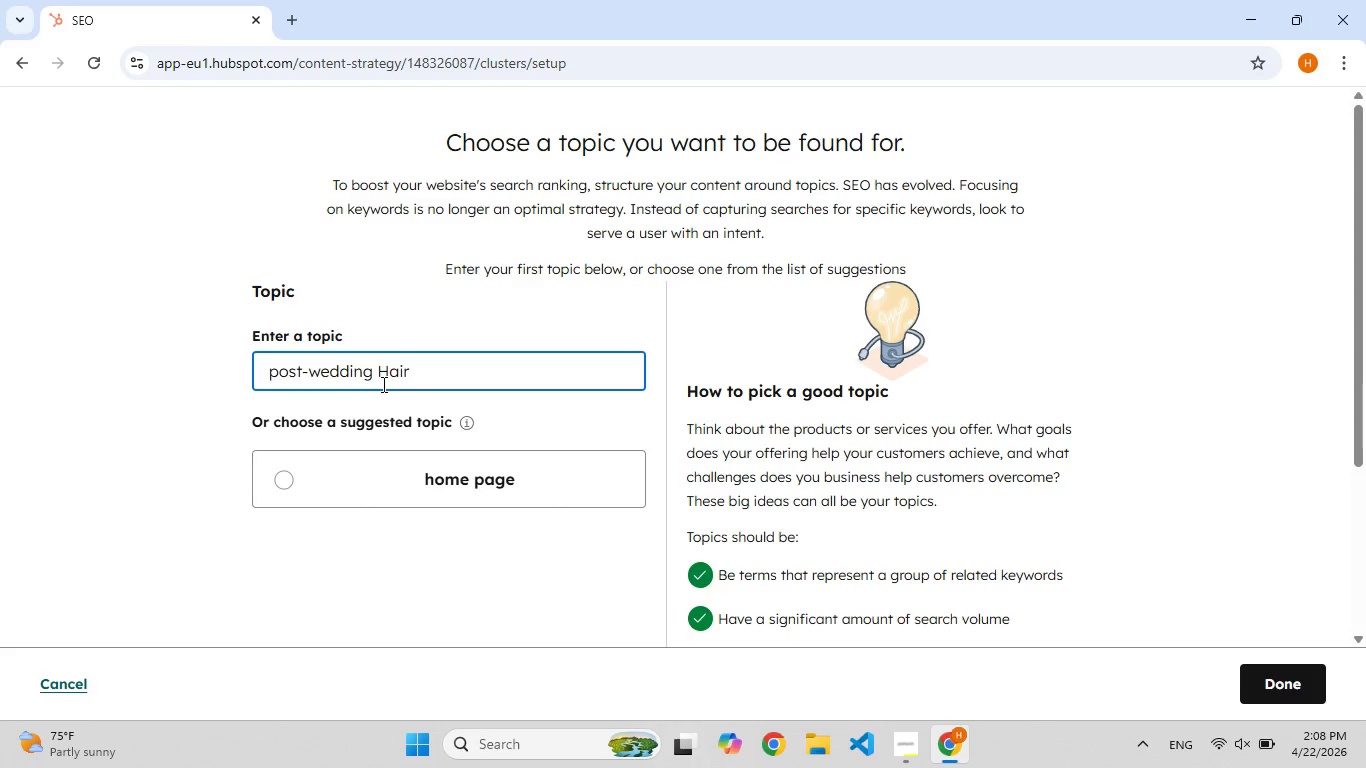 
hold_key(key=ShiftLeft, duration=0.52)
 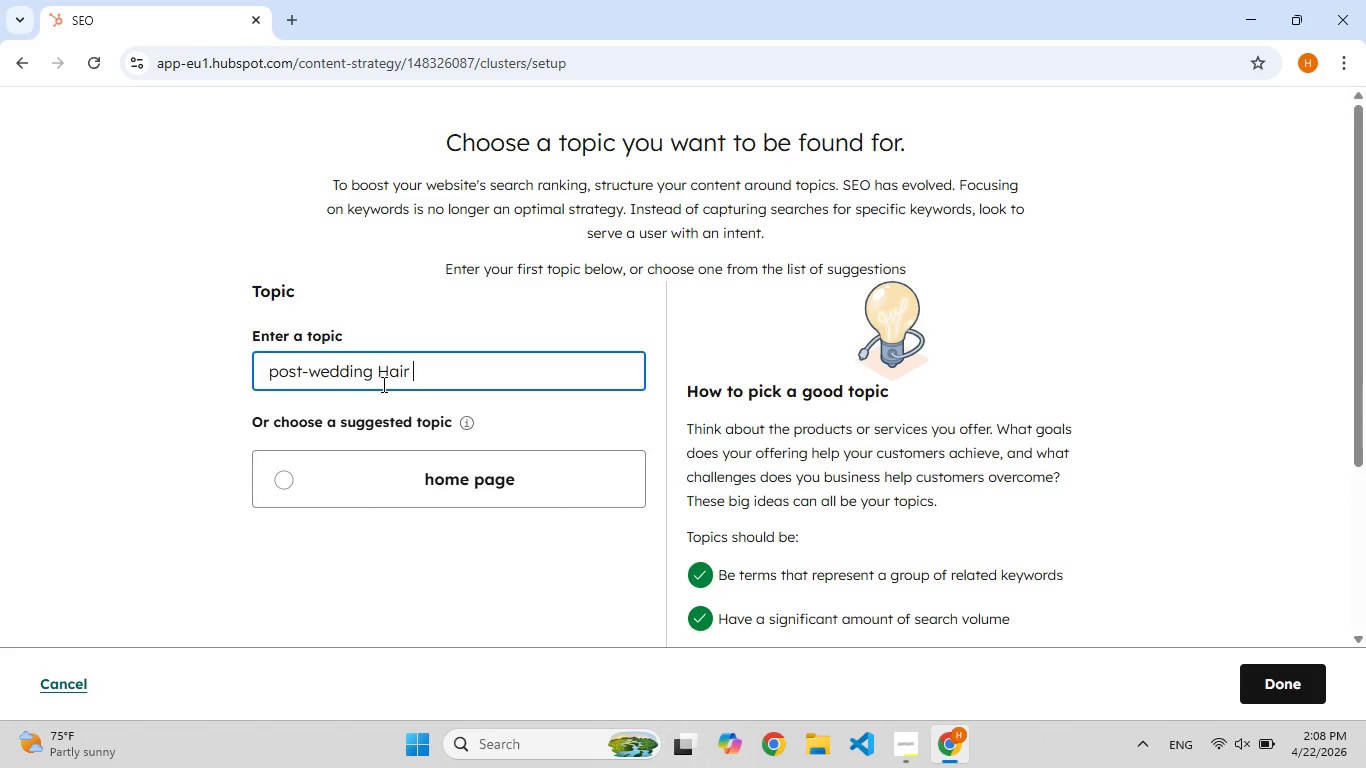 
hold_key(key=ShiftLeft, duration=0.61)
 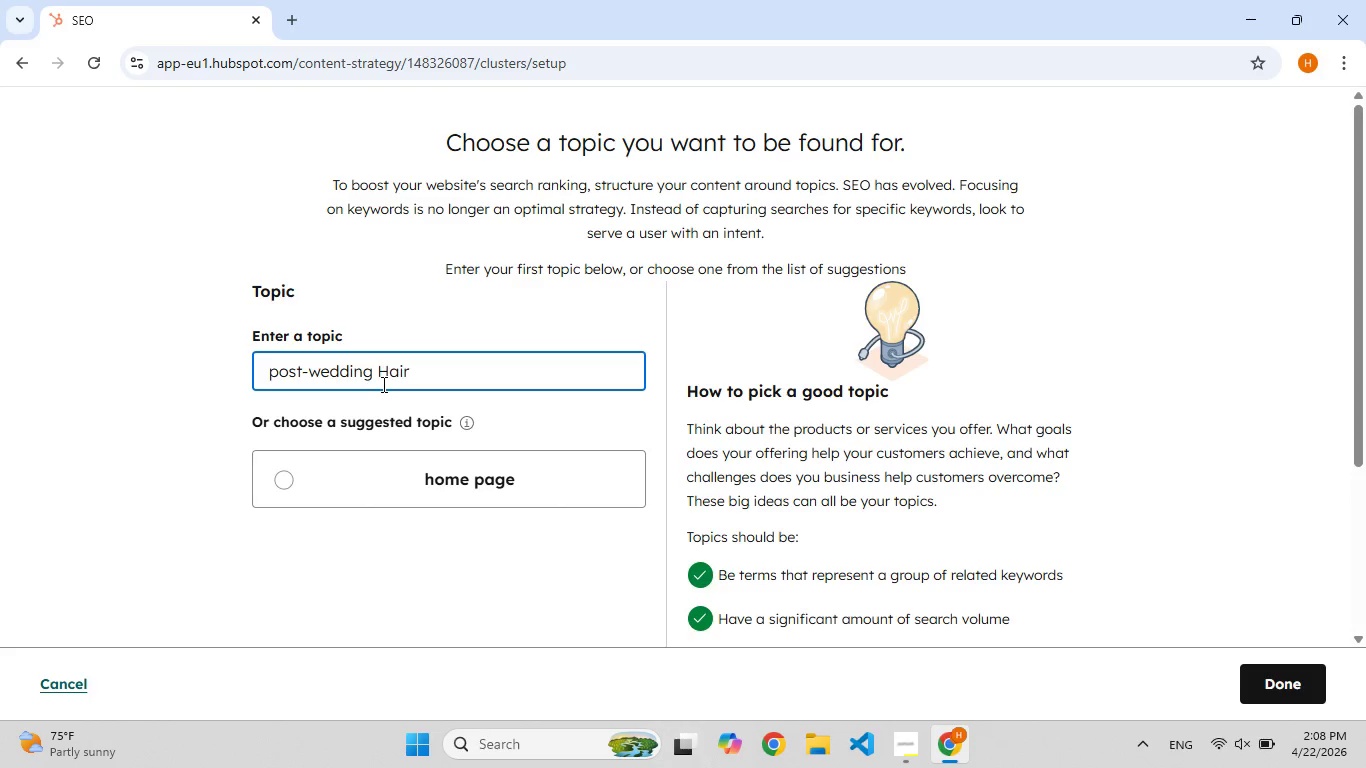 
type(H[F7]ealth[F7])
 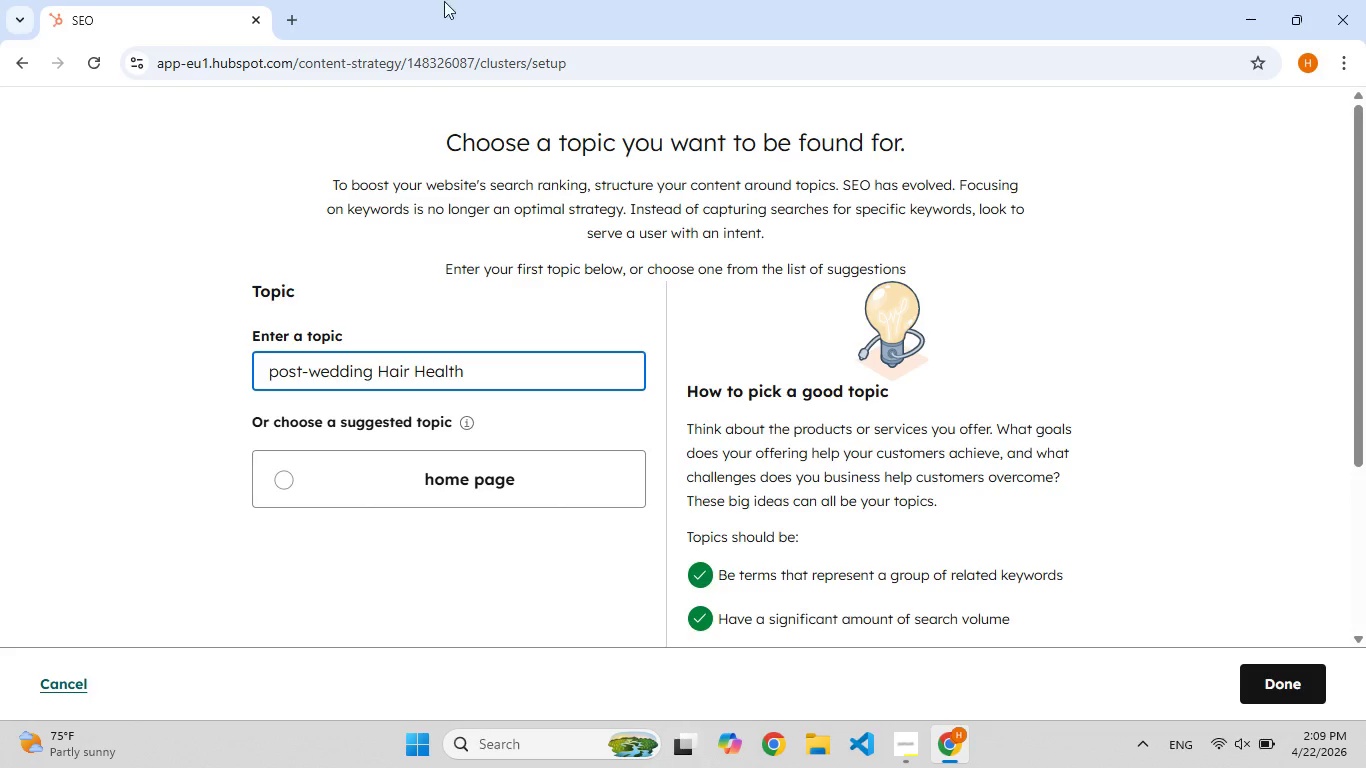 
wait(8.77)
 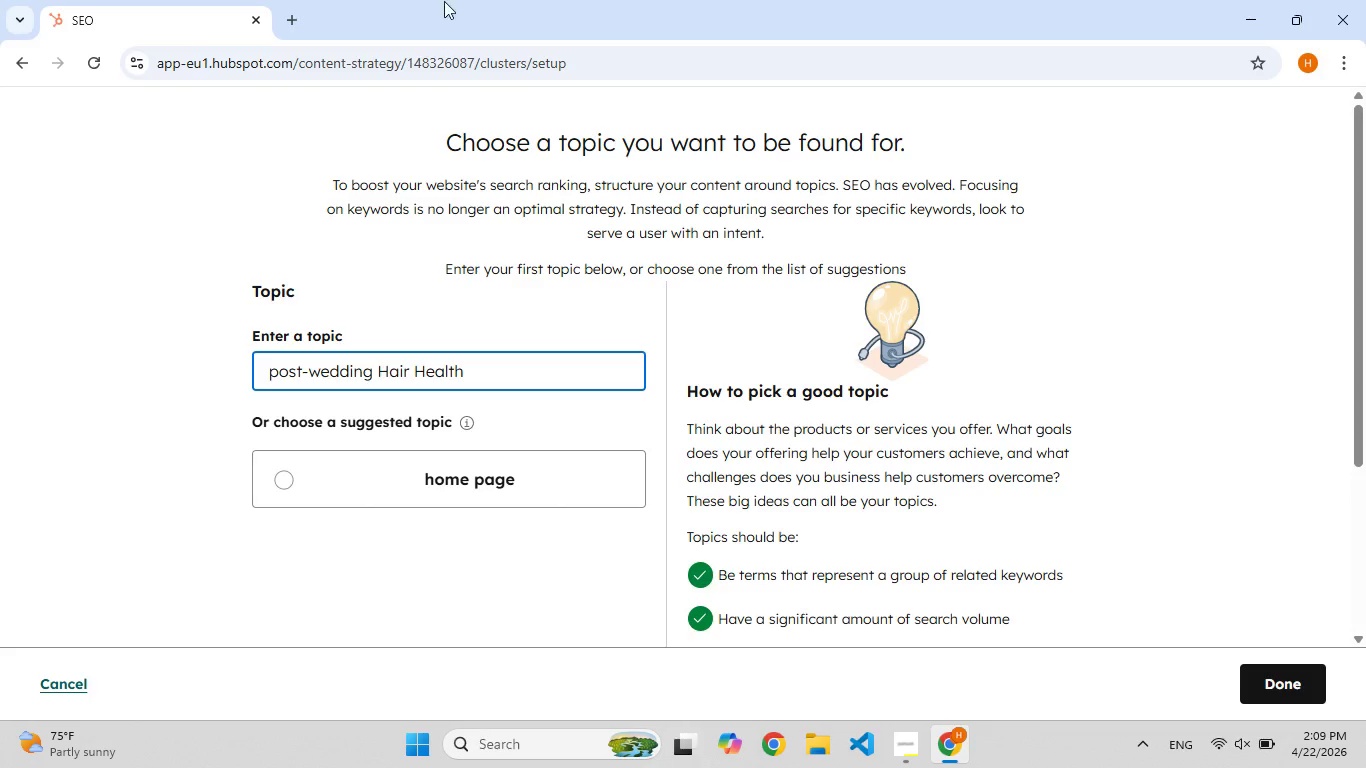 
scroll: coordinate [949, 499], scroll_direction: down, amount: 3.0
 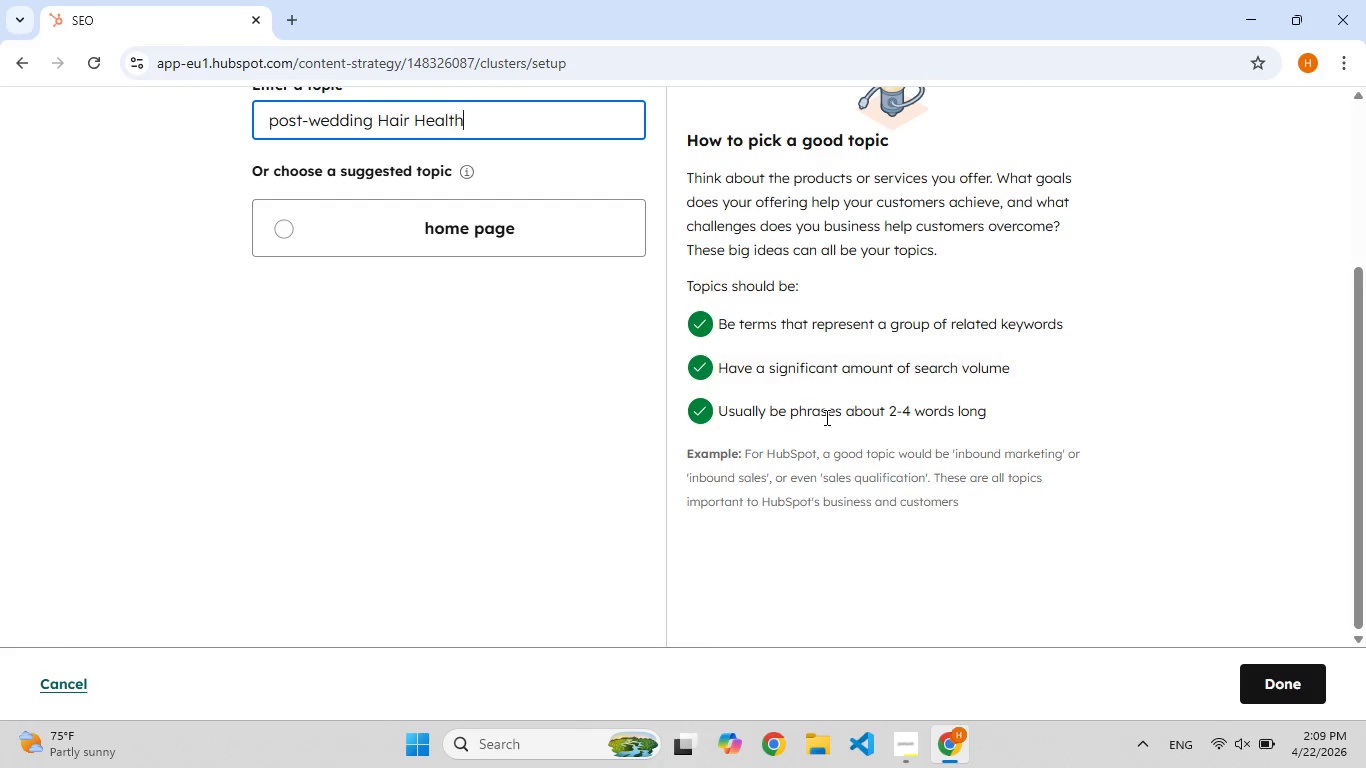 
wait(7.15)
 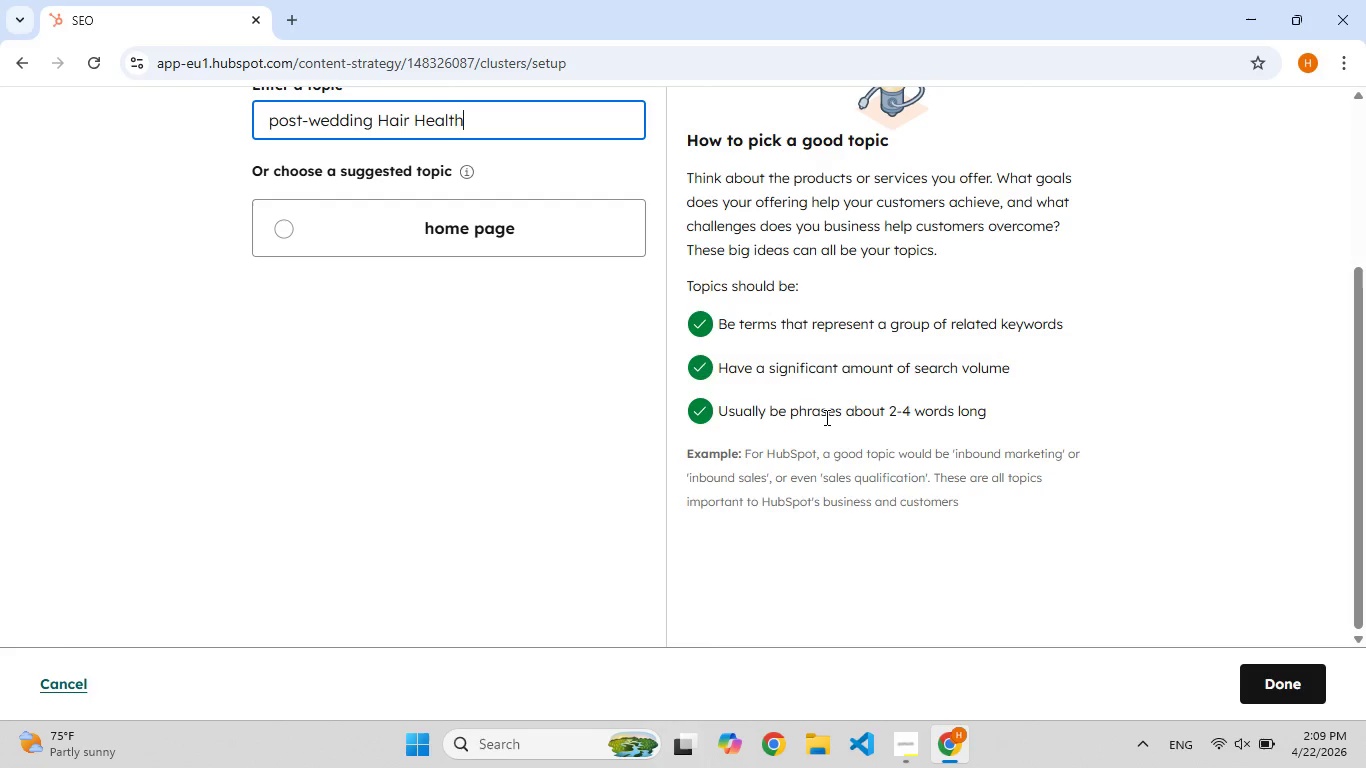 
scroll: coordinate [636, 380], scroll_direction: down, amount: 2.0
 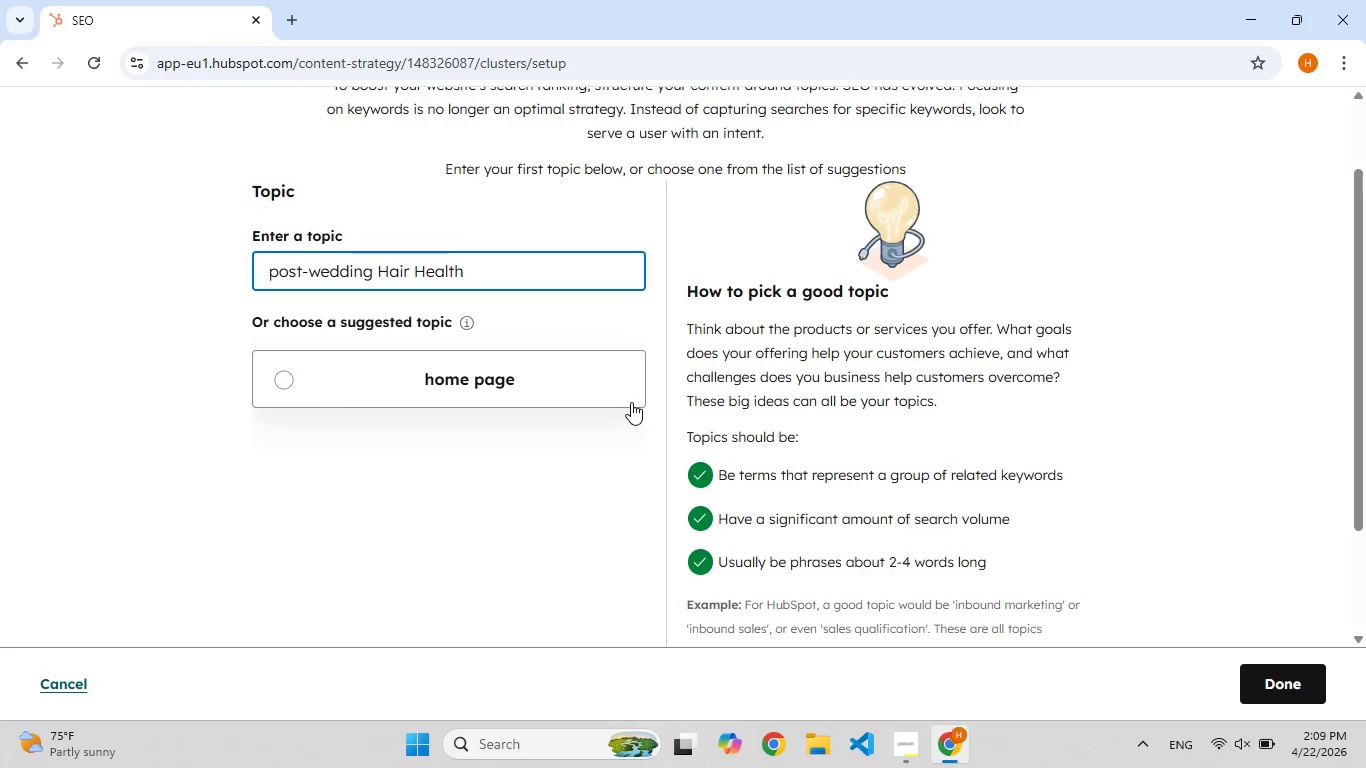 
wait(27.46)
 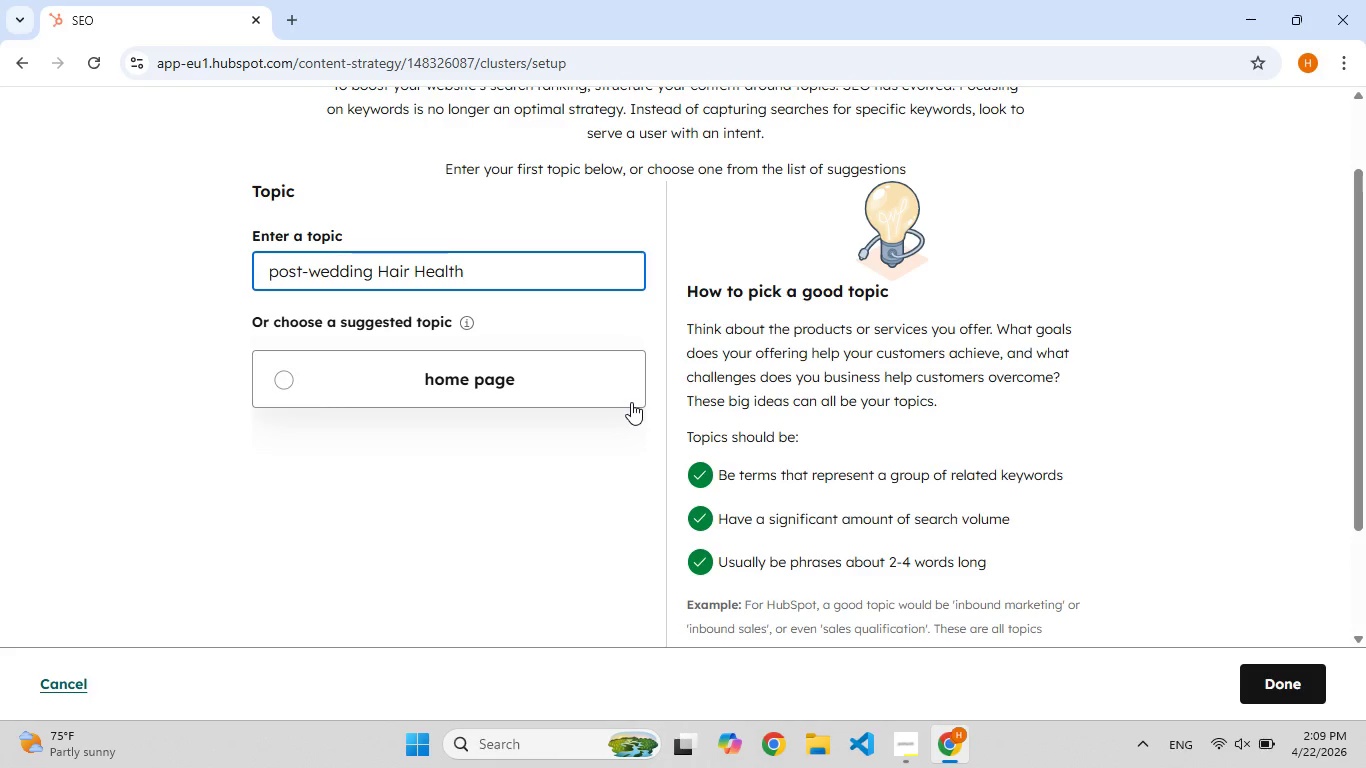 
scroll: coordinate [881, 400], scroll_direction: up, amount: 3.0
 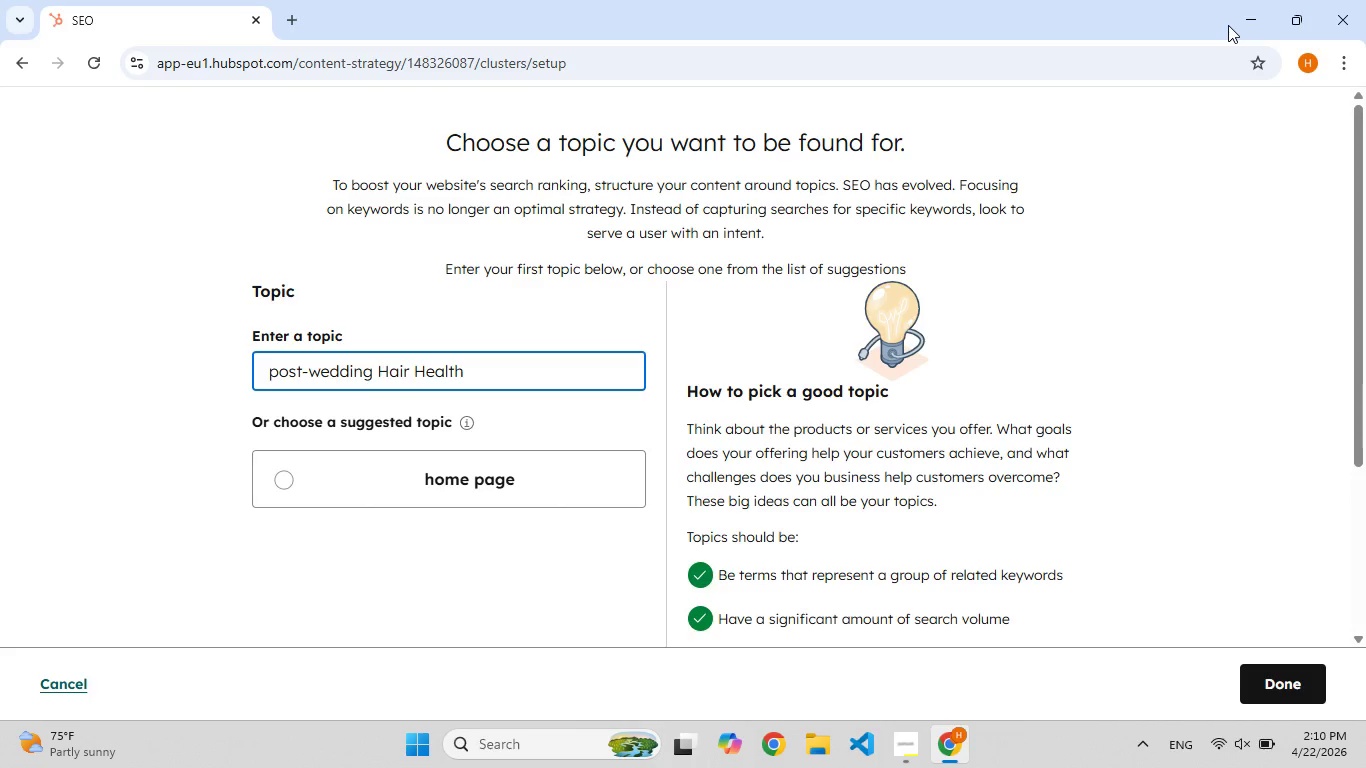 
wait(17.65)
 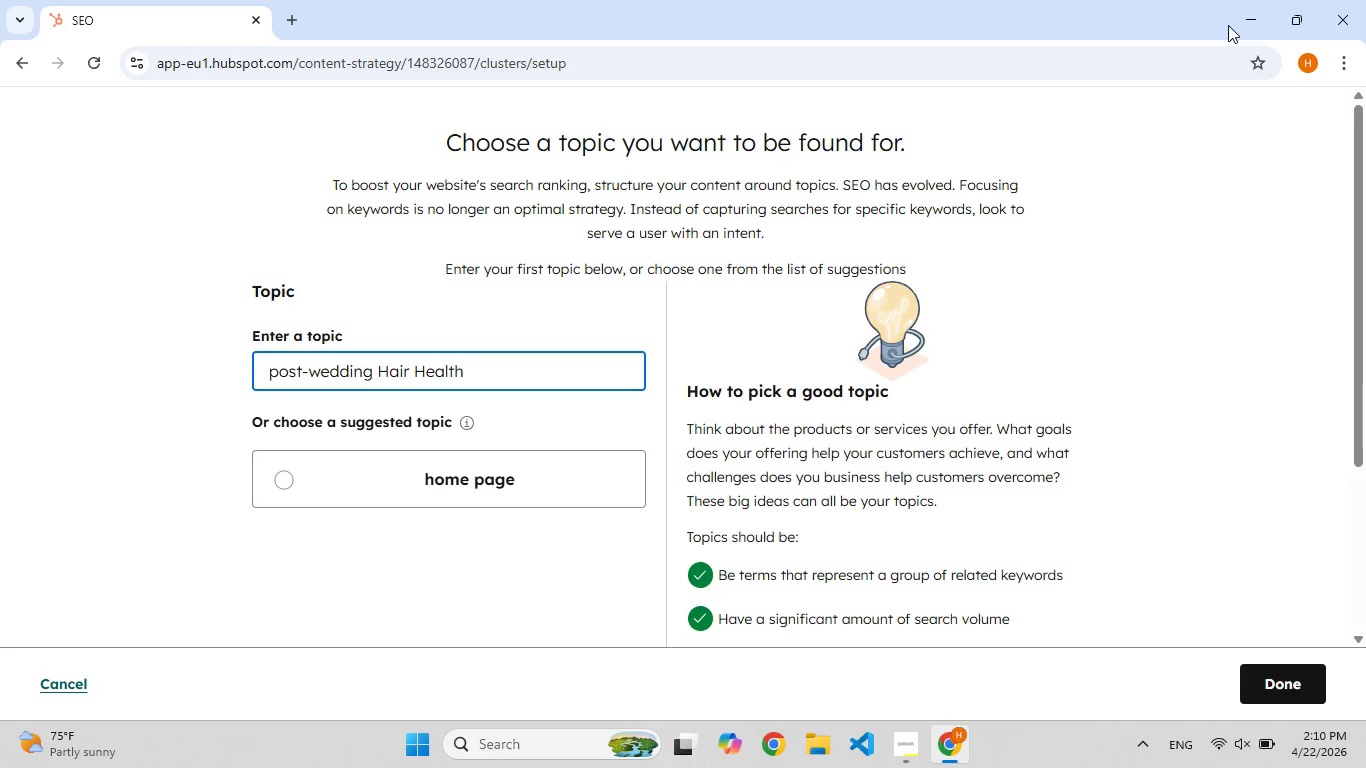 
left_click([324, 368])
 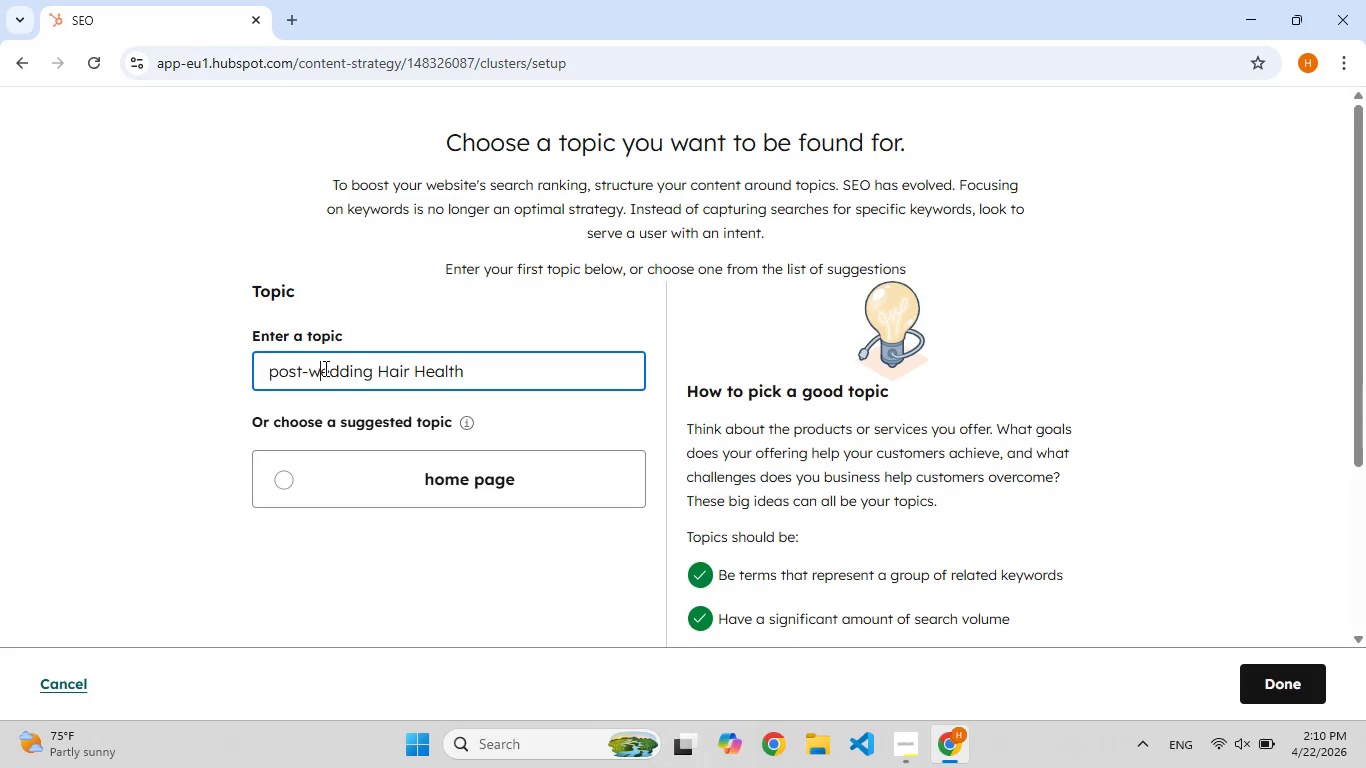 
key(F9)
 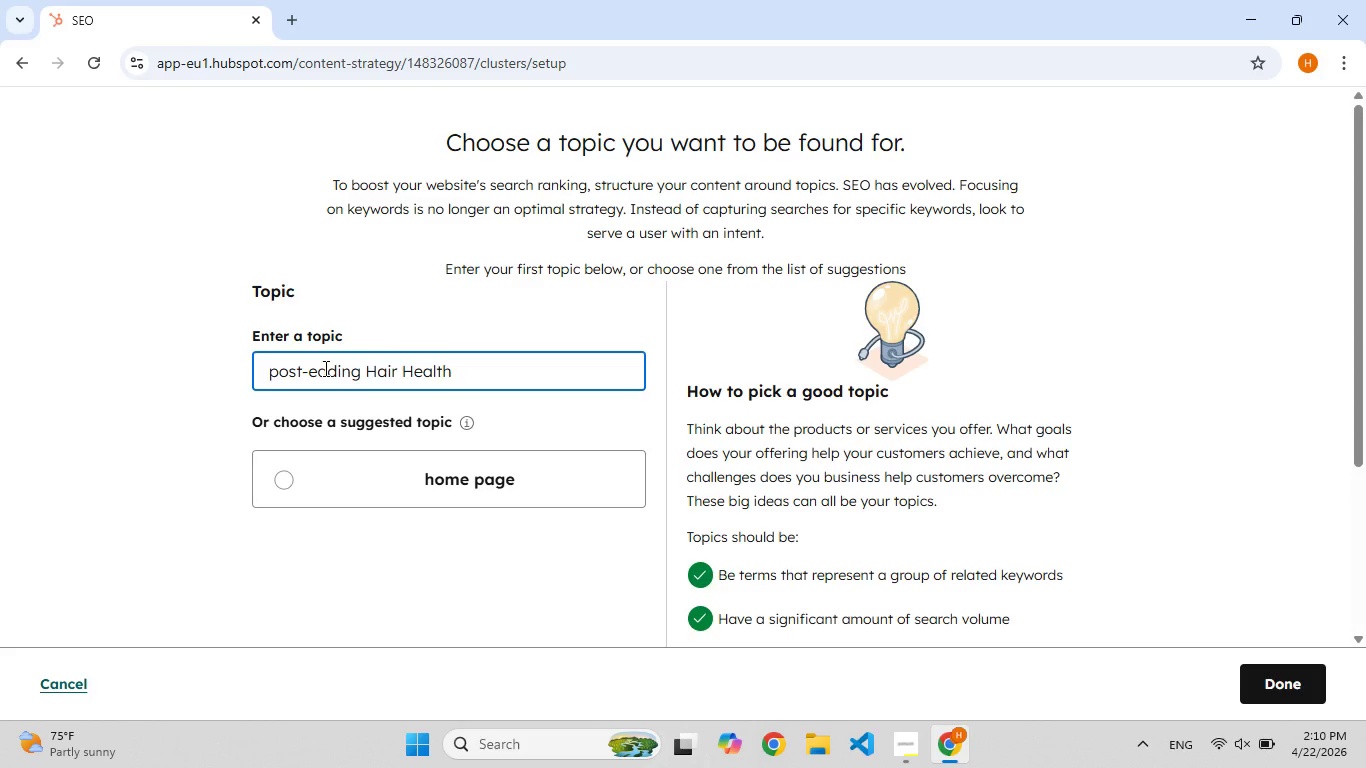 
key(Backspace)
 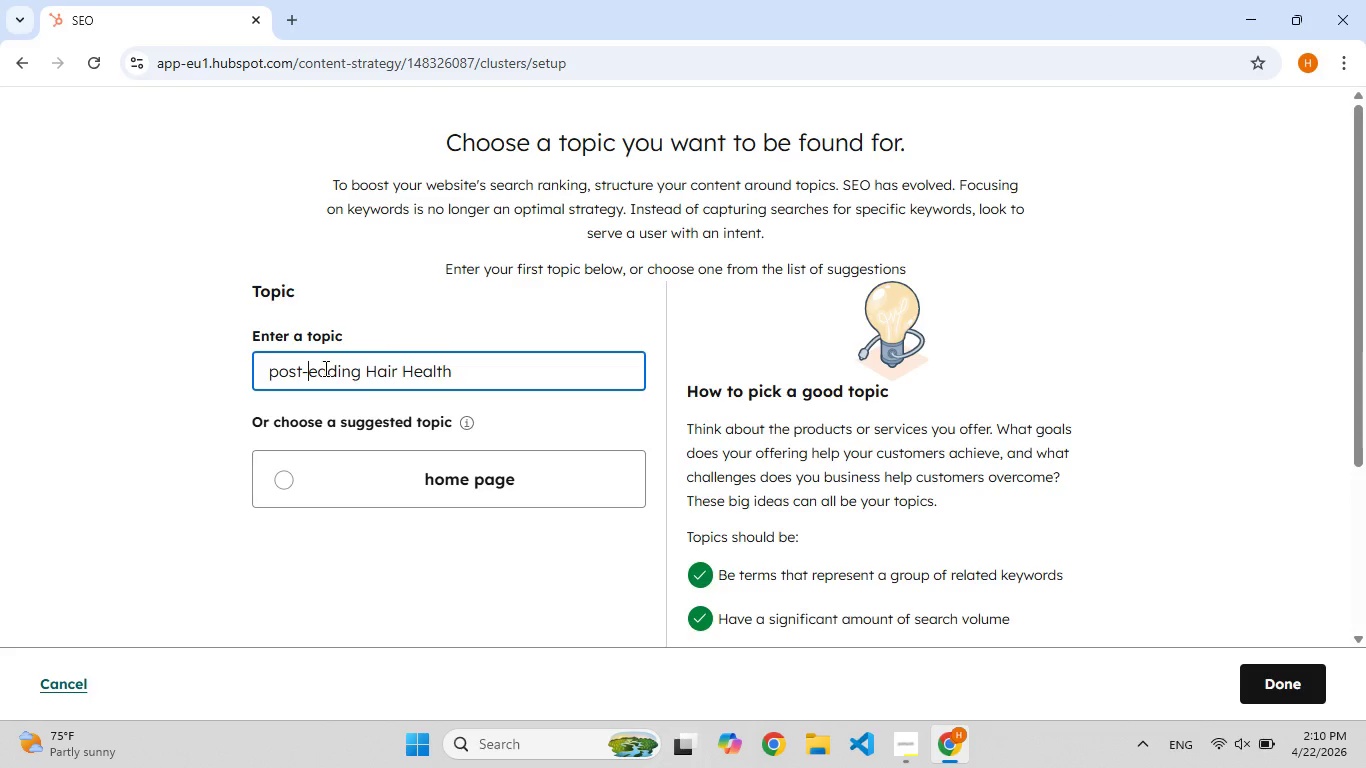 
key(Shift+W)
 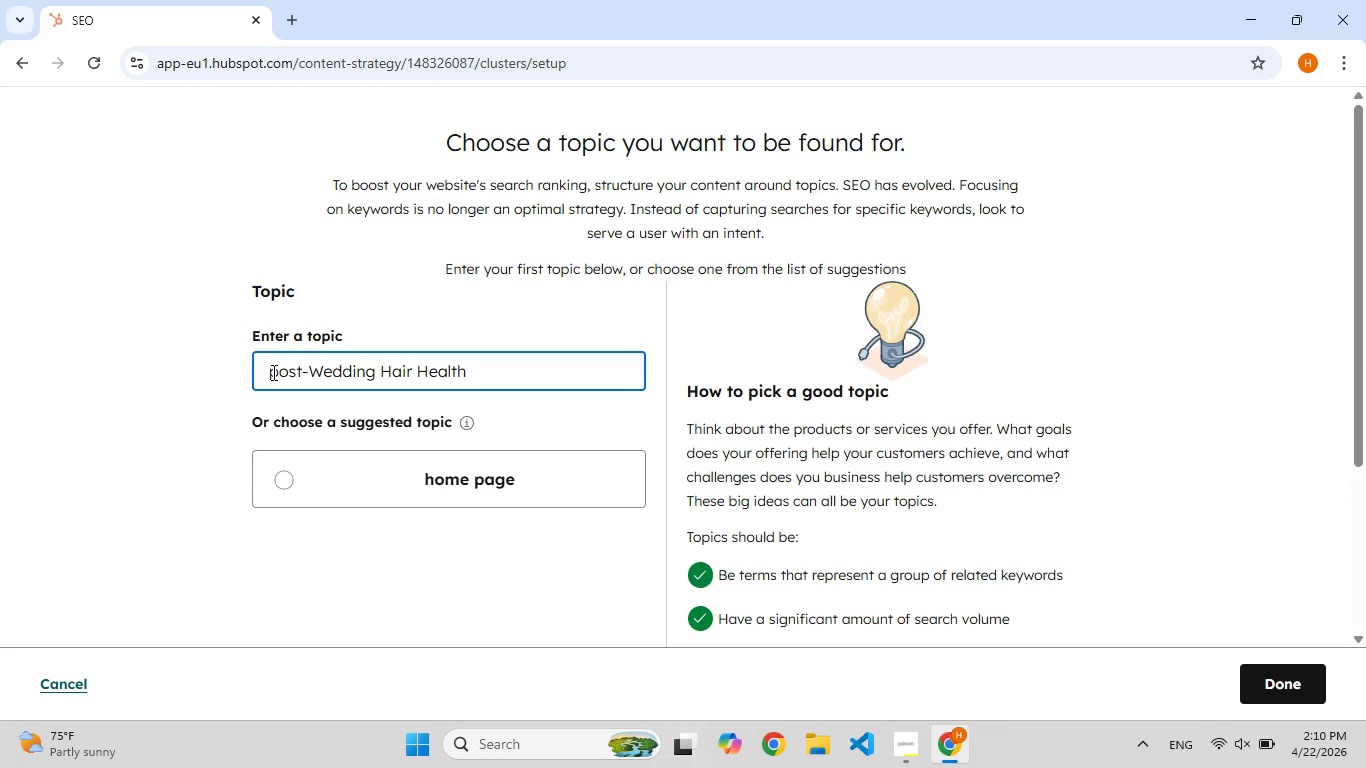 
left_click([282, 369])
 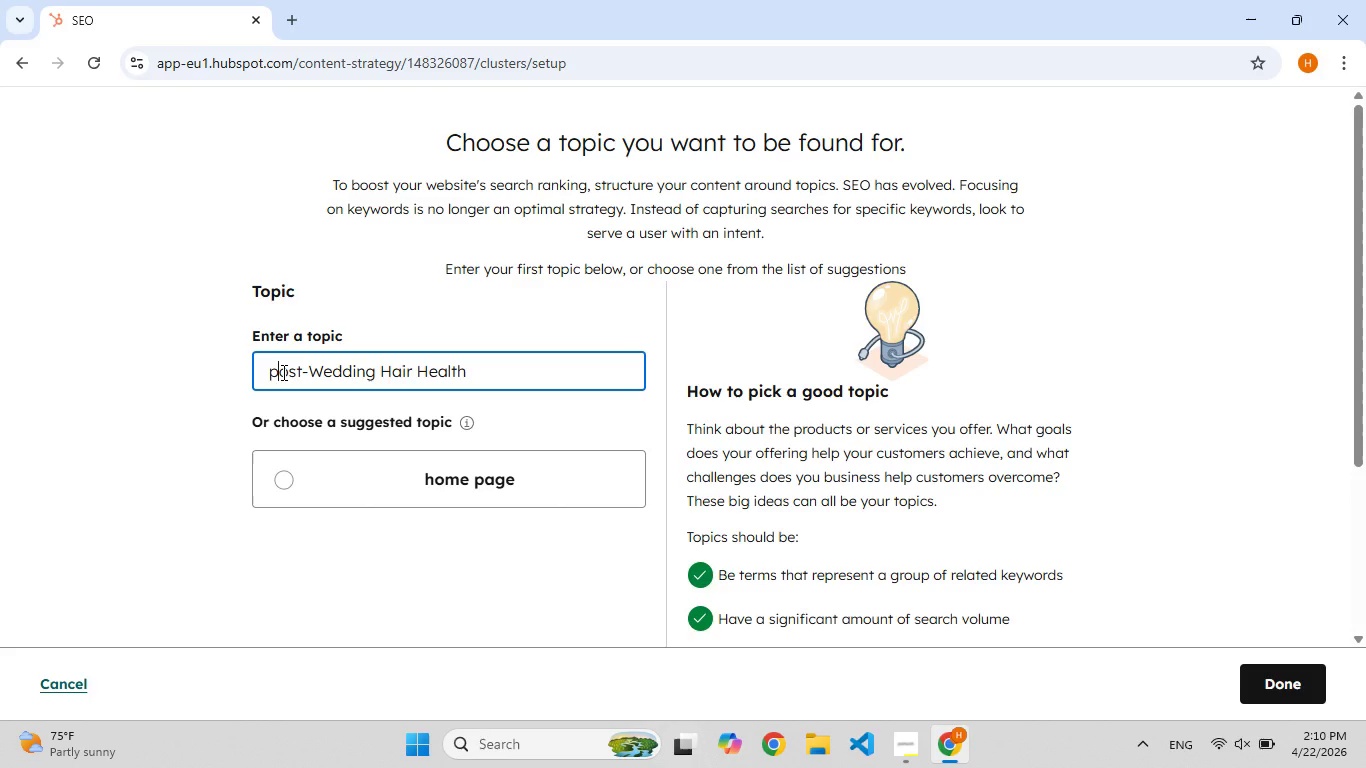 
key(Backspace)
 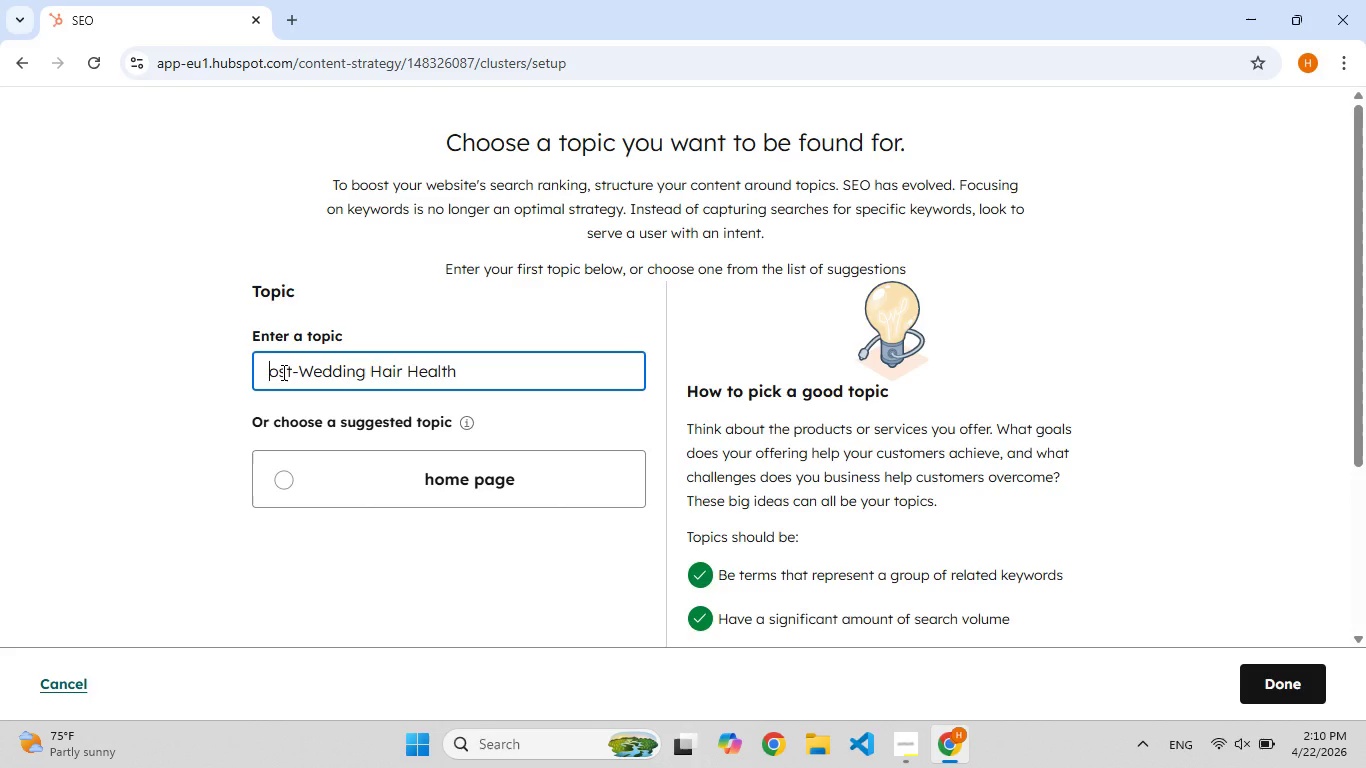 
key(F9)
 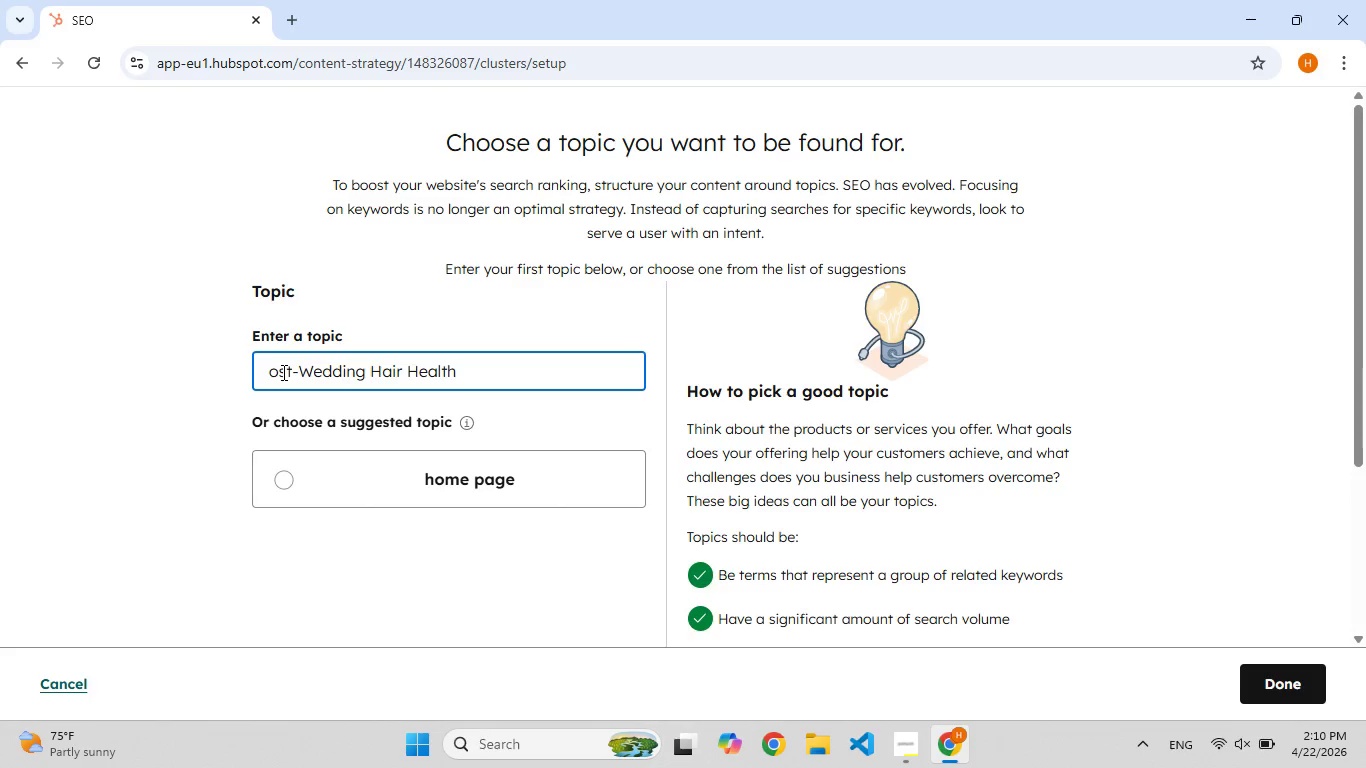 
key(Shift+P)
 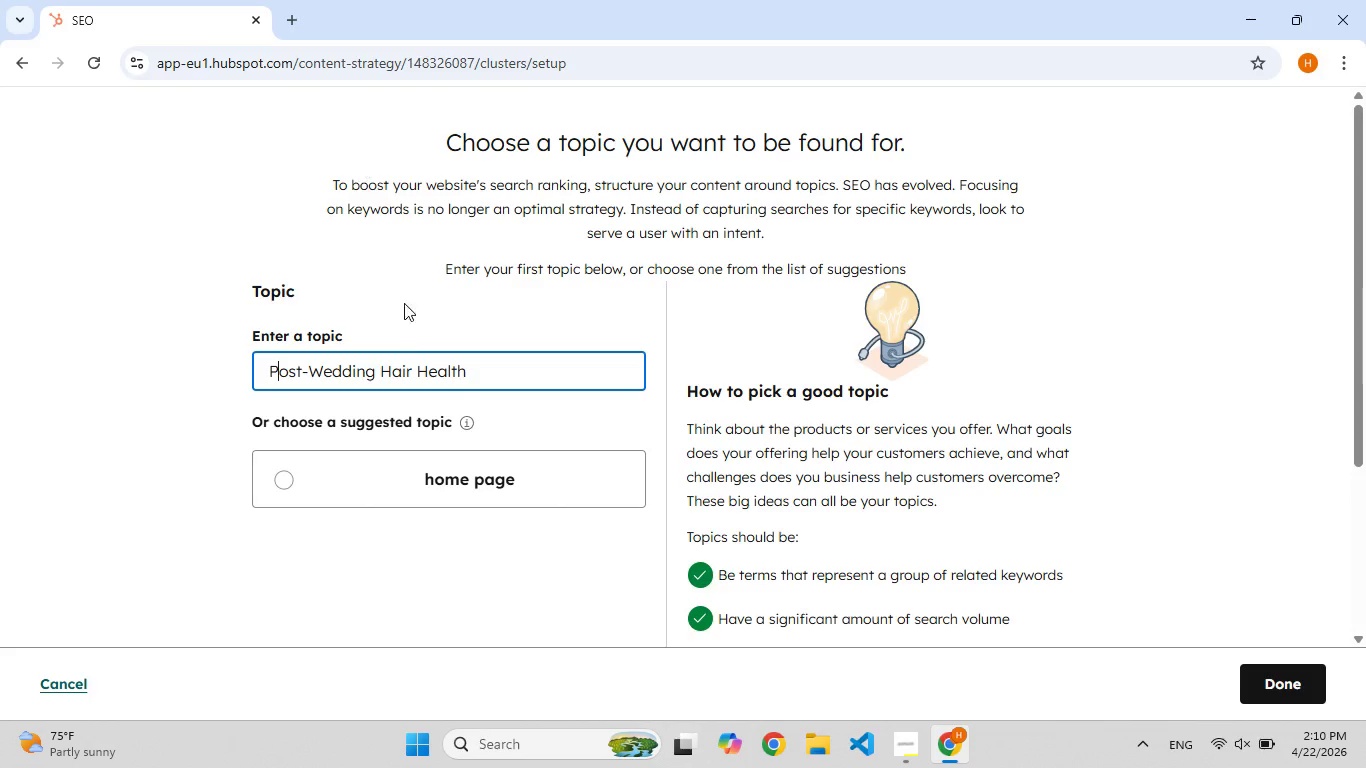 
scroll: coordinate [777, 386], scroll_direction: down, amount: 3.0
 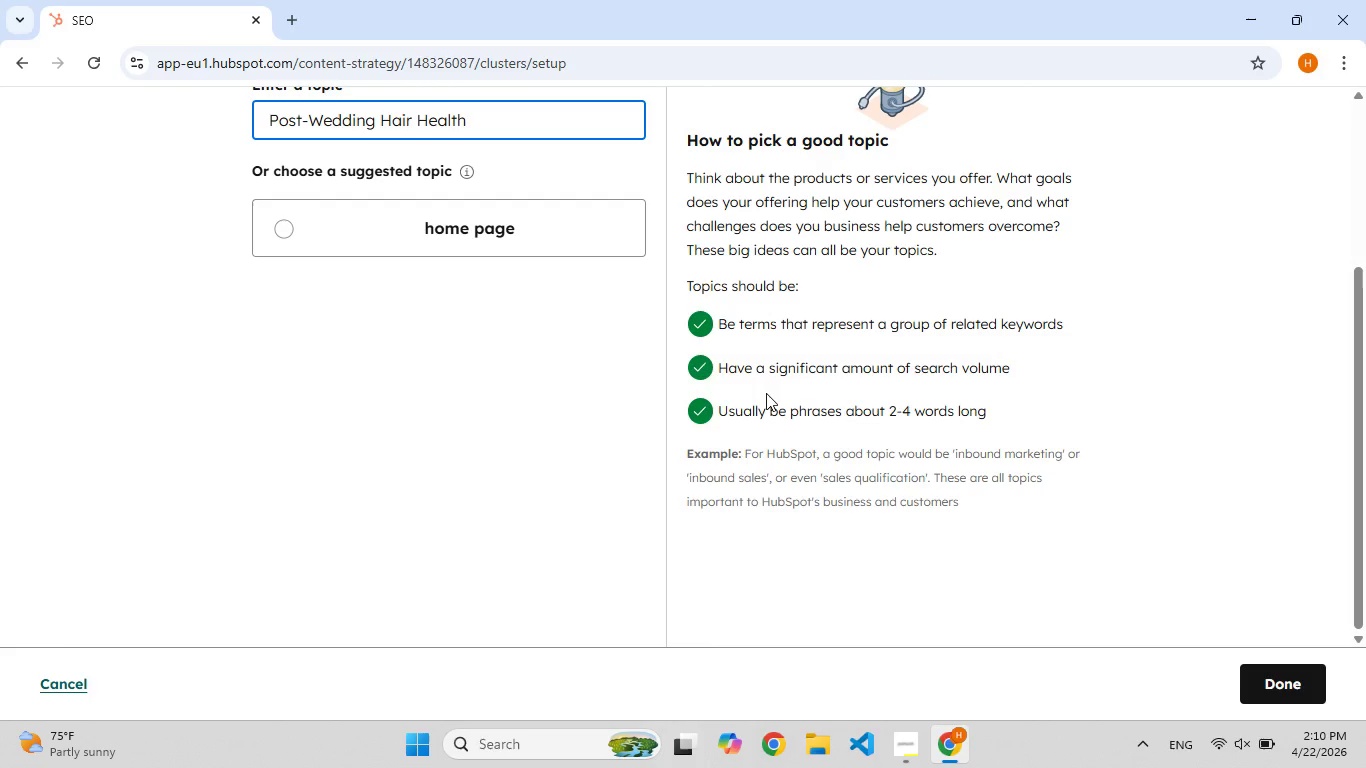 
wait(36.59)
 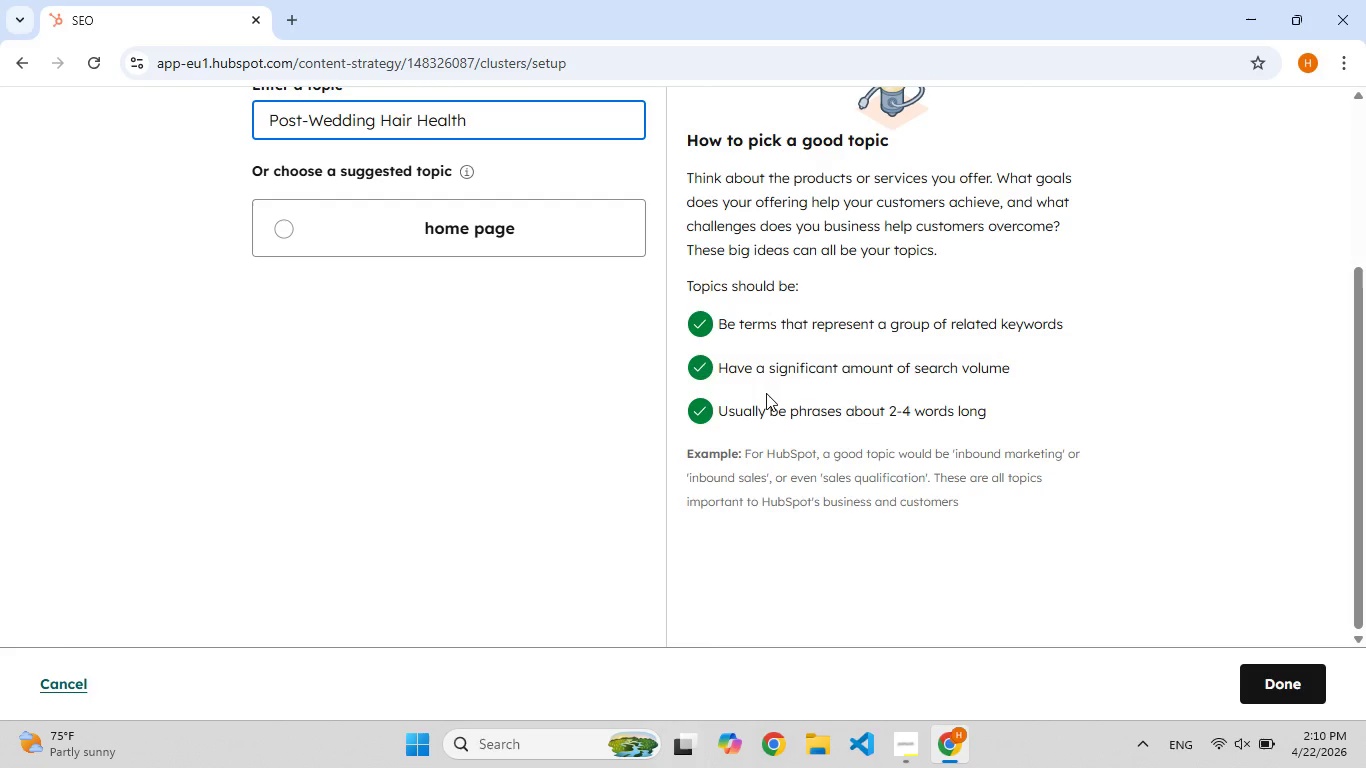 
scroll: coordinate [795, 407], scroll_direction: down, amount: 4.0
 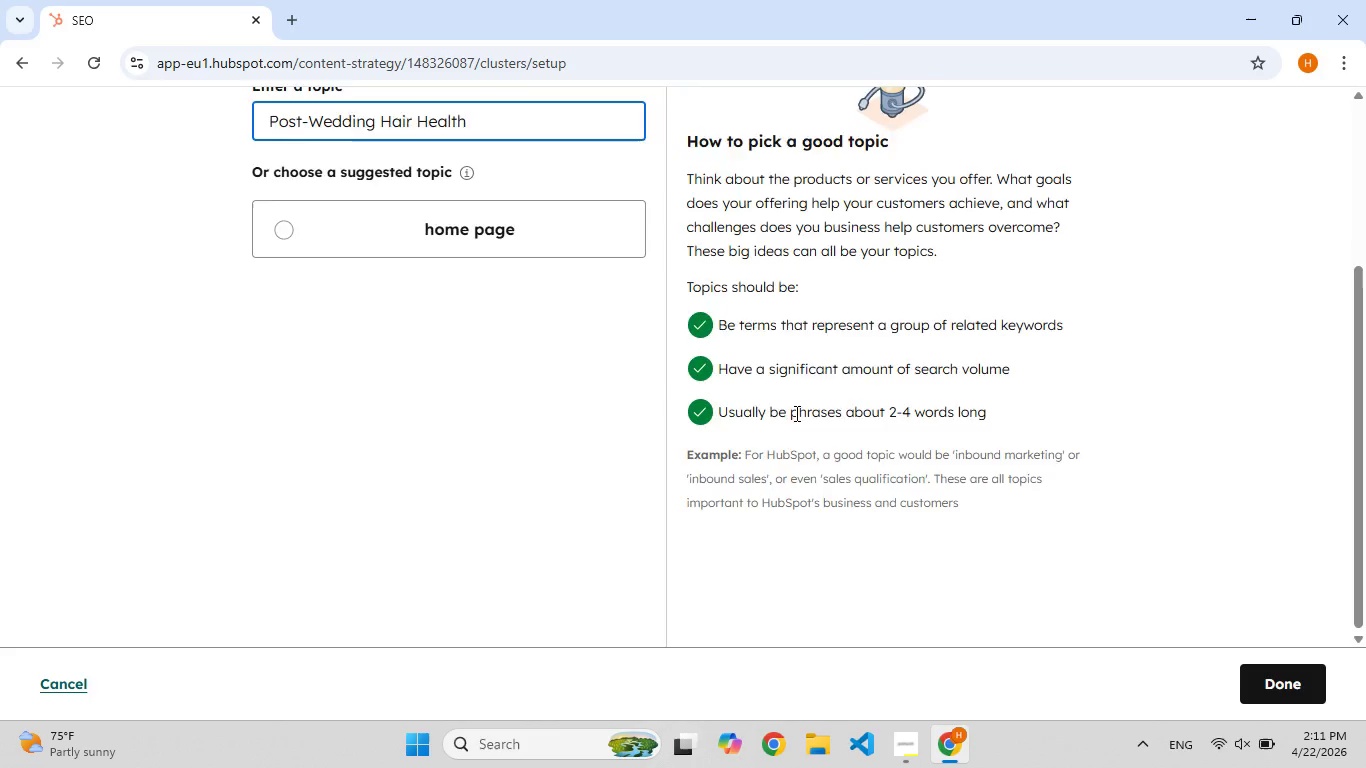 
scroll: coordinate [795, 413], scroll_direction: up, amount: 7.0
 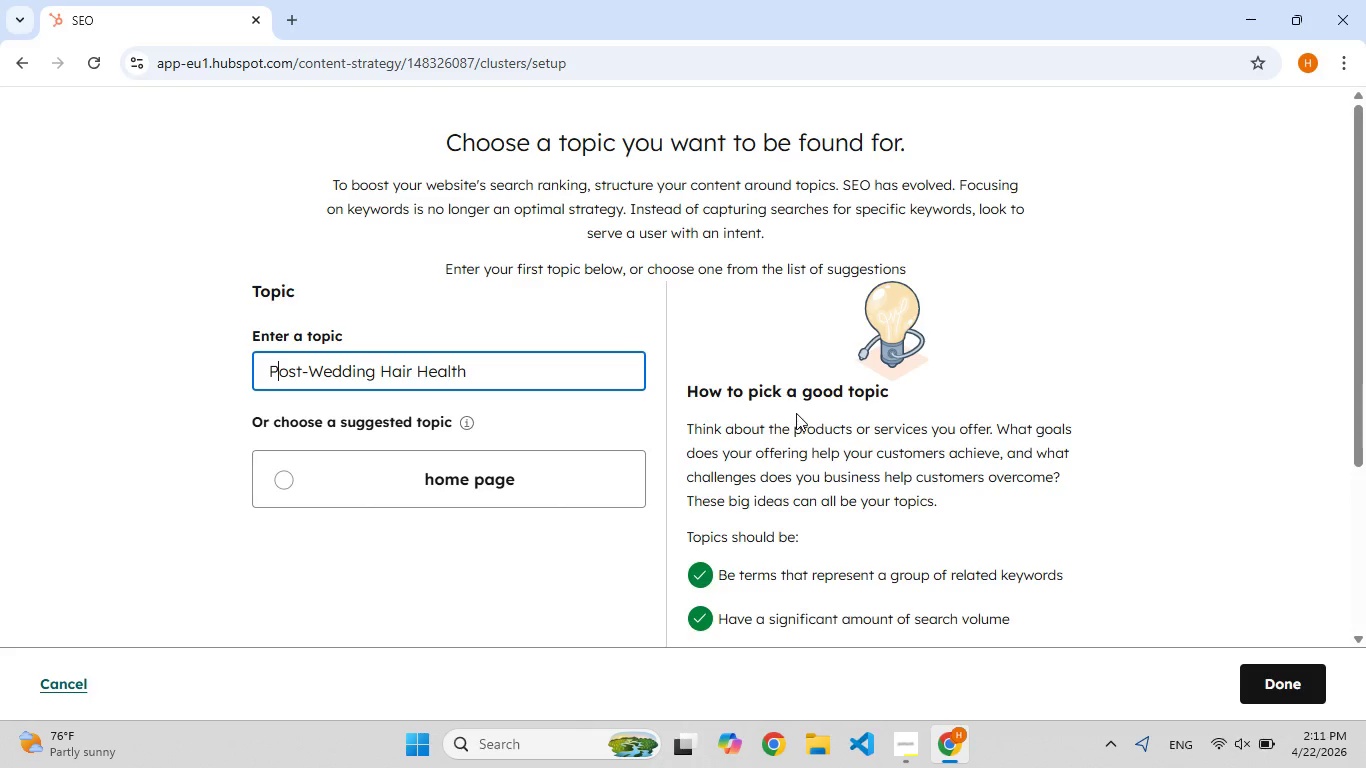 
wait(32.76)
 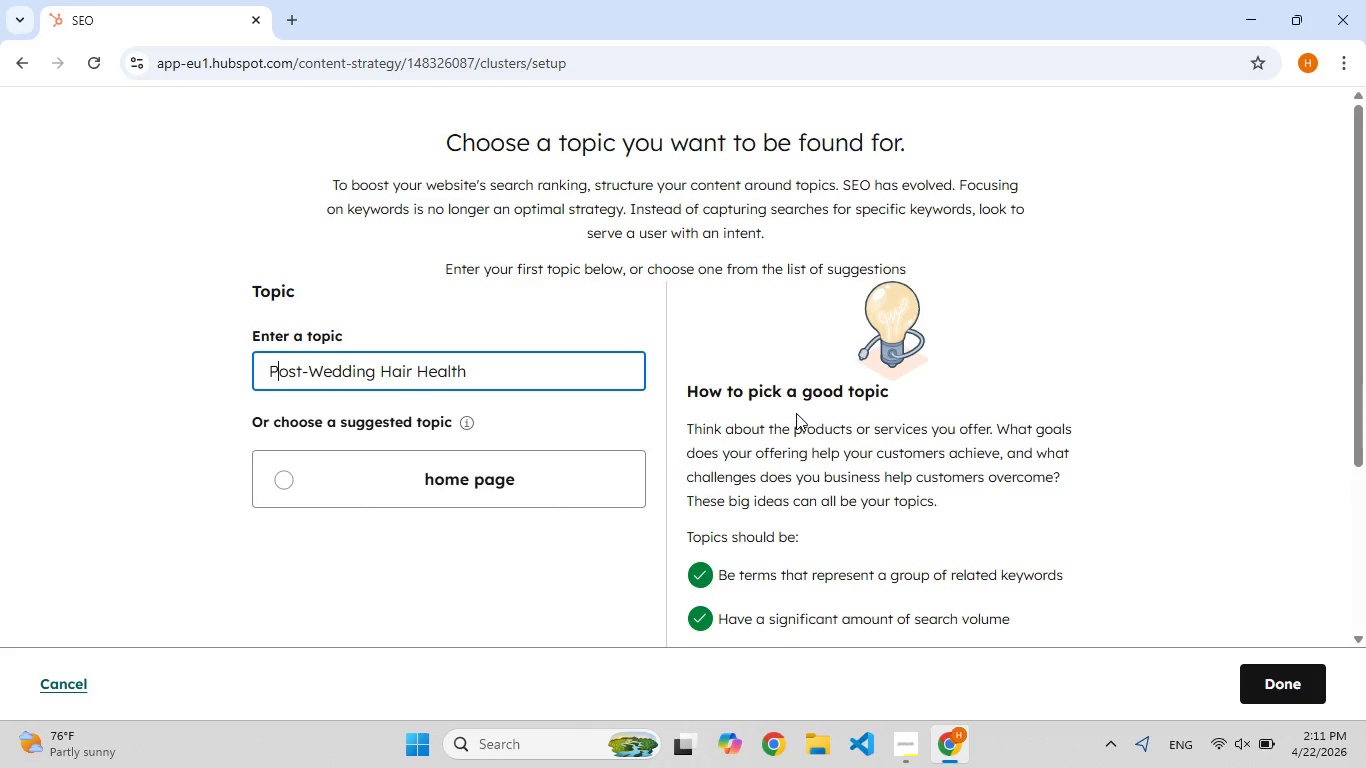 
left_click([1305, 677])
 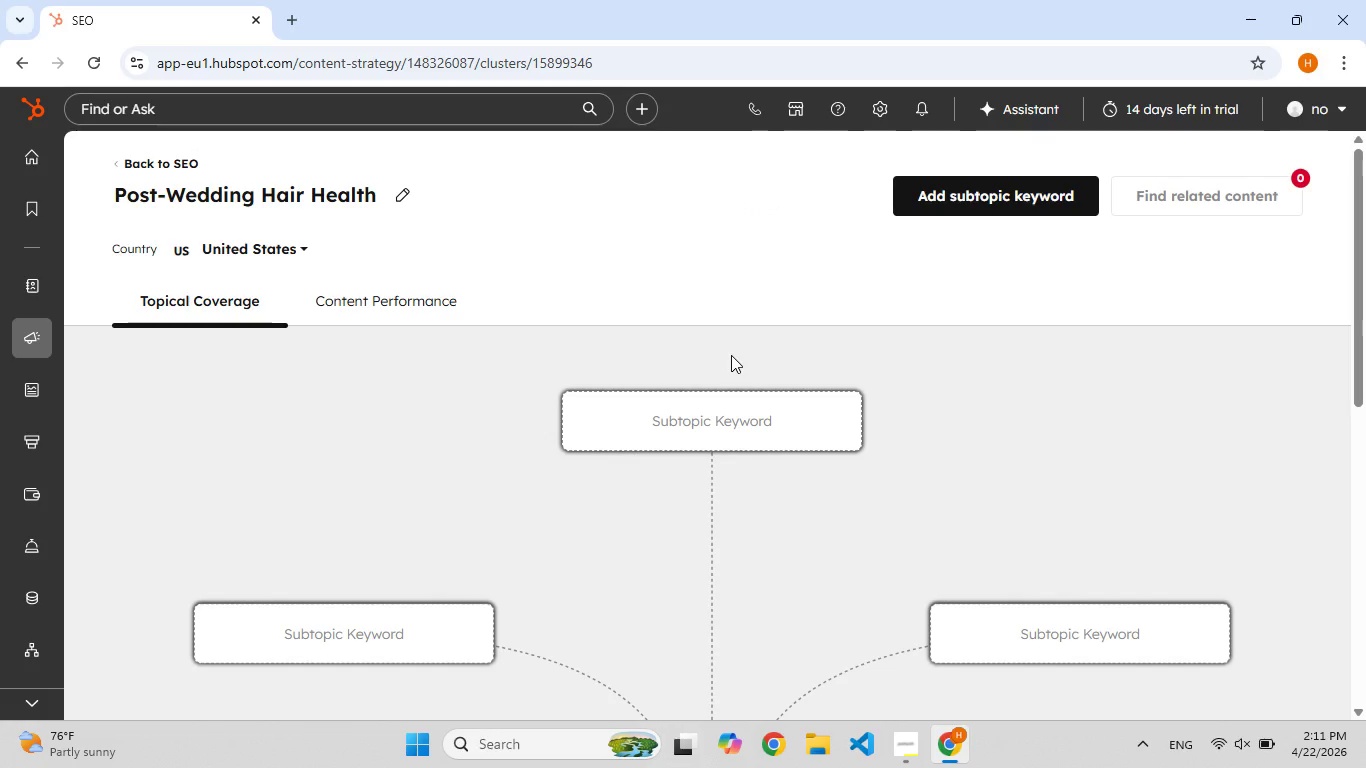 
wait(14.98)
 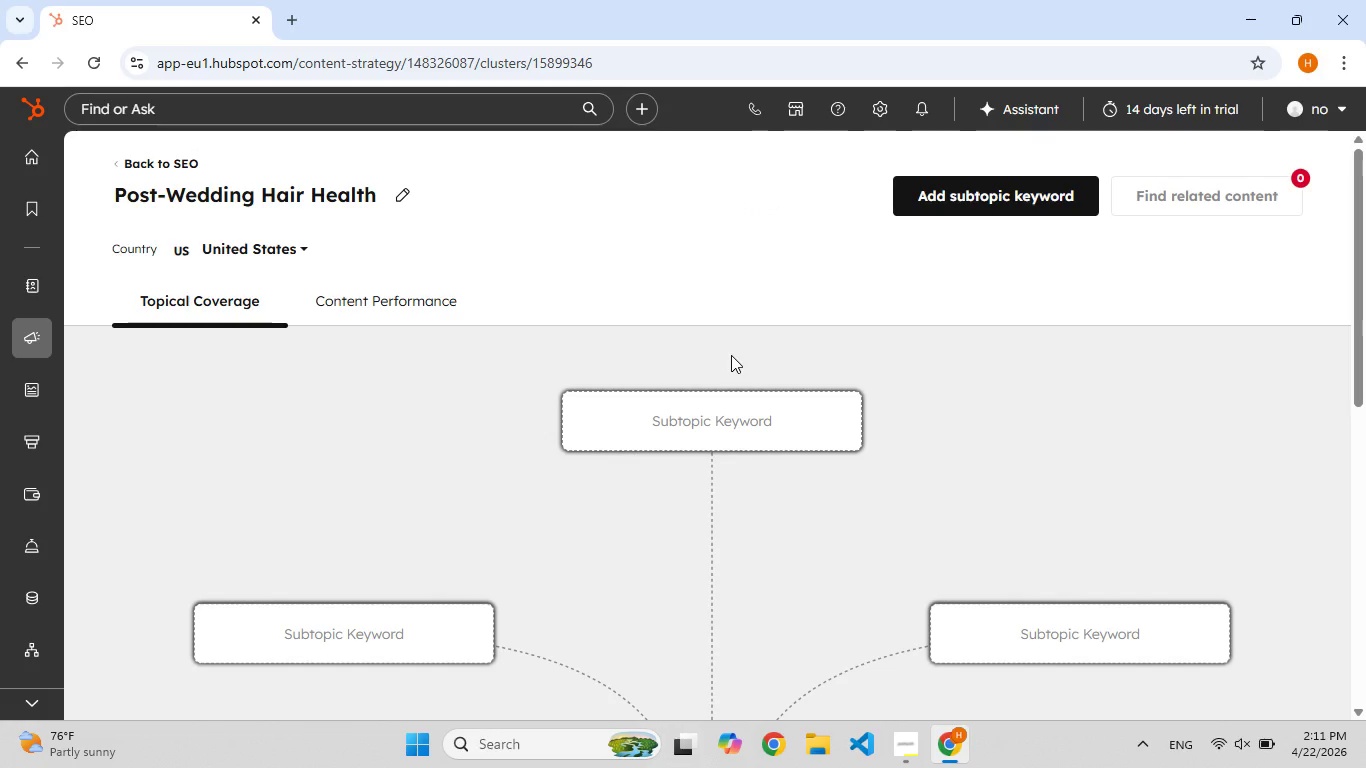 
scroll: coordinate [880, 402], scroll_direction: down, amount: 2.0
 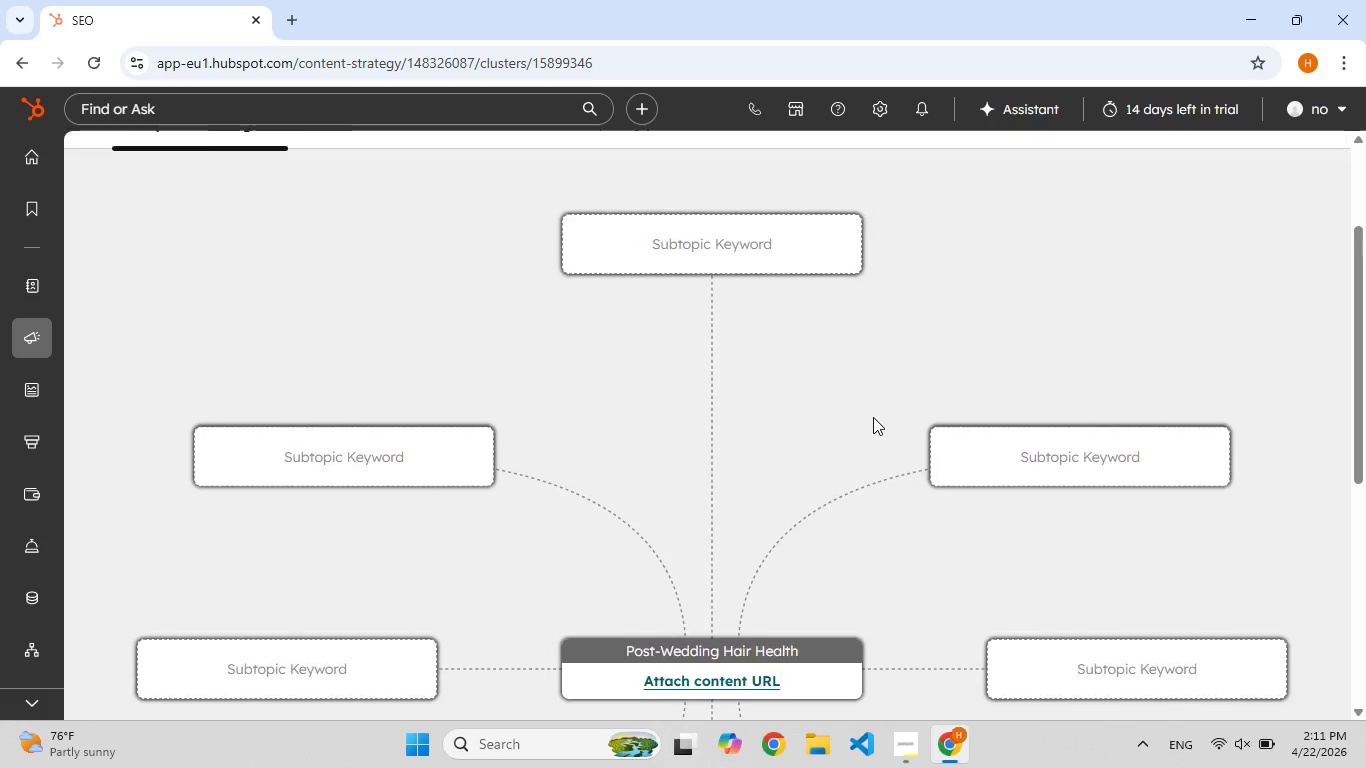 
scroll: coordinate [873, 417], scroll_direction: up, amount: 2.0
 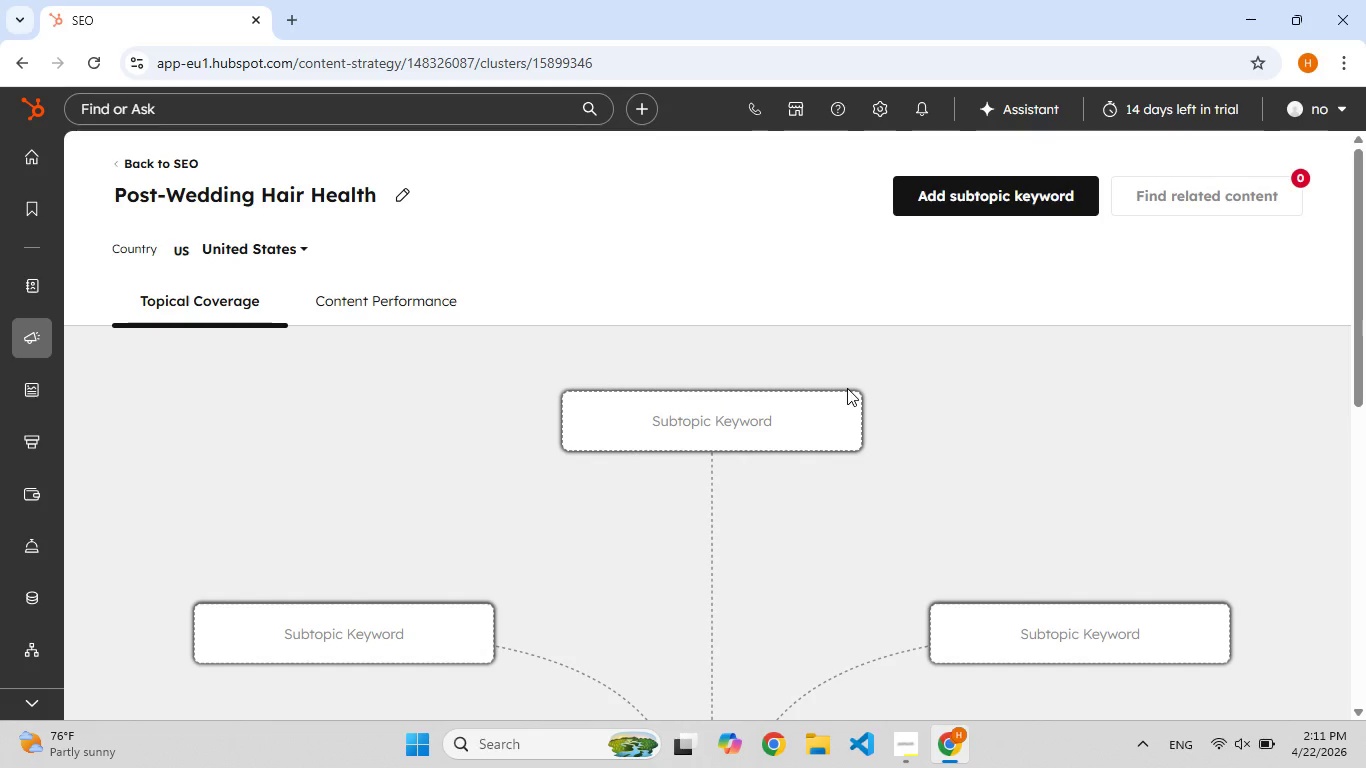 
scroll: coordinate [847, 388], scroll_direction: down, amount: 1.0
 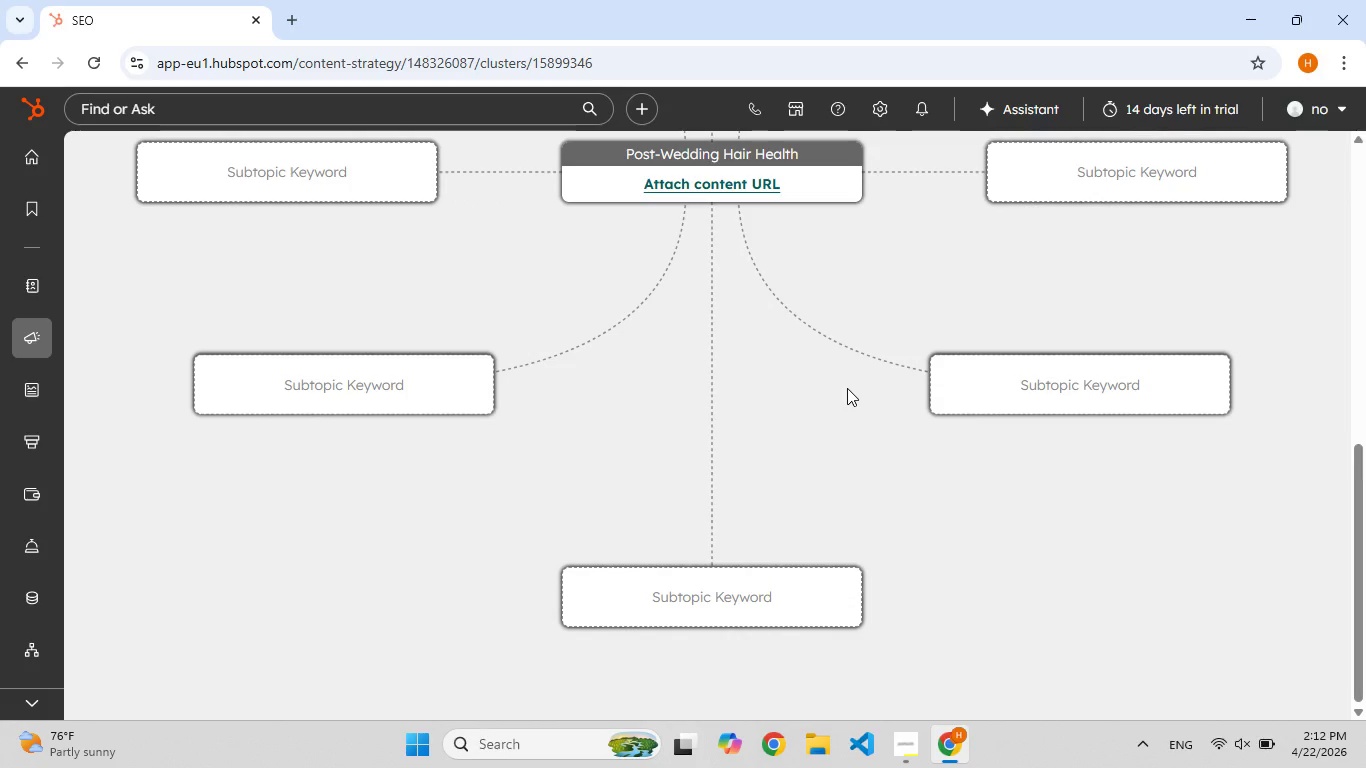 
scroll: coordinate [847, 388], scroll_direction: up, amount: 4.0
 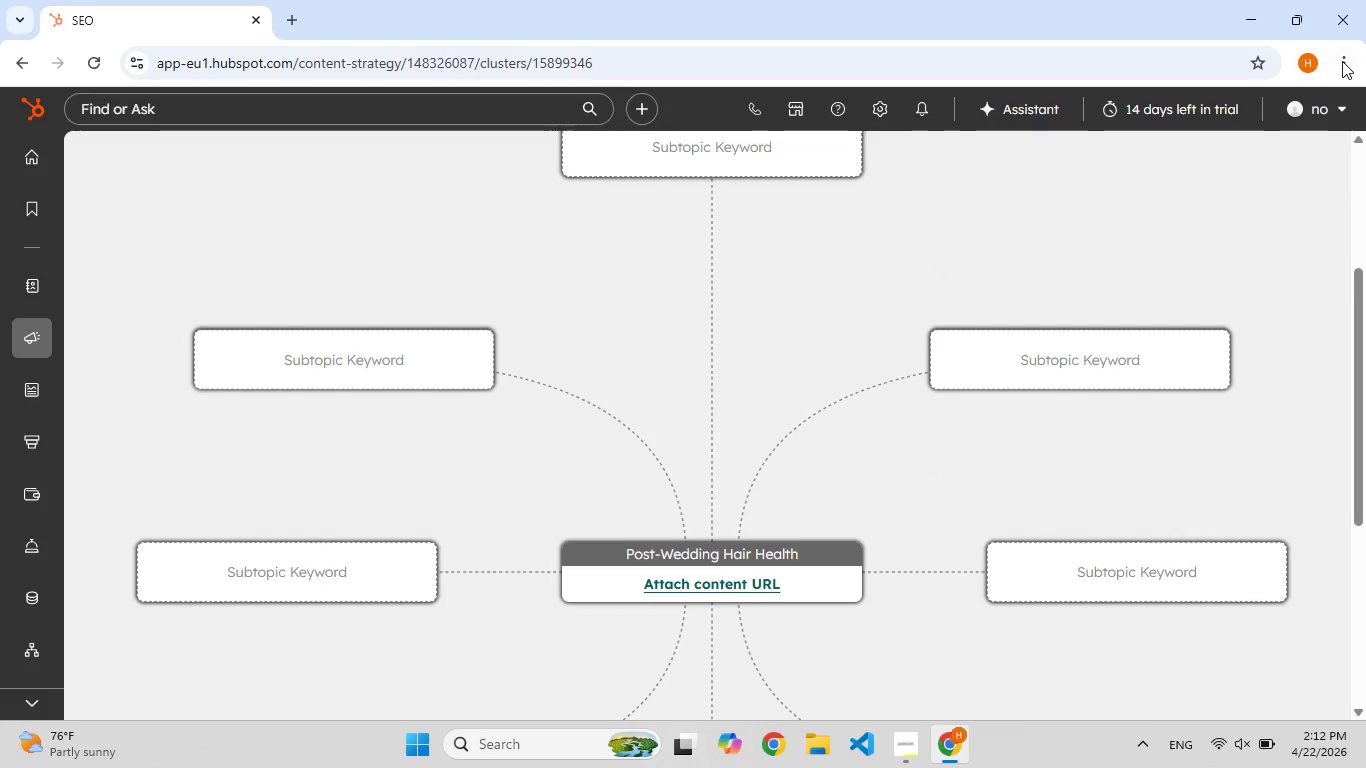 
left_click([1342, 61])
 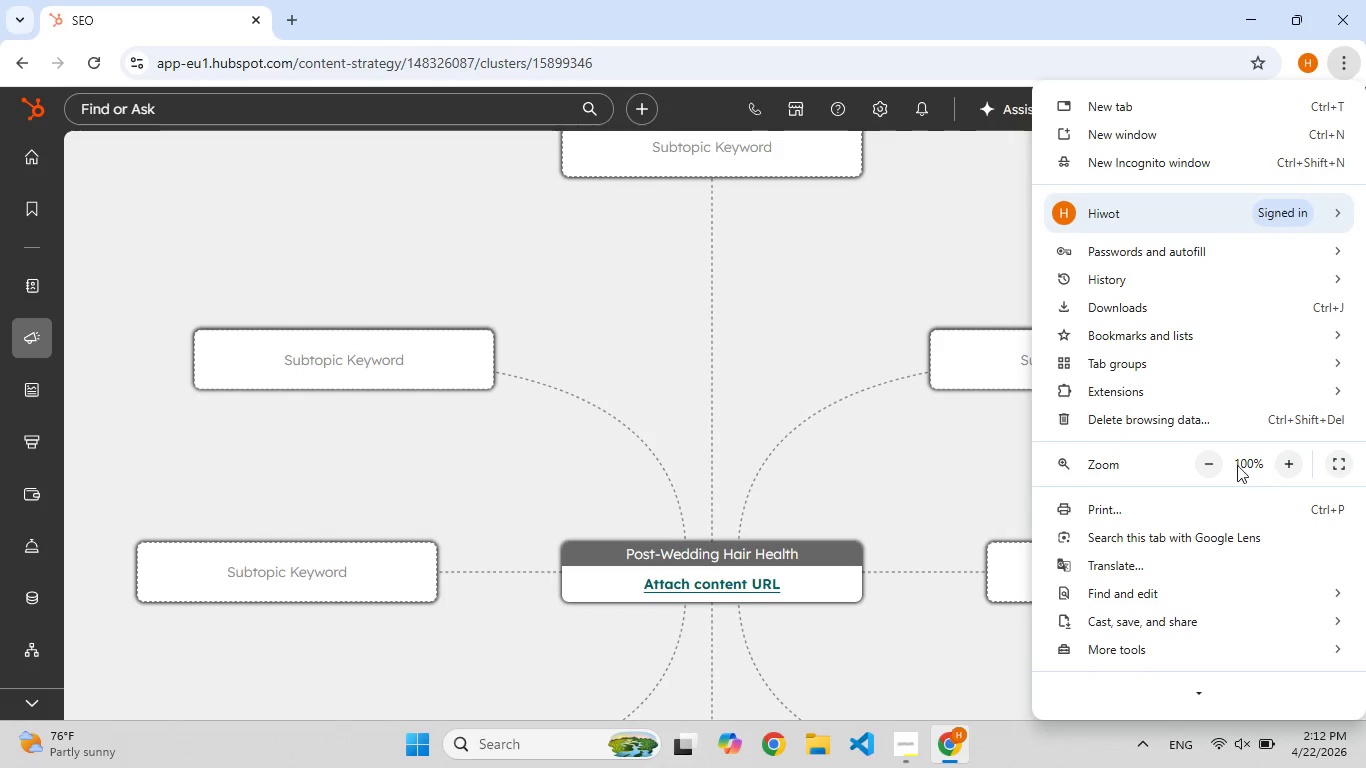 
double_click([1218, 464])
 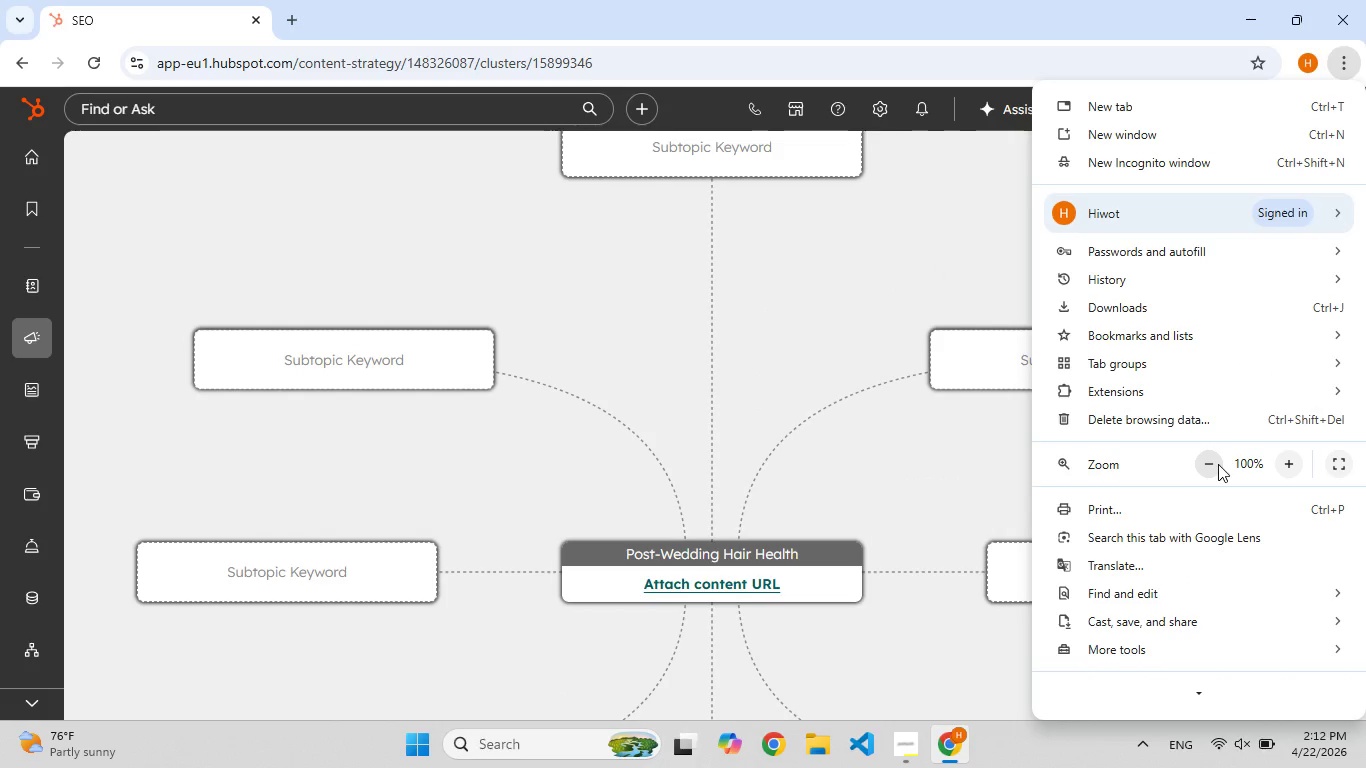 
triple_click([1218, 464])
 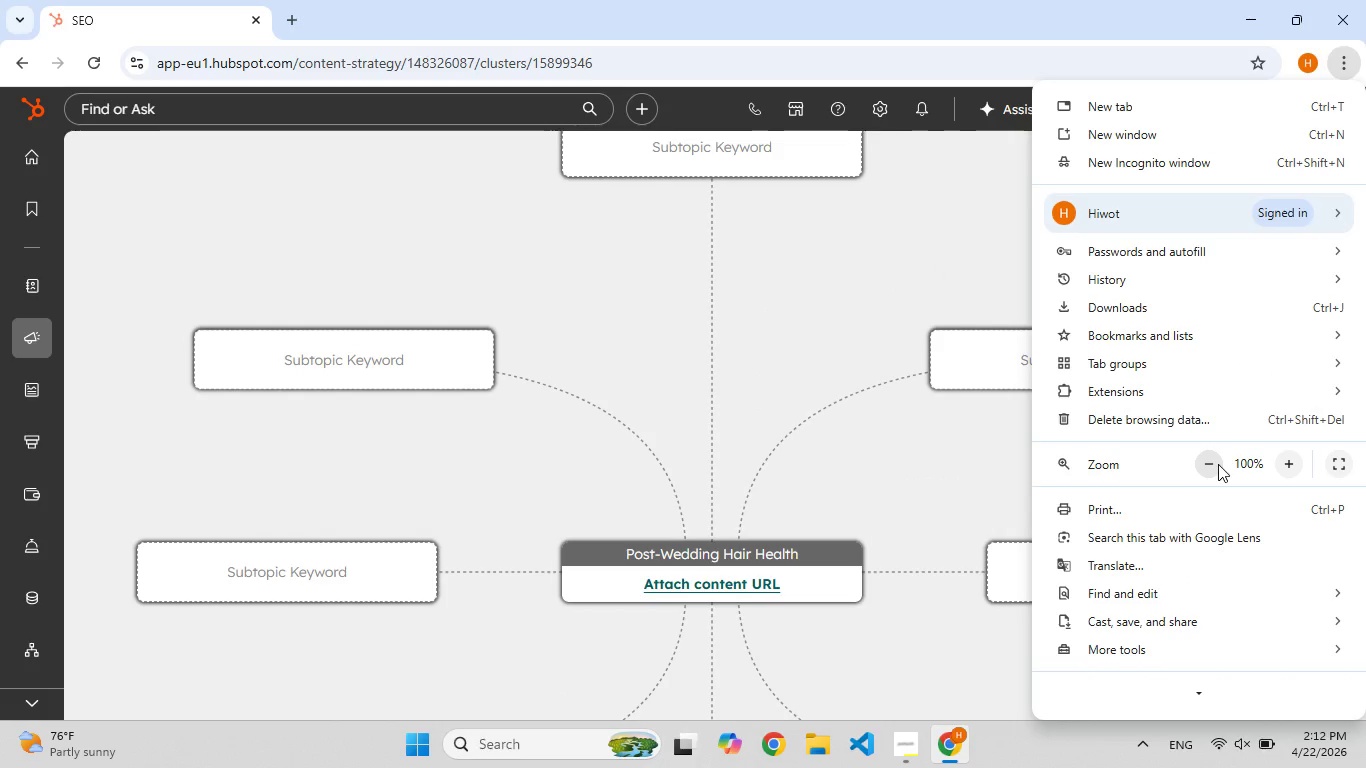 
triple_click([1218, 464])
 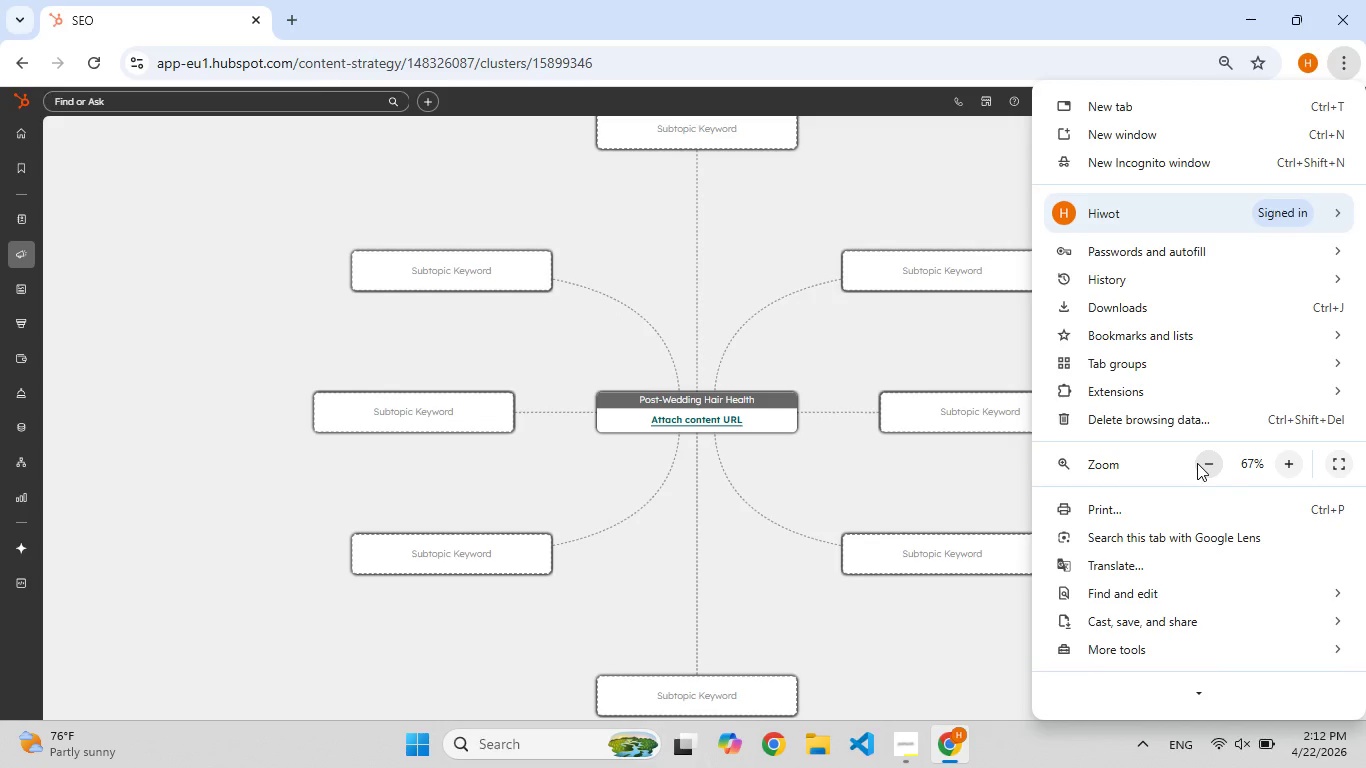 
left_click([1197, 463])
 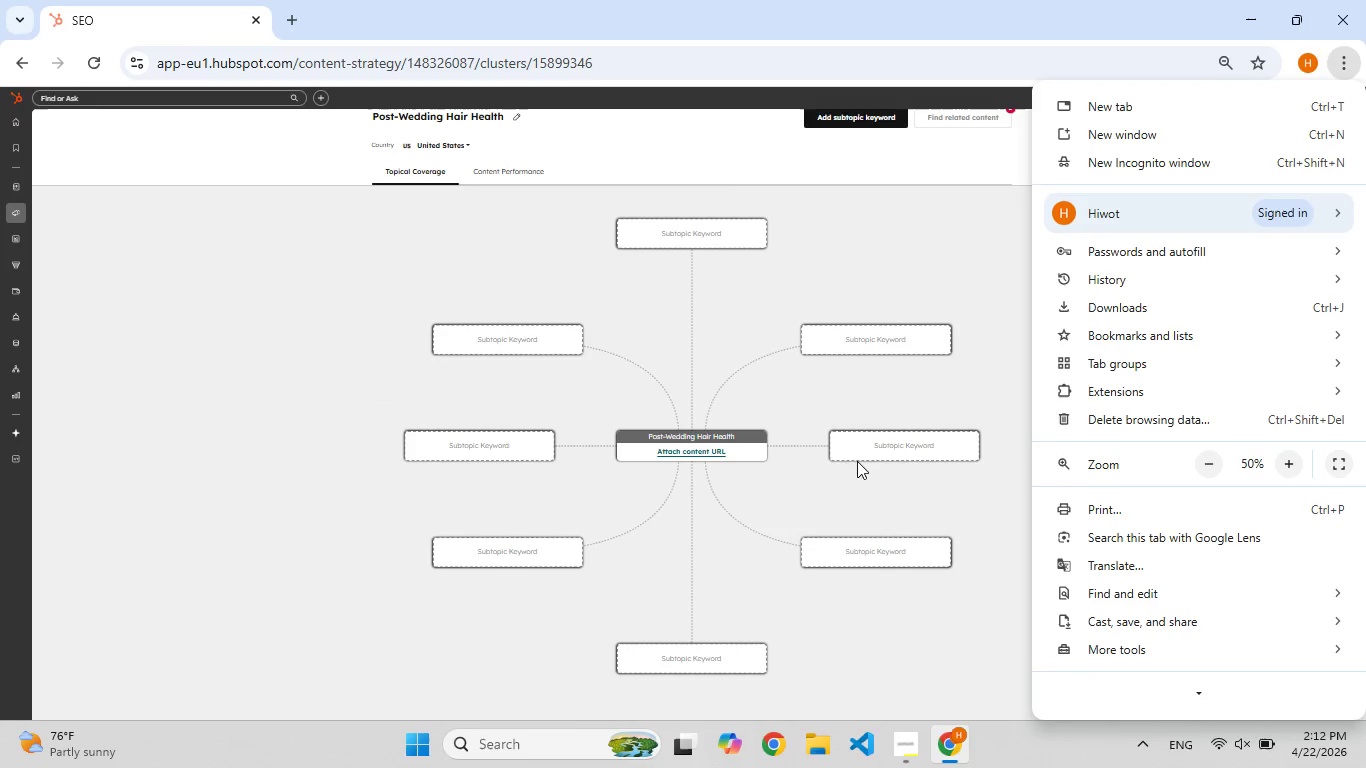 
scroll: coordinate [793, 439], scroll_direction: up, amount: 2.0
 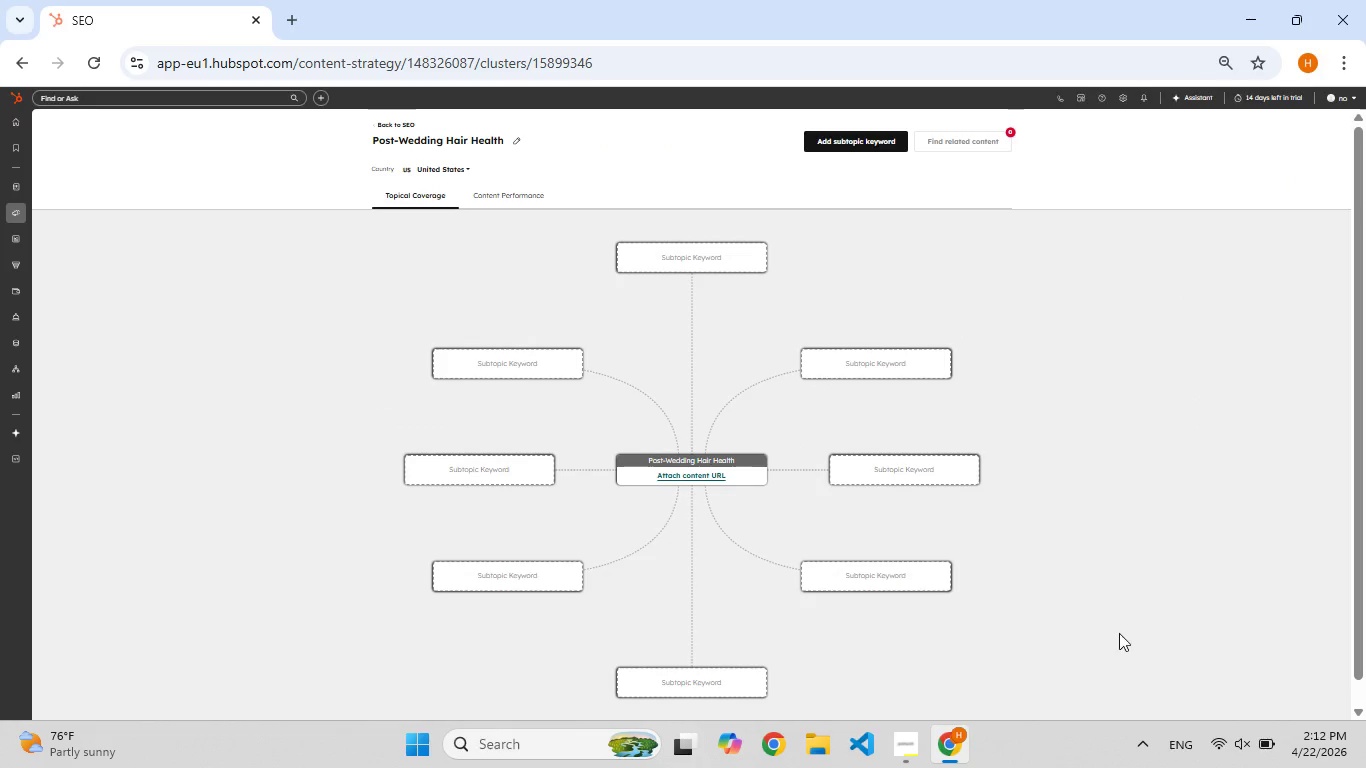 
hold_key(key=ShiftLeft, duration=0.69)
 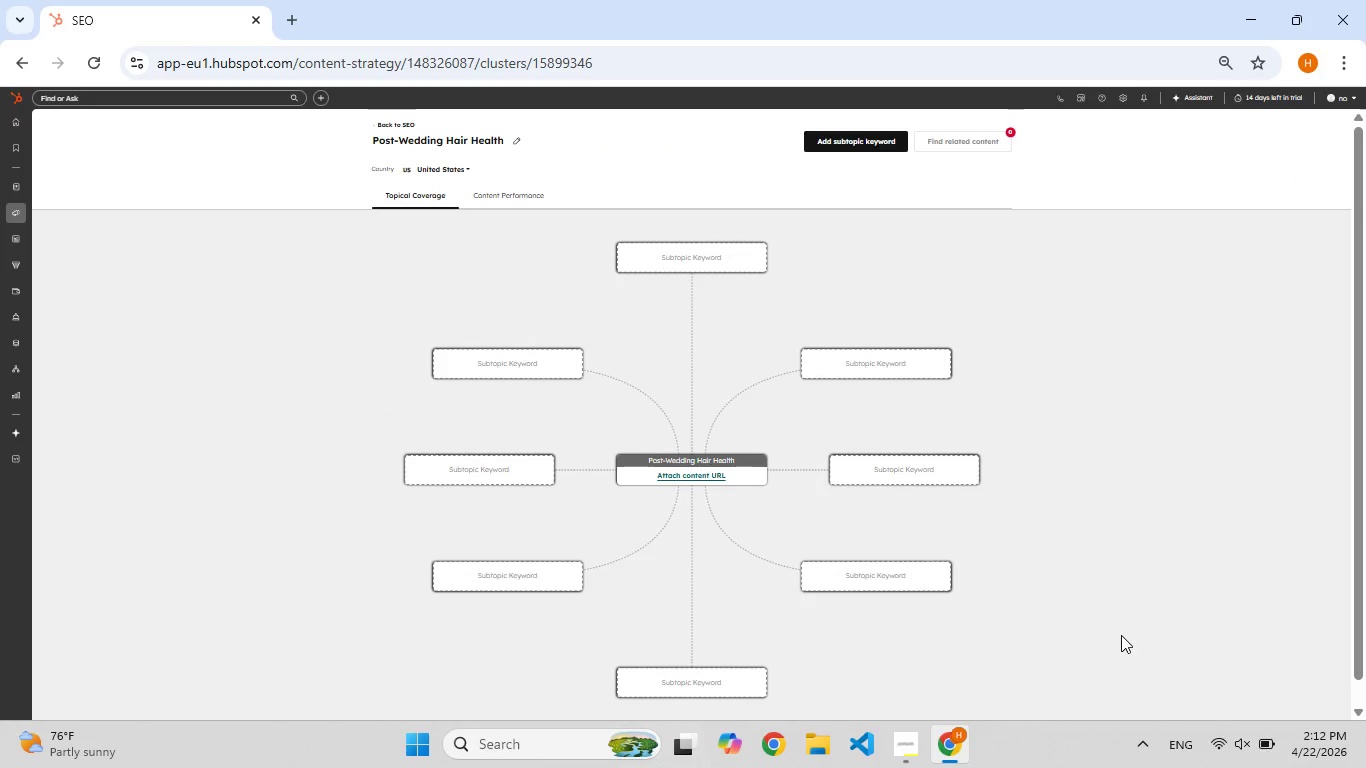 
hold_key(key=ShiftLeft, duration=1.75)
 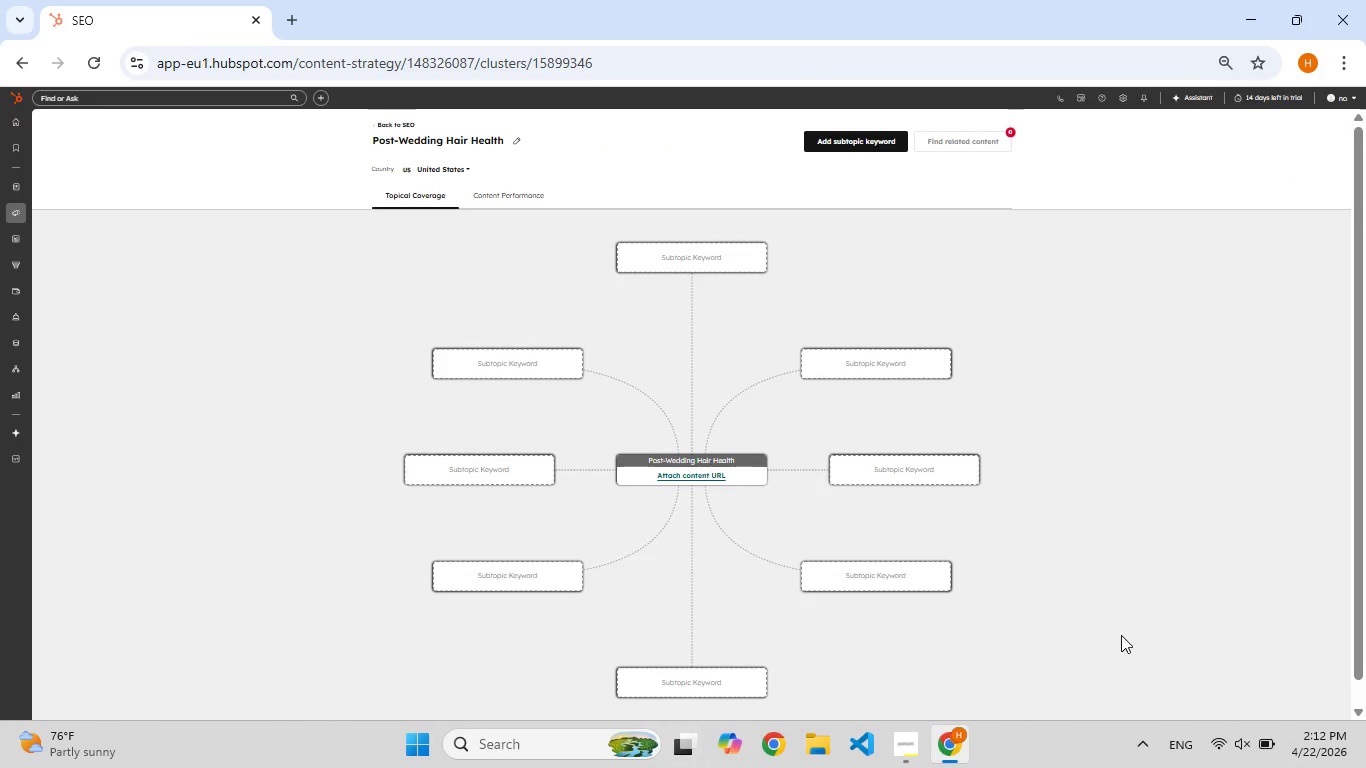 
hold_key(key=F5, duration=0.97)
 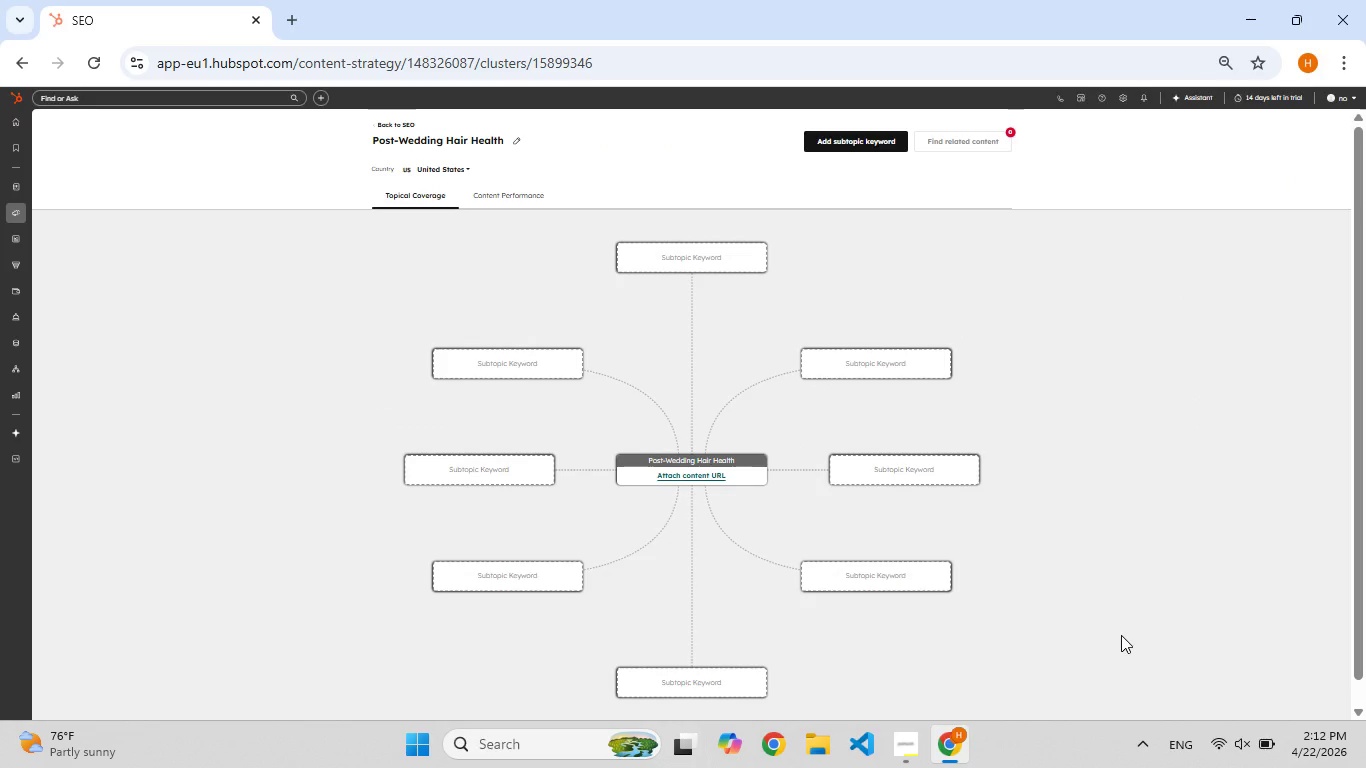 
hold_key(key=MetaLeft, duration=0.97)
 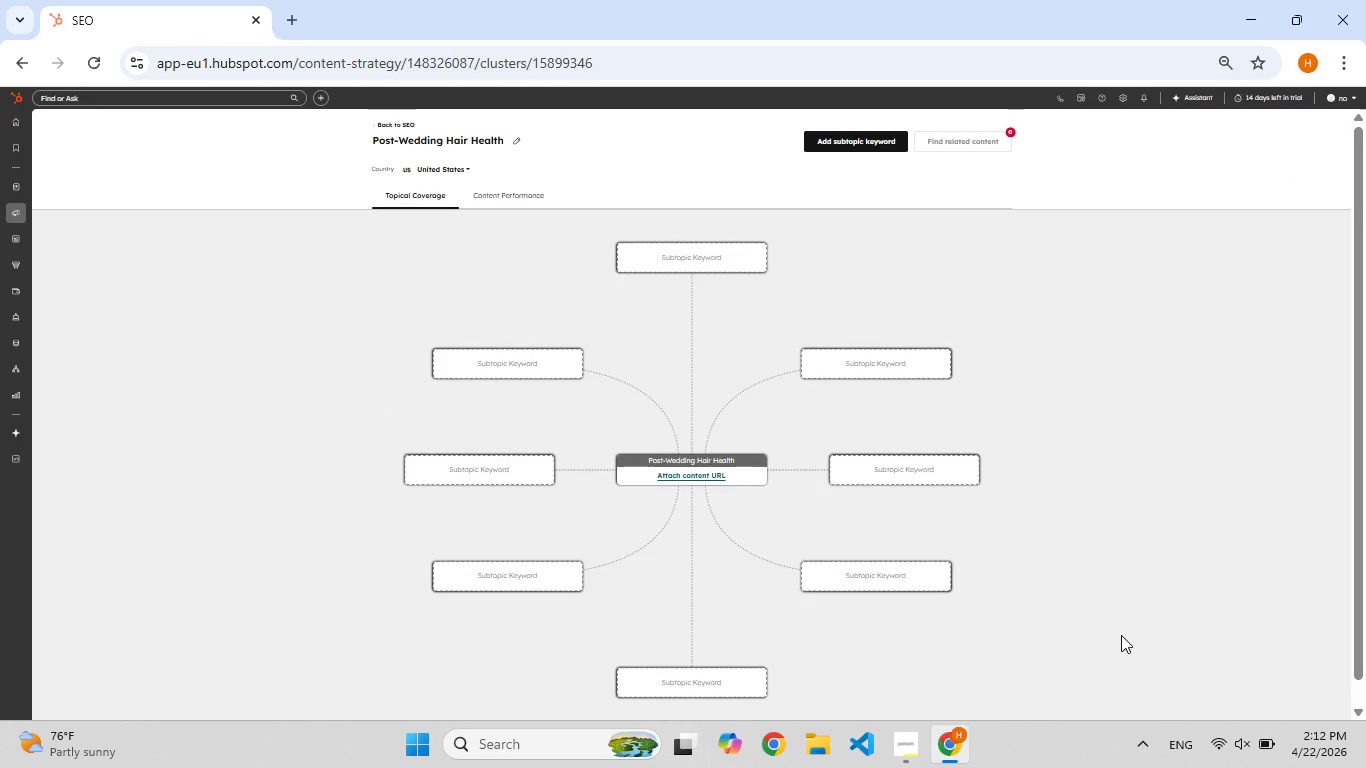 
hold_key(key=S, duration=0.39)
 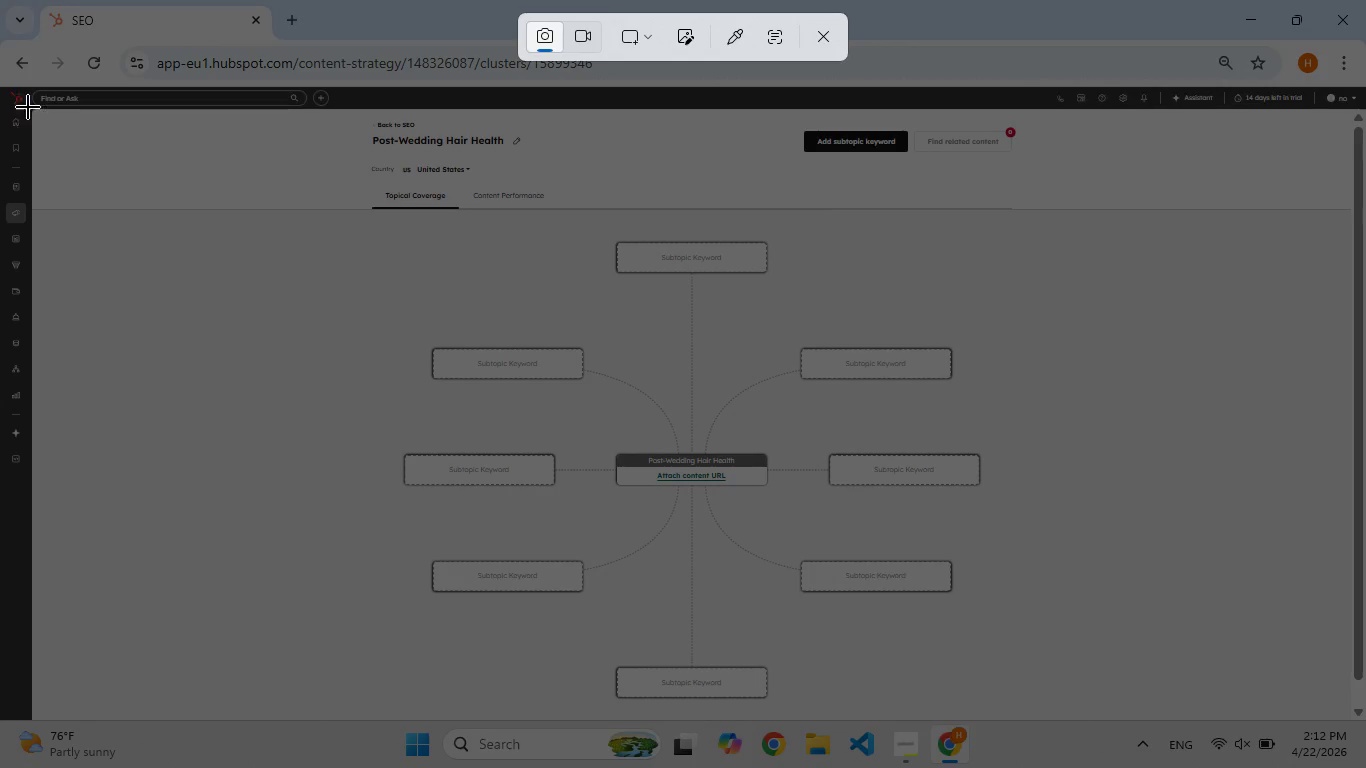 
left_click_drag(start_coordinate=[53, 116], to_coordinate=[1345, 724])
 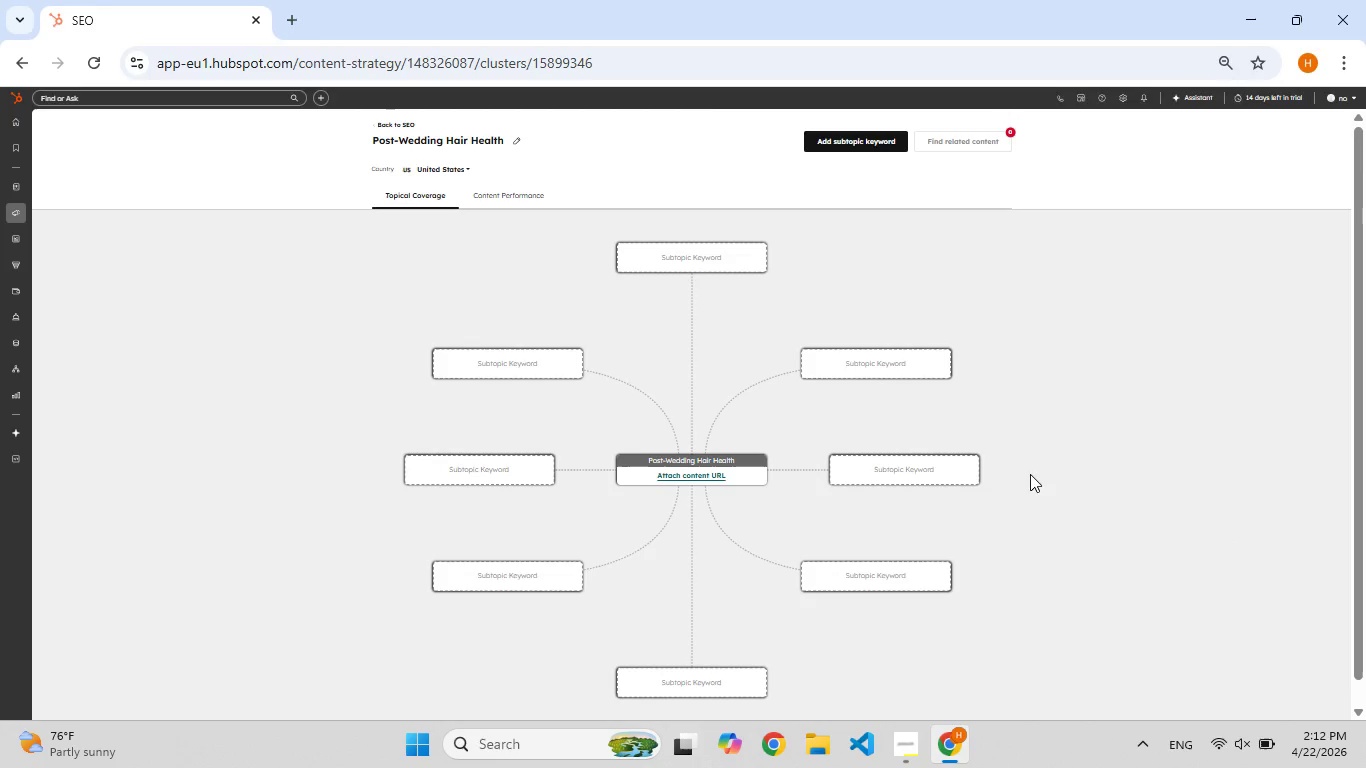 
scroll: coordinate [890, 469], scroll_direction: down, amount: 4.0
 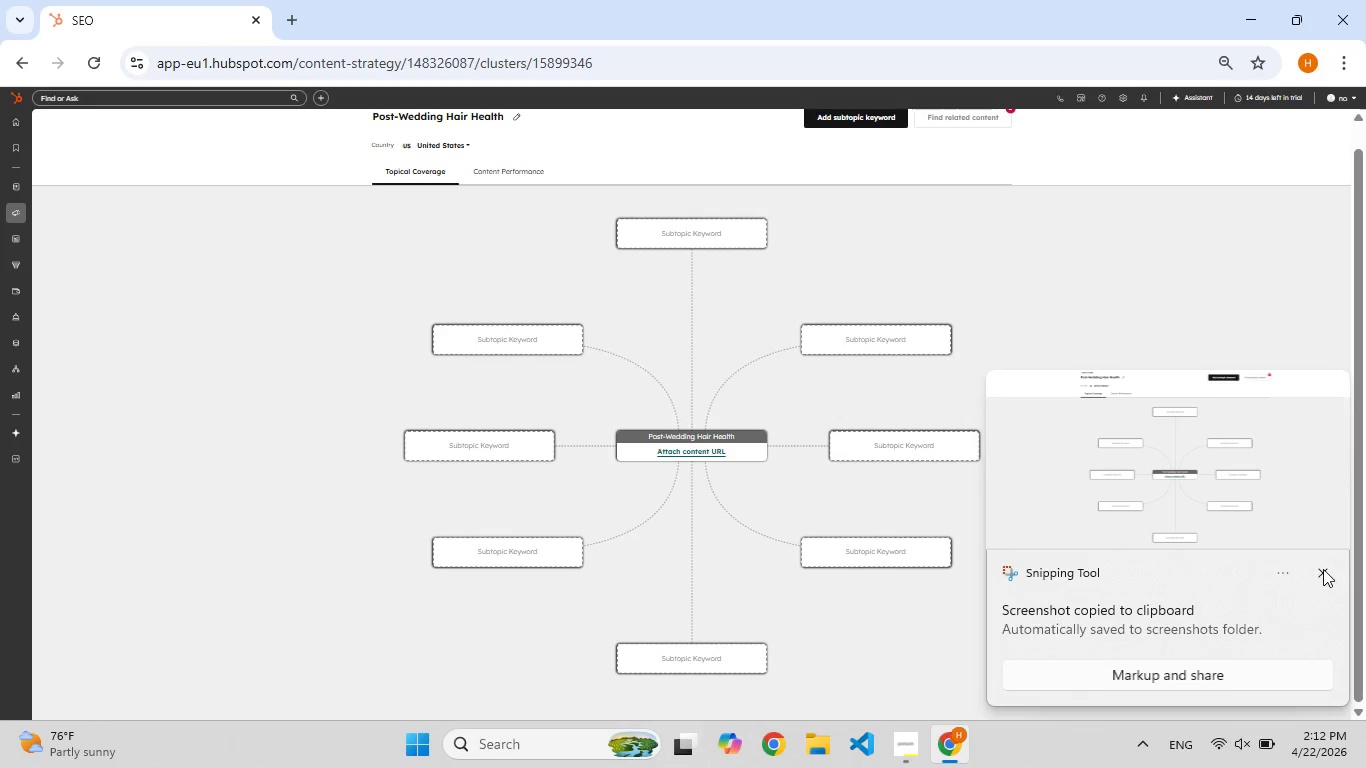 
left_click([1323, 569])
 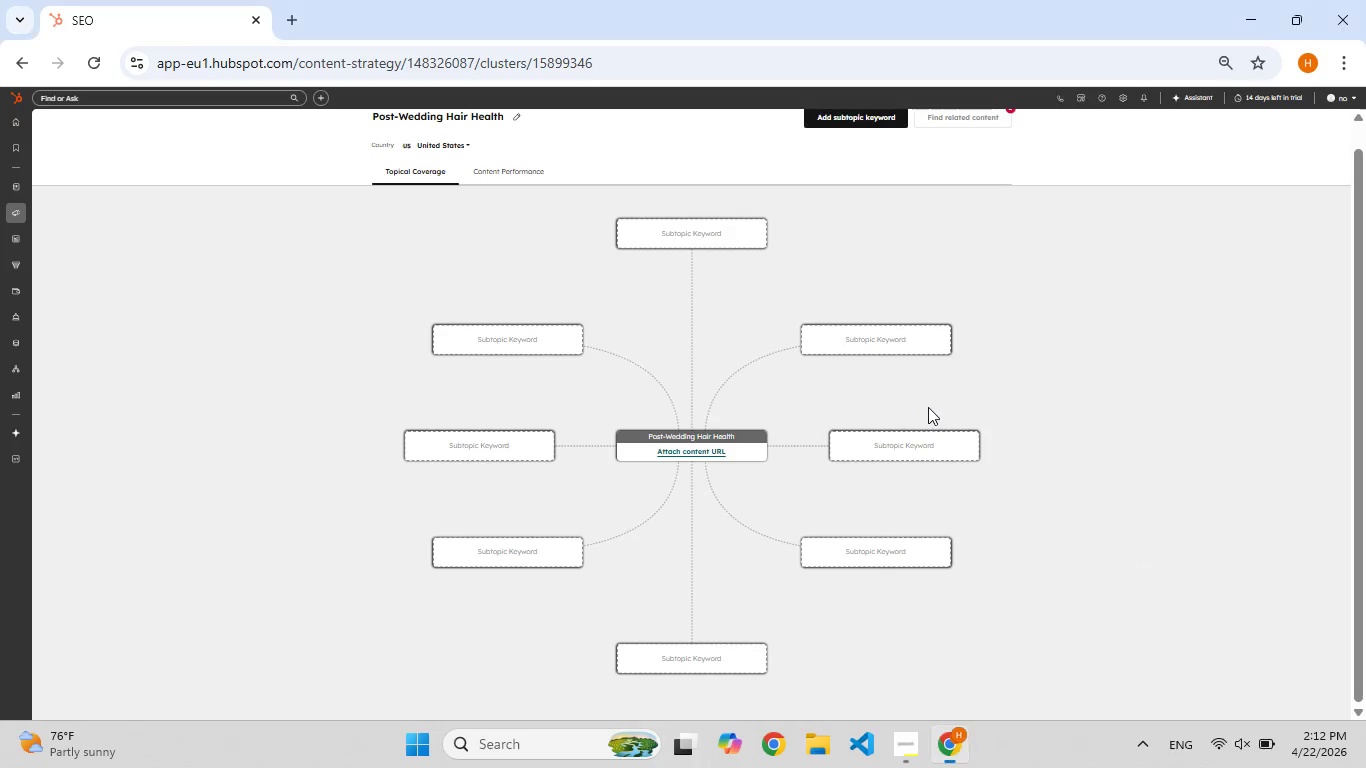 
scroll: coordinate [928, 407], scroll_direction: down, amount: 2.0
 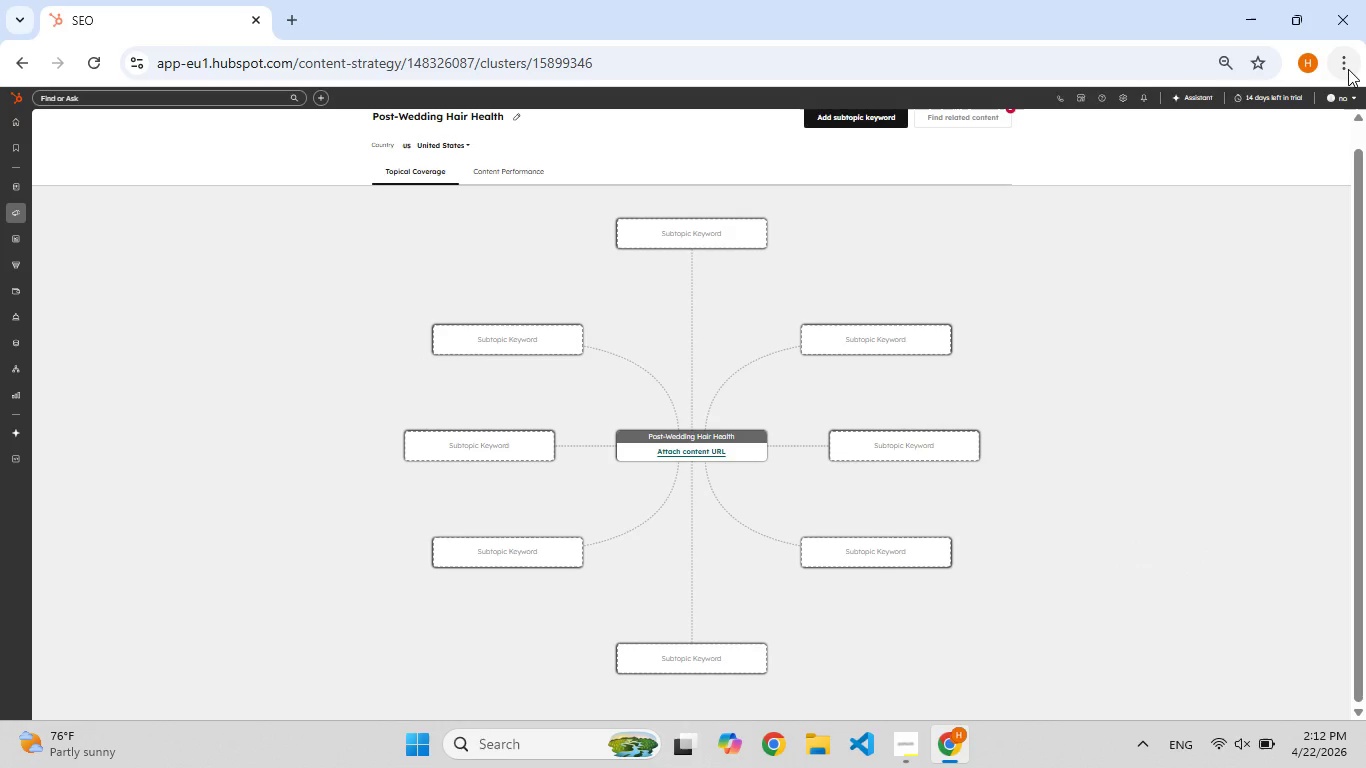 
left_click([1348, 69])
 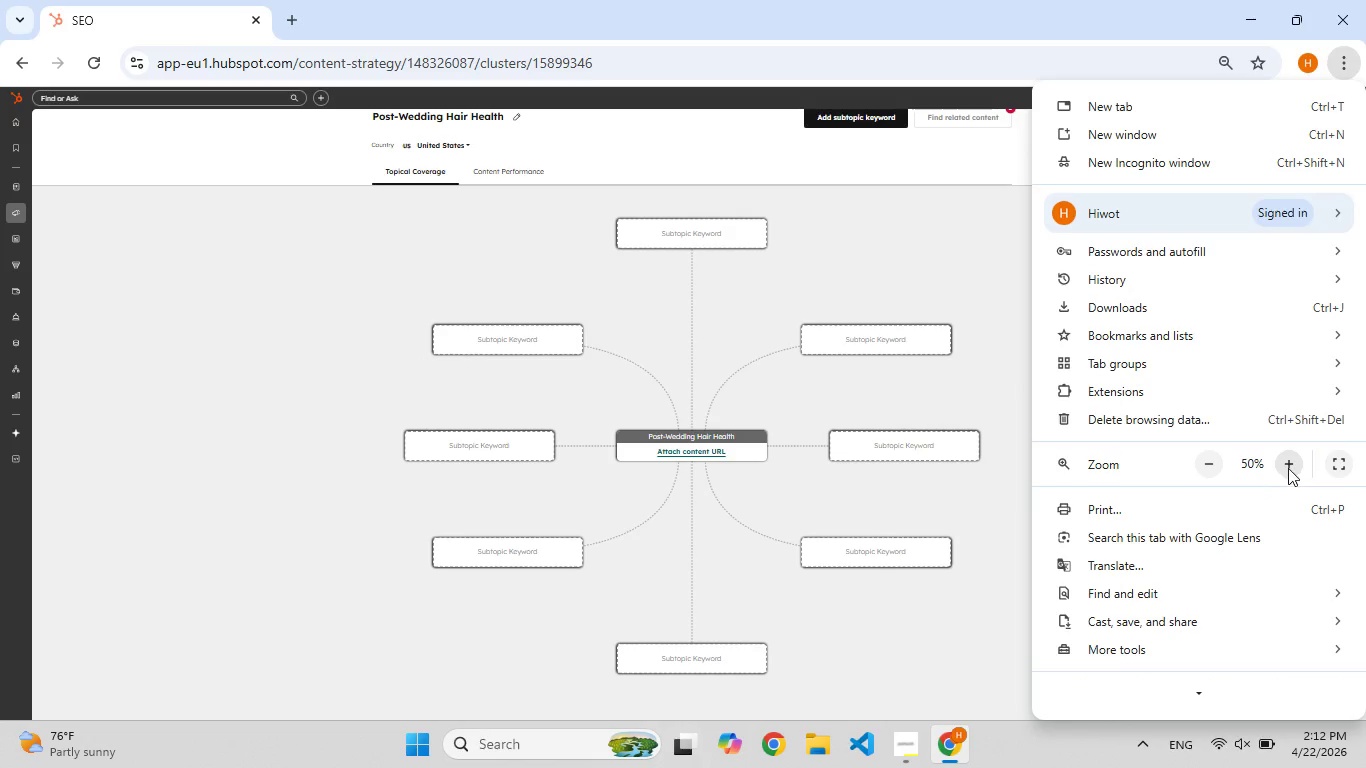 
double_click([1288, 468])
 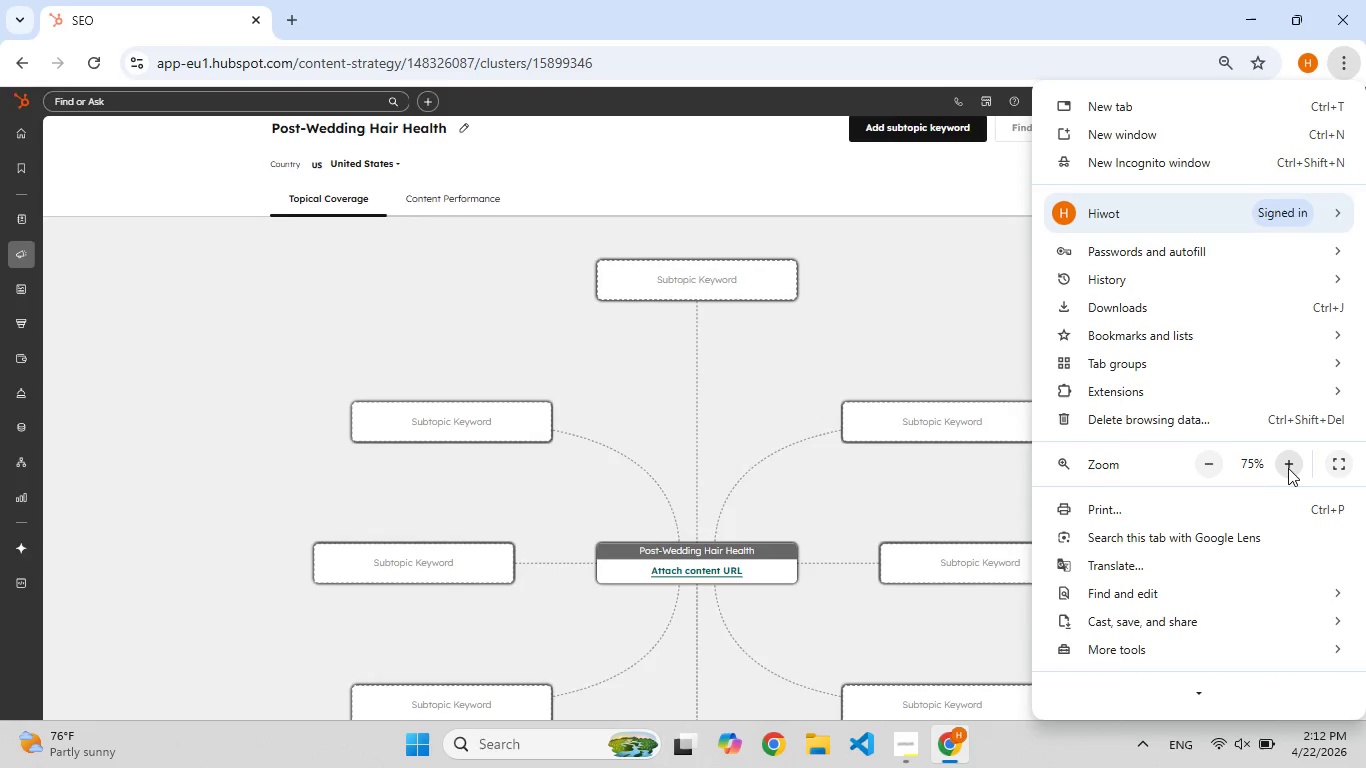 
triple_click([1288, 468])
 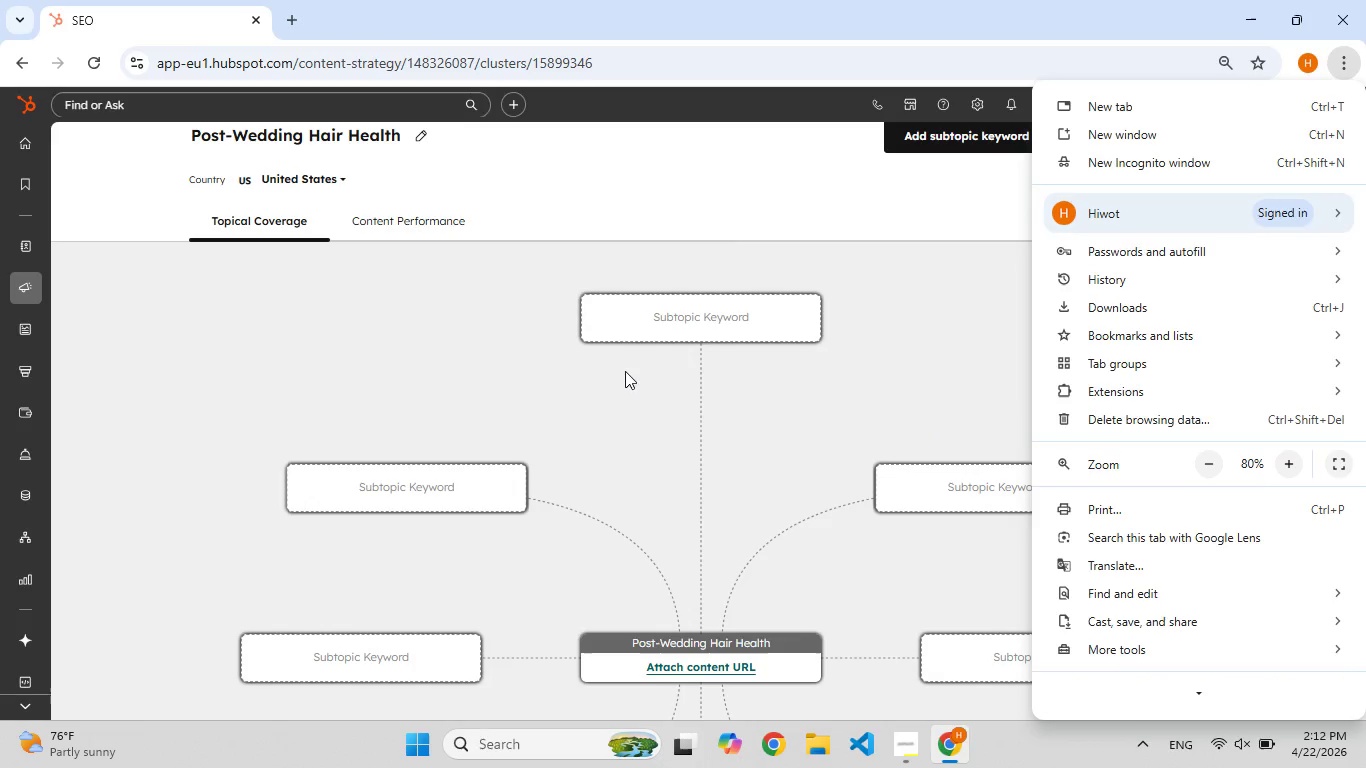 
left_click([623, 372])
 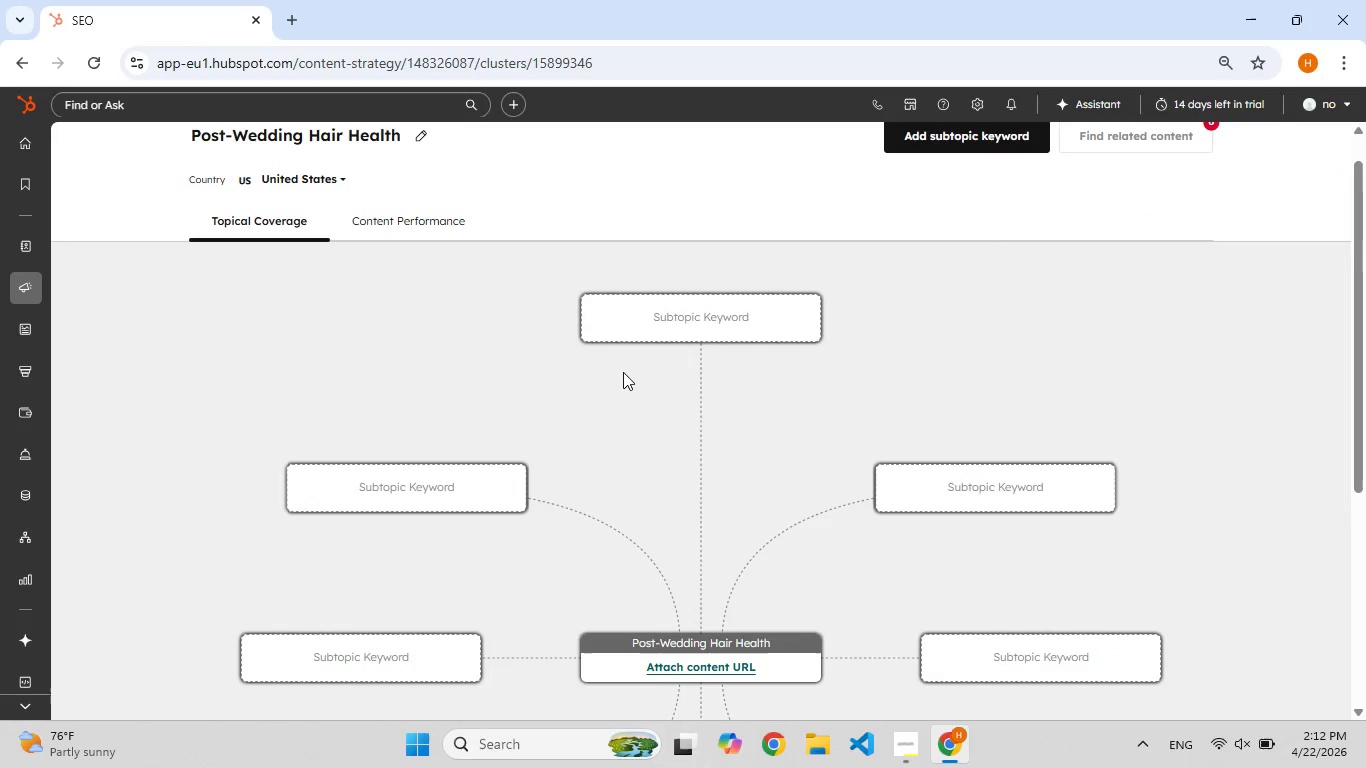 
wait(19.3)
 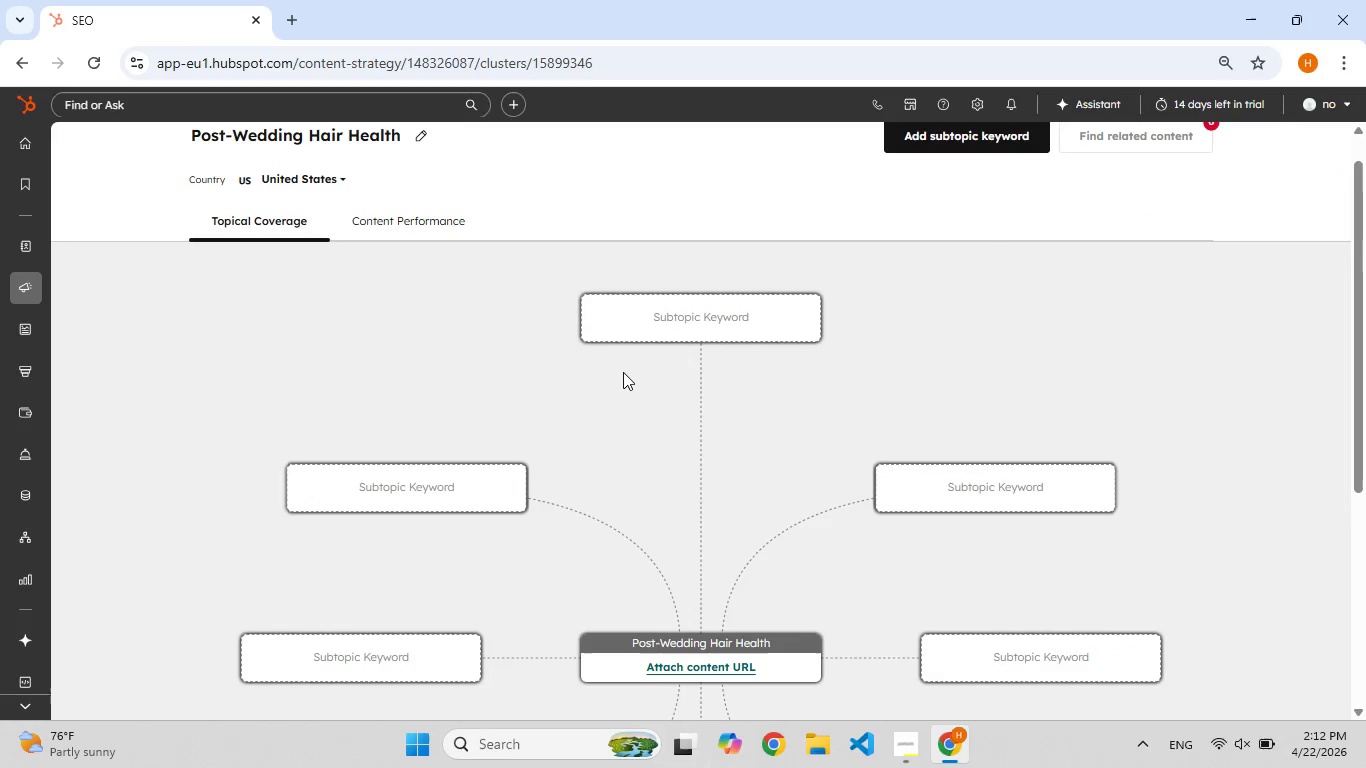 
scroll: coordinate [699, 473], scroll_direction: down, amount: 1.0
 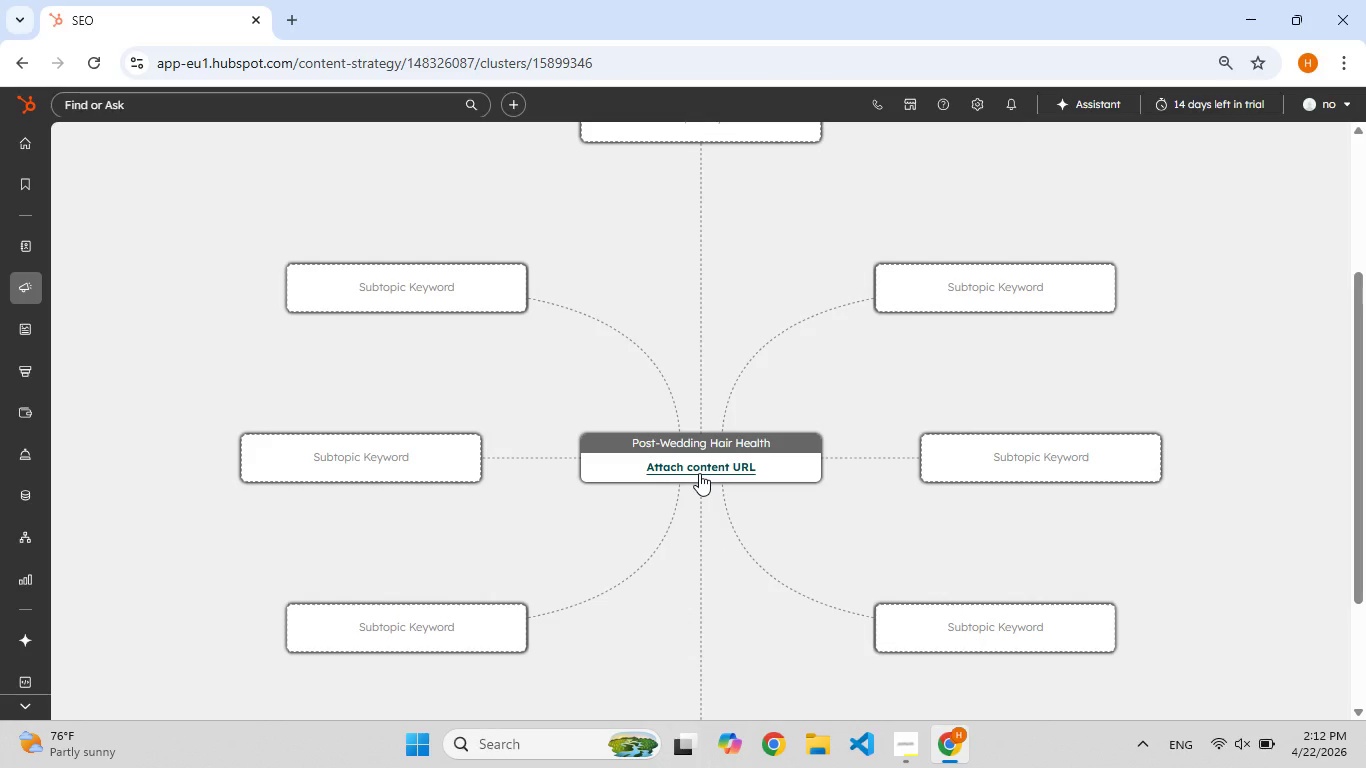 
scroll: coordinate [699, 473], scroll_direction: up, amount: 1.0
 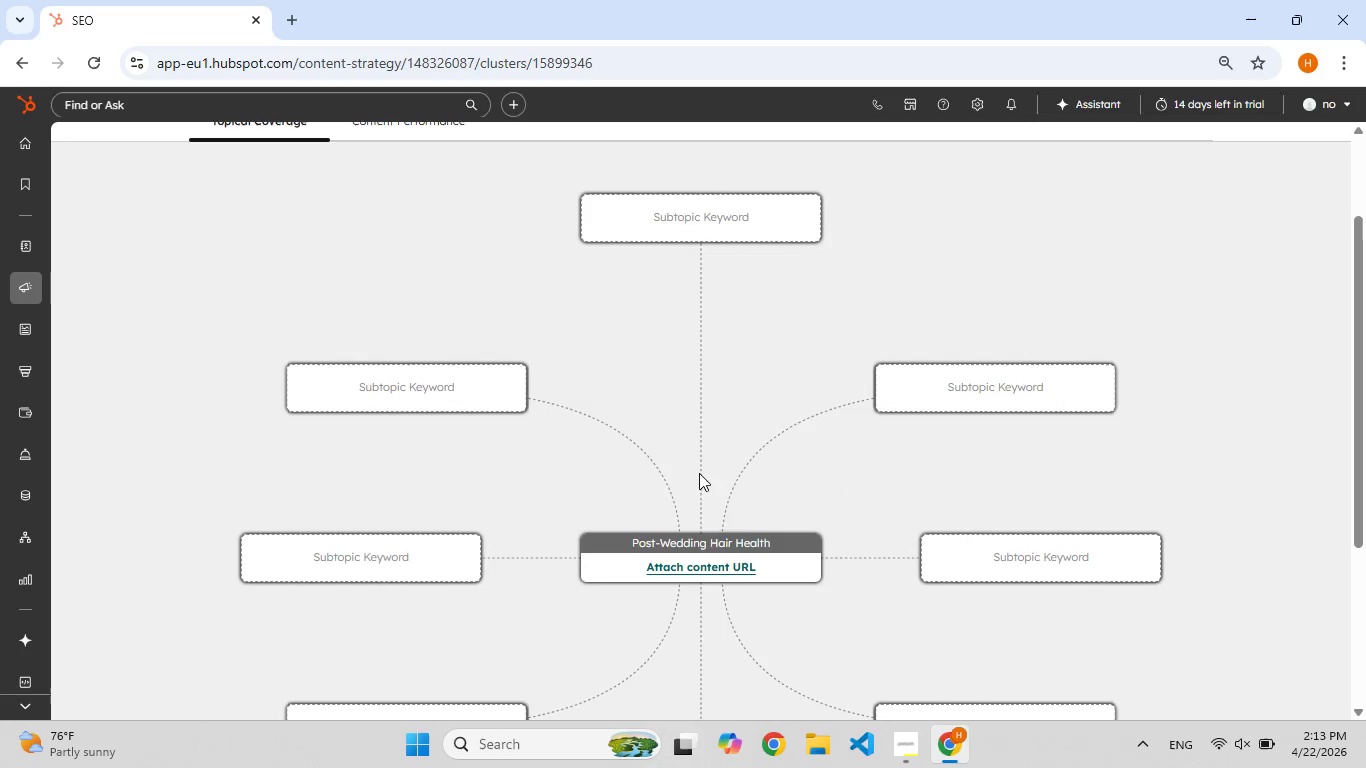 
wait(9.43)
 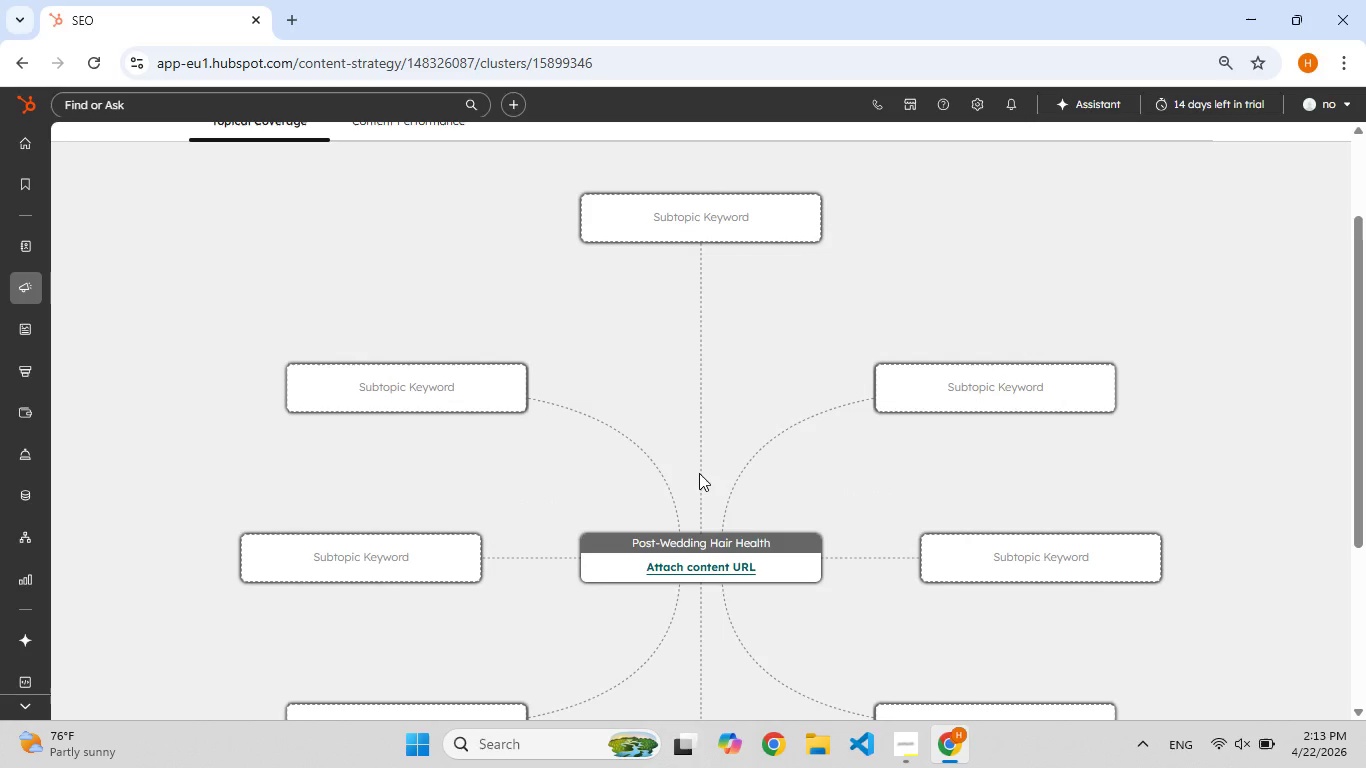 
scroll: coordinate [703, 466], scroll_direction: up, amount: 1.0
 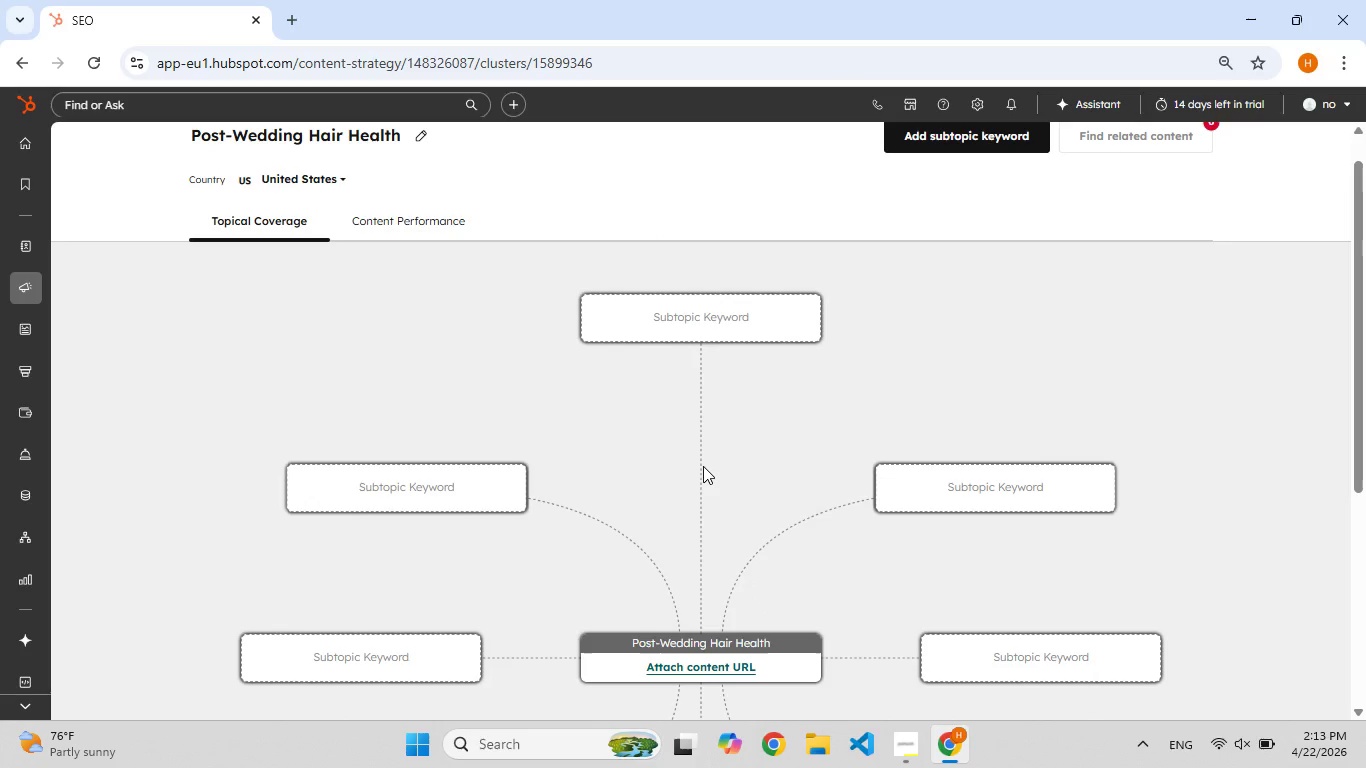 
scroll: coordinate [703, 466], scroll_direction: down, amount: 1.0
 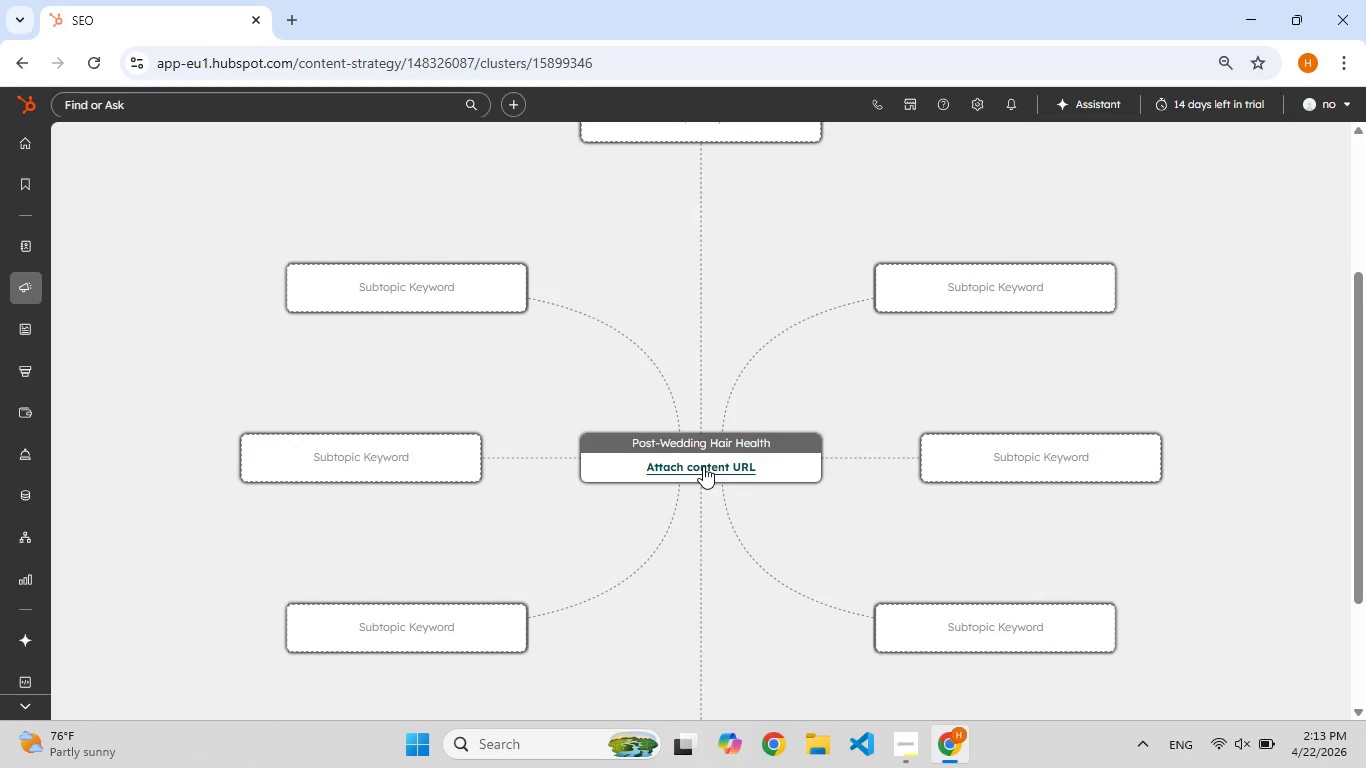 
scroll: coordinate [703, 466], scroll_direction: up, amount: 1.0
 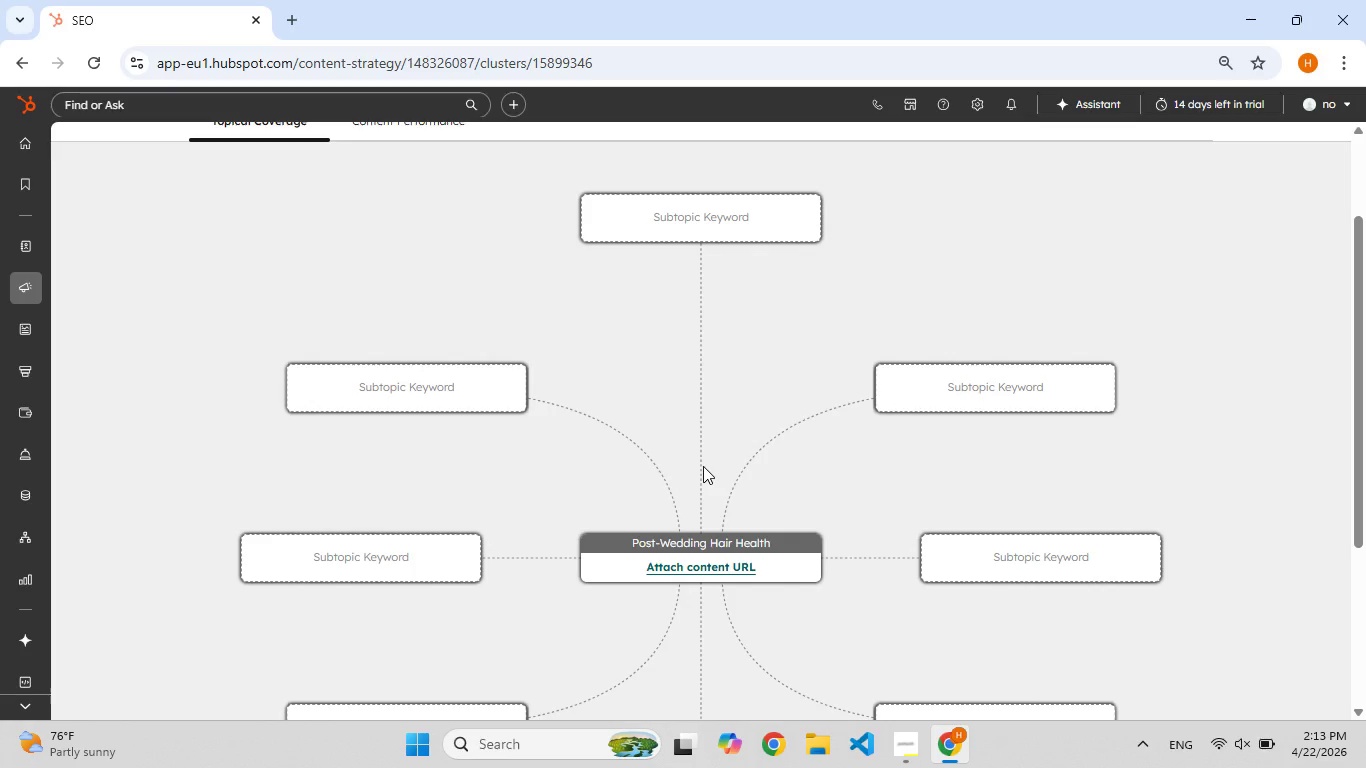 
wait(14.6)
 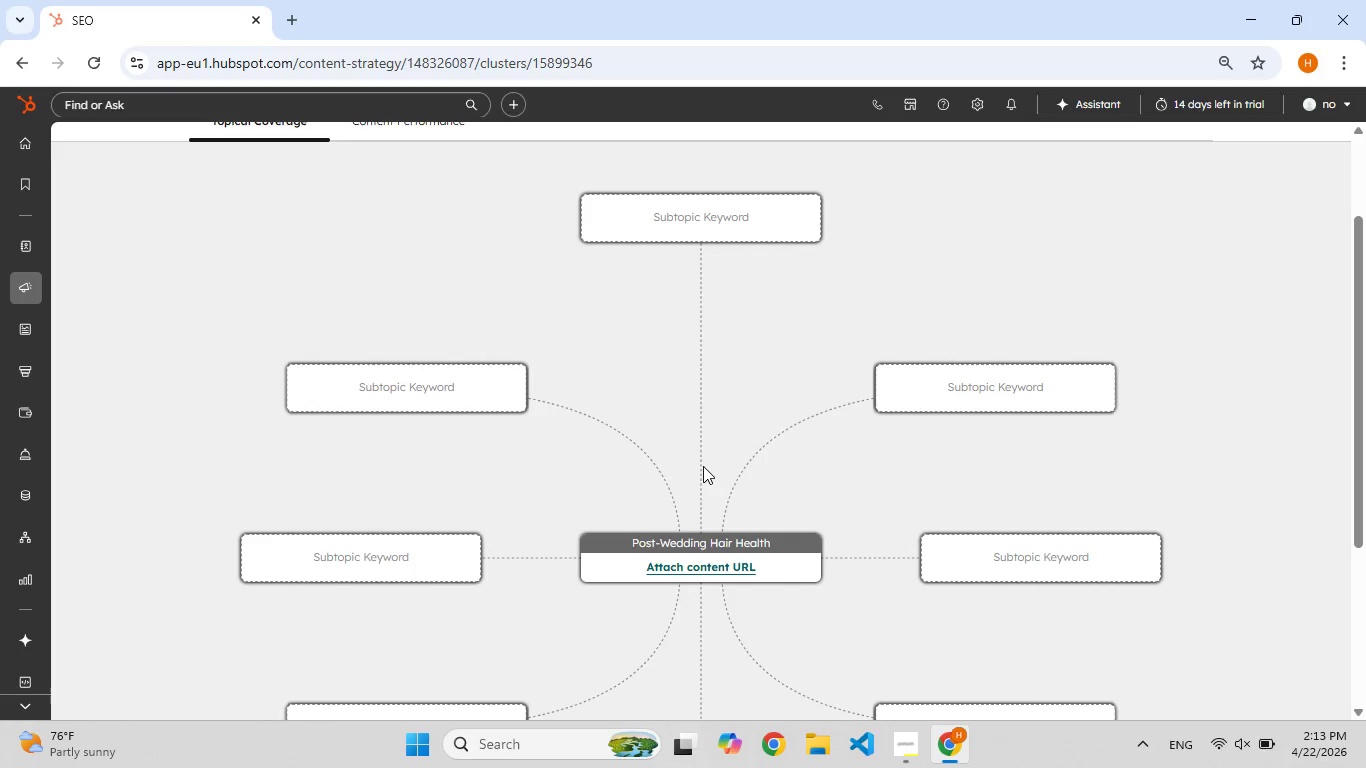 
scroll: coordinate [671, 421], scroll_direction: up, amount: 2.0
 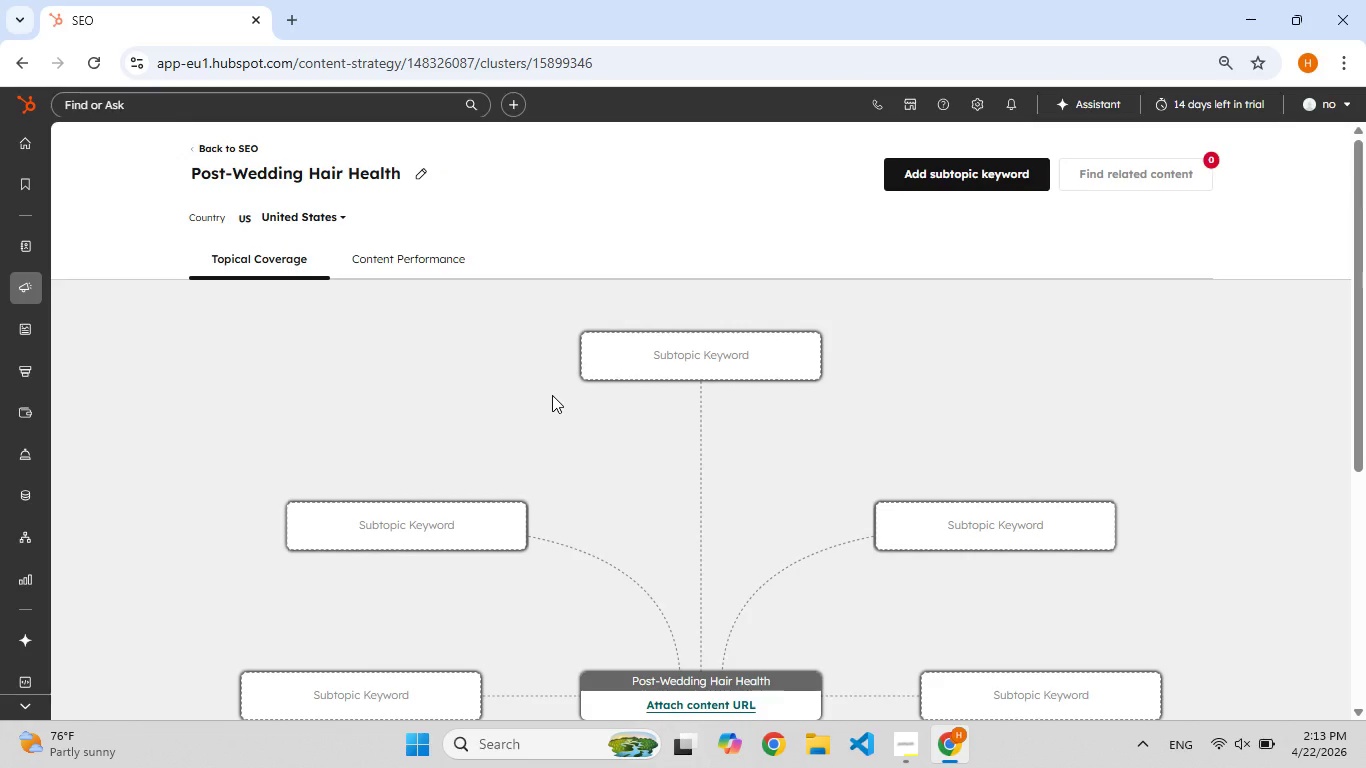 
wait(29.19)
 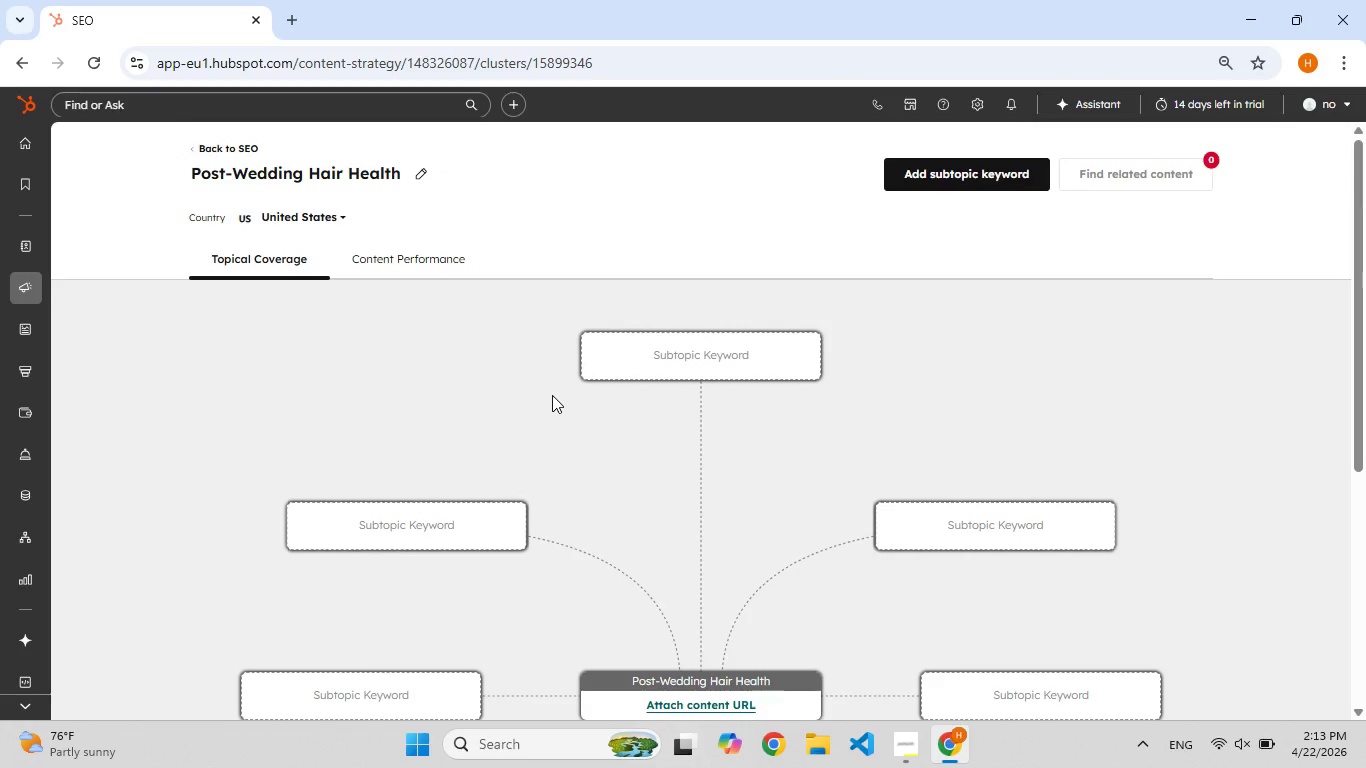 
left_click([780, 366])
 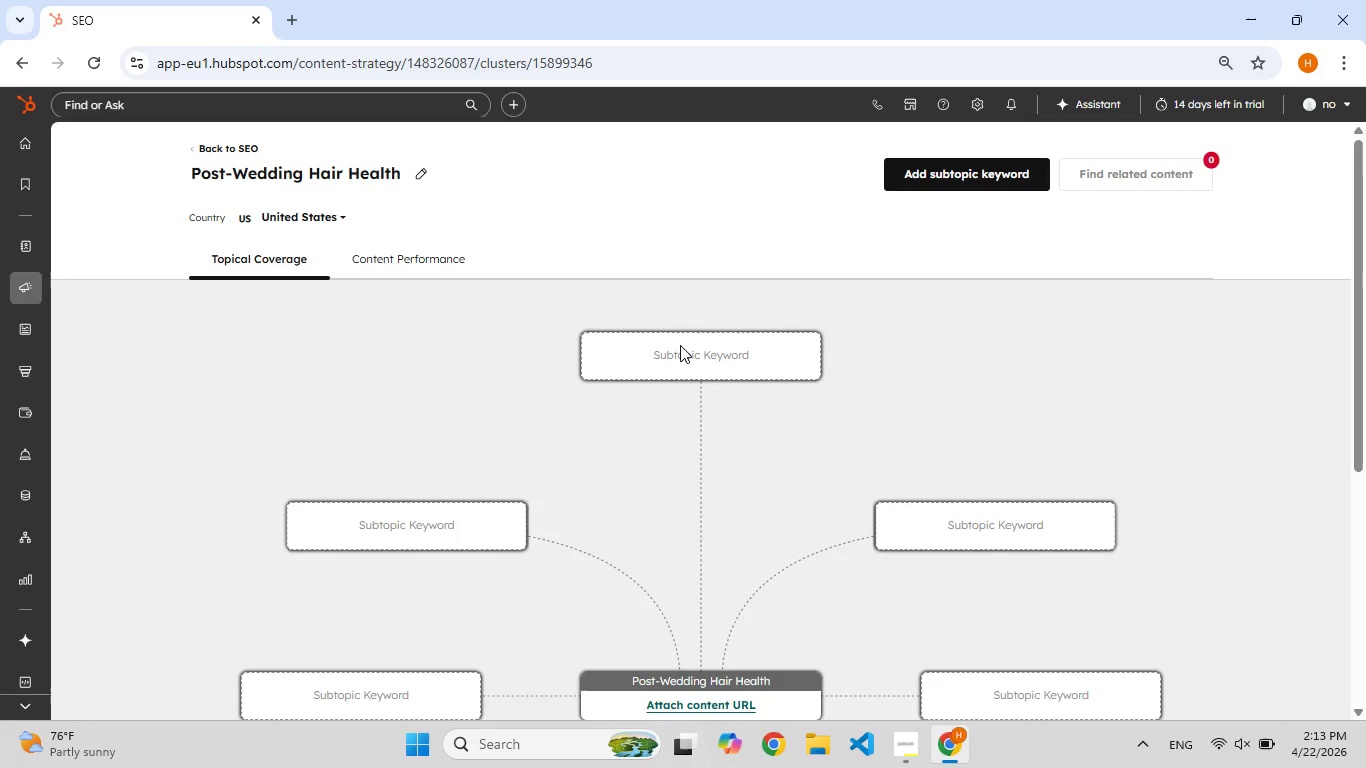 
left_click([680, 346])
 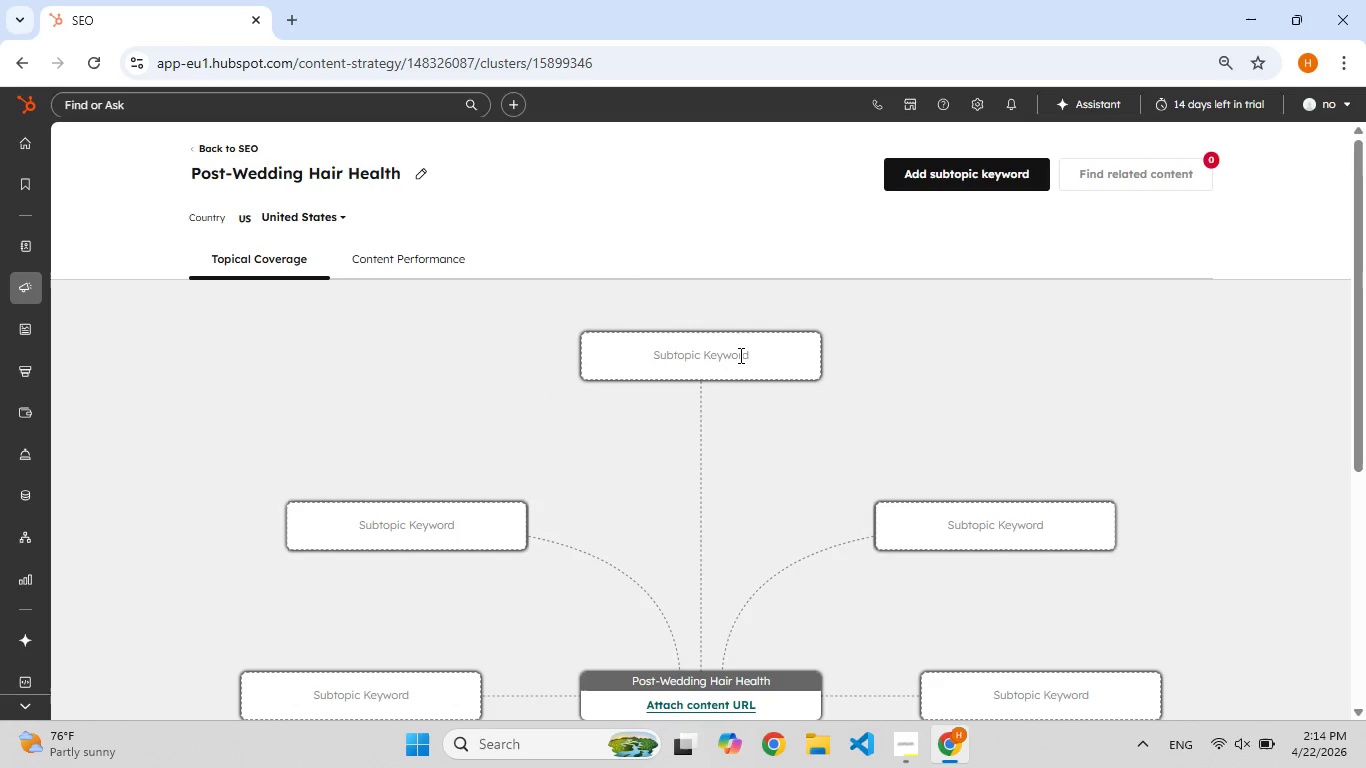 
double_click([739, 355])
 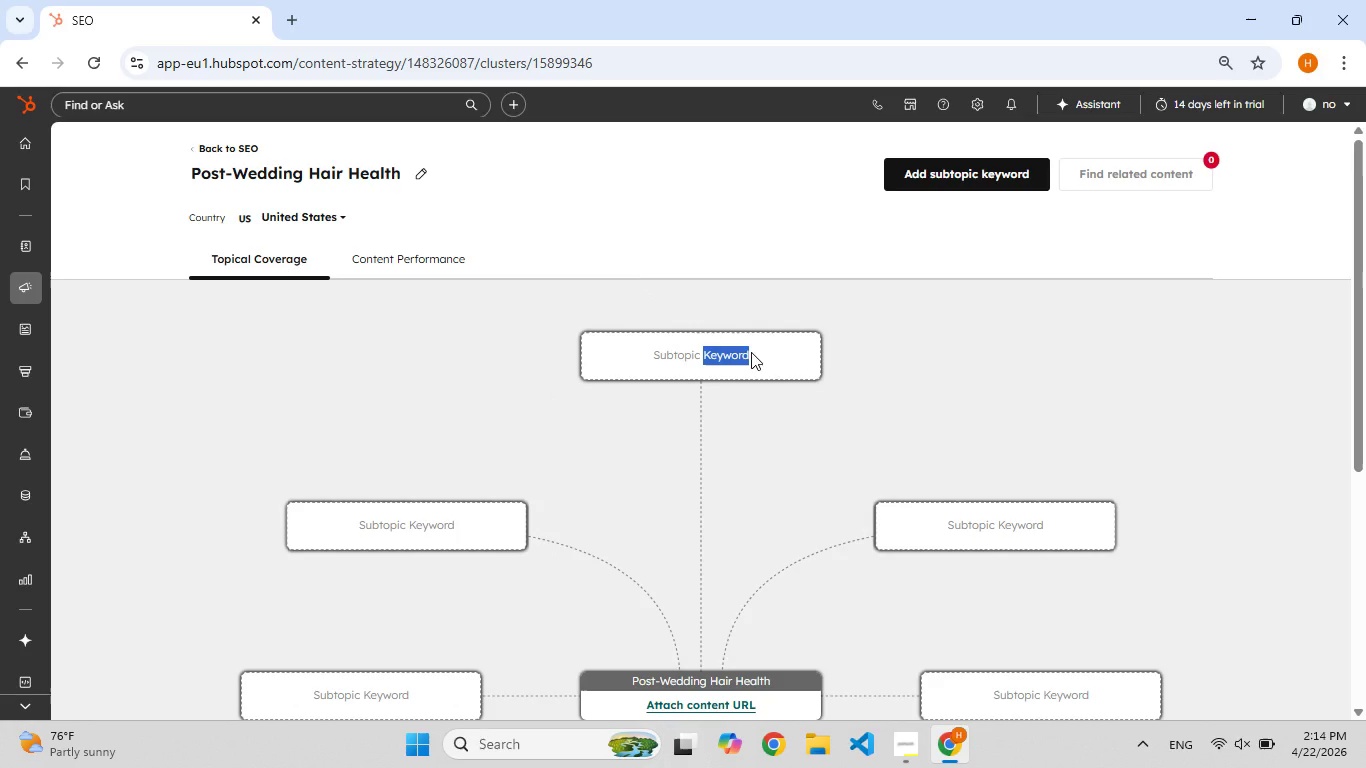 
key(F9)
 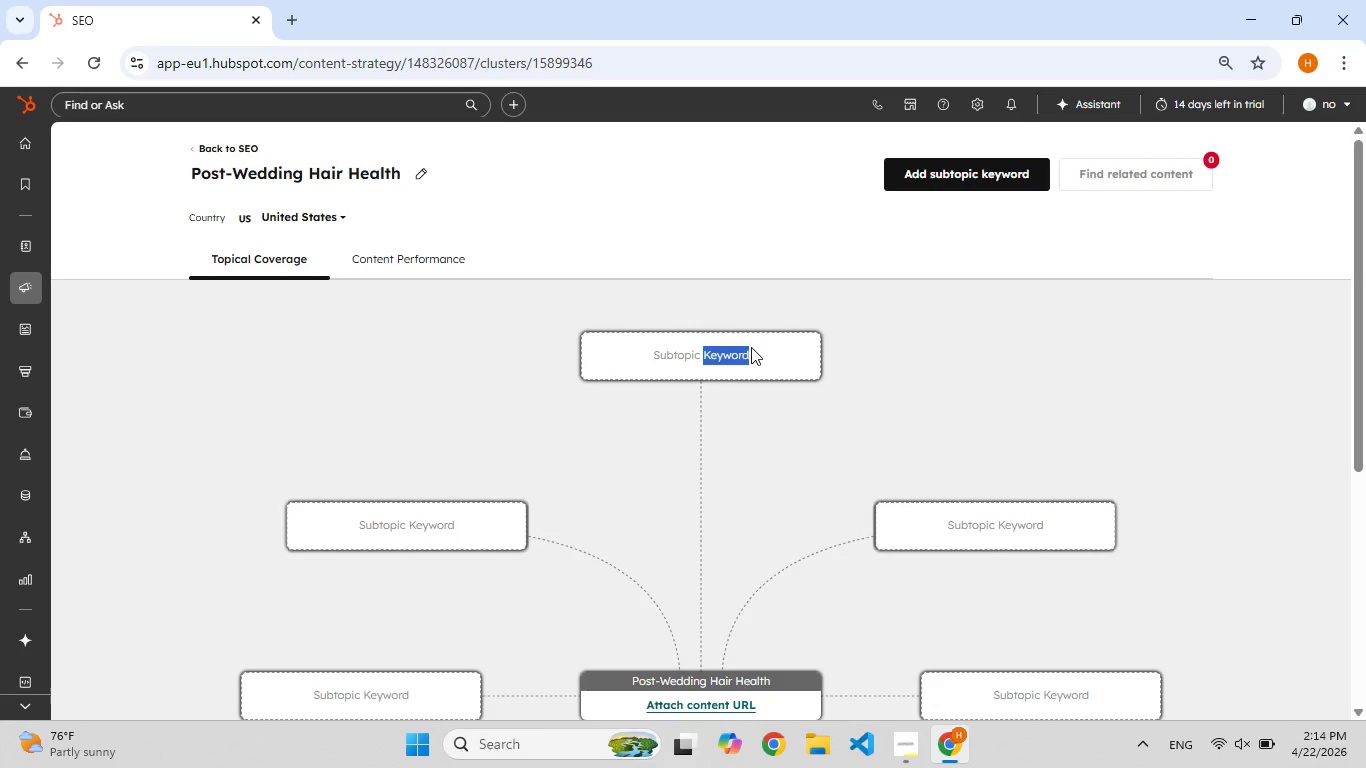 
key(Backspace)
 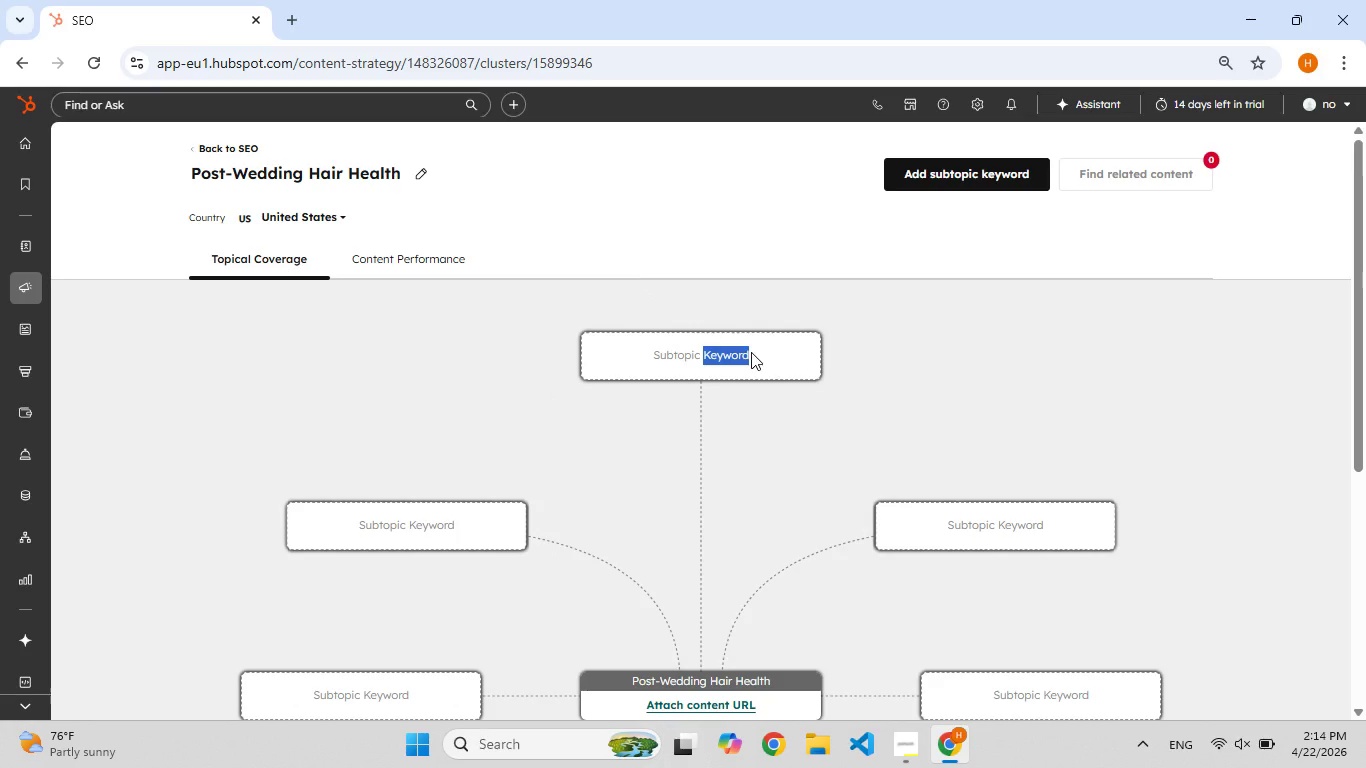 
wait(10.48)
 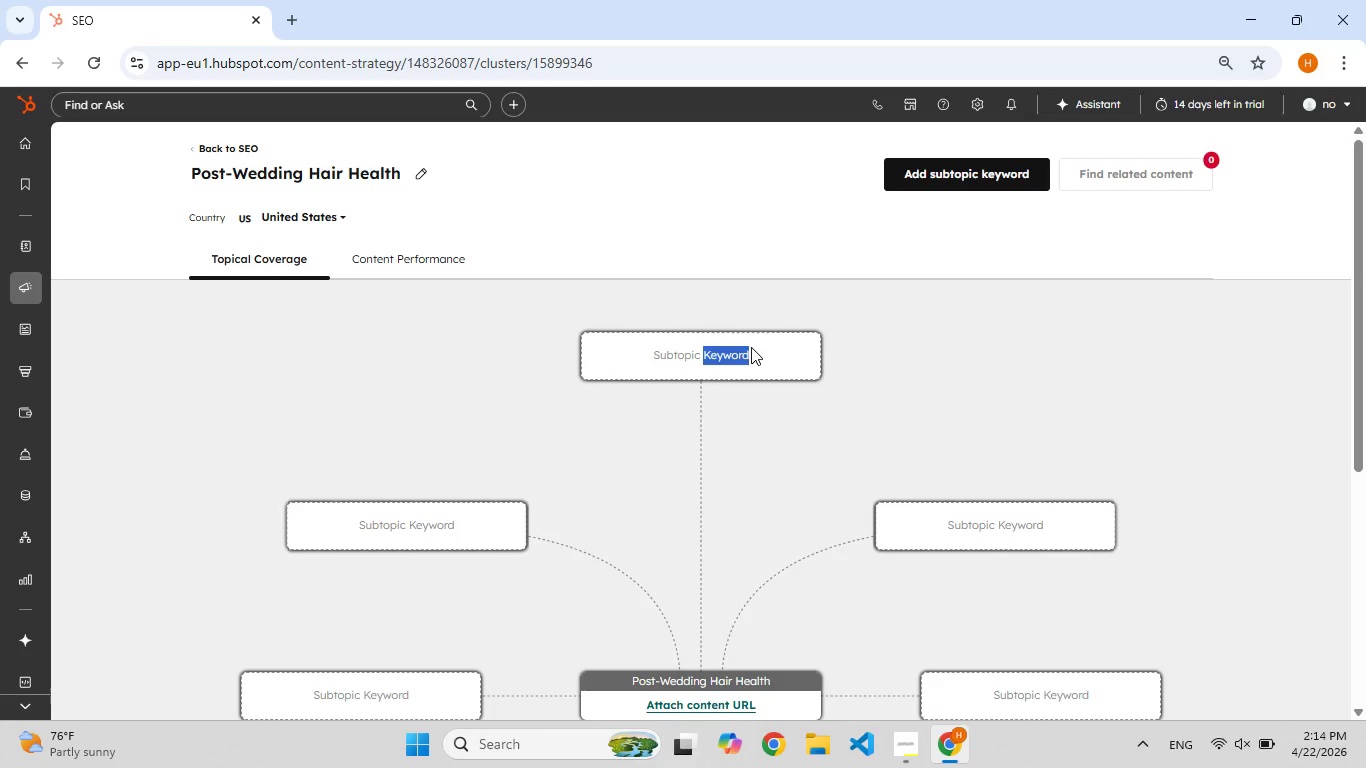 
hold_key(key=Backspace, duration=0.81)
 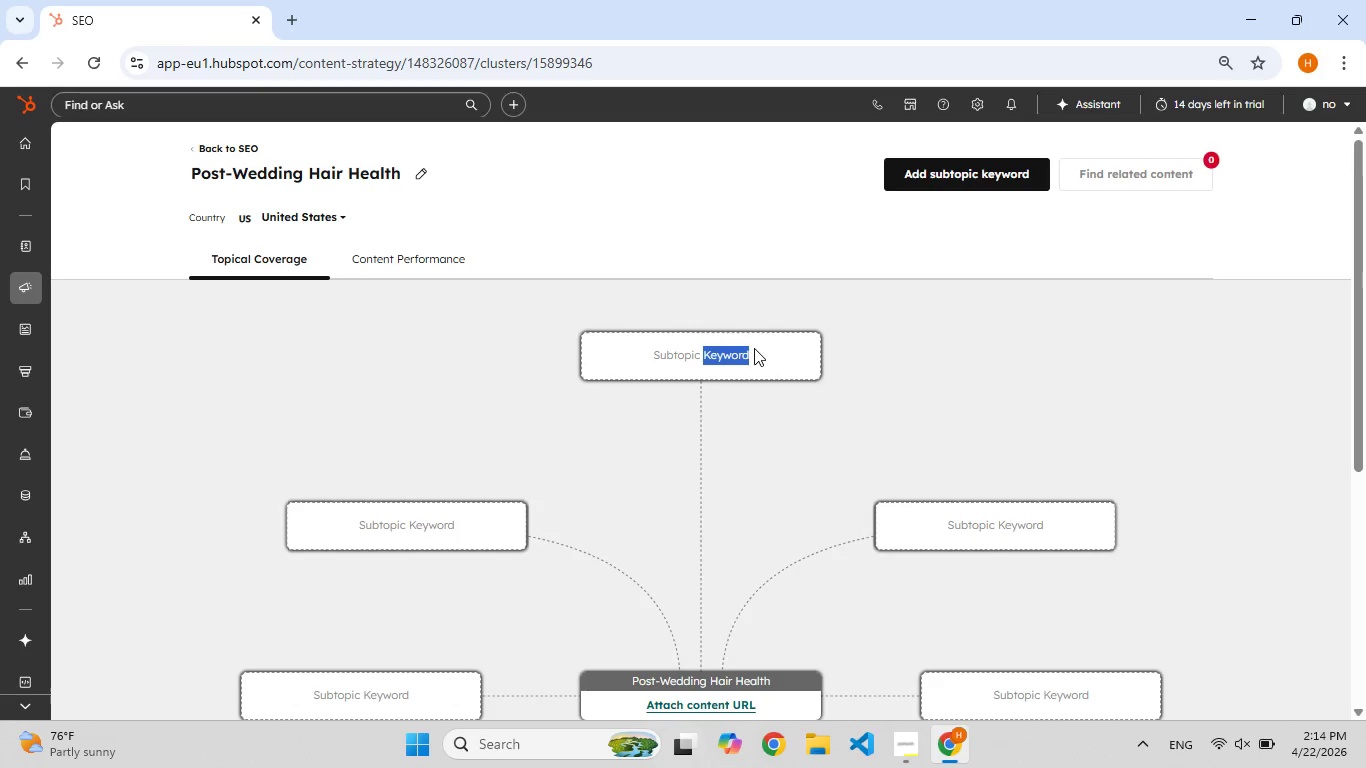 
hold_key(key=F9, duration=0.81)
 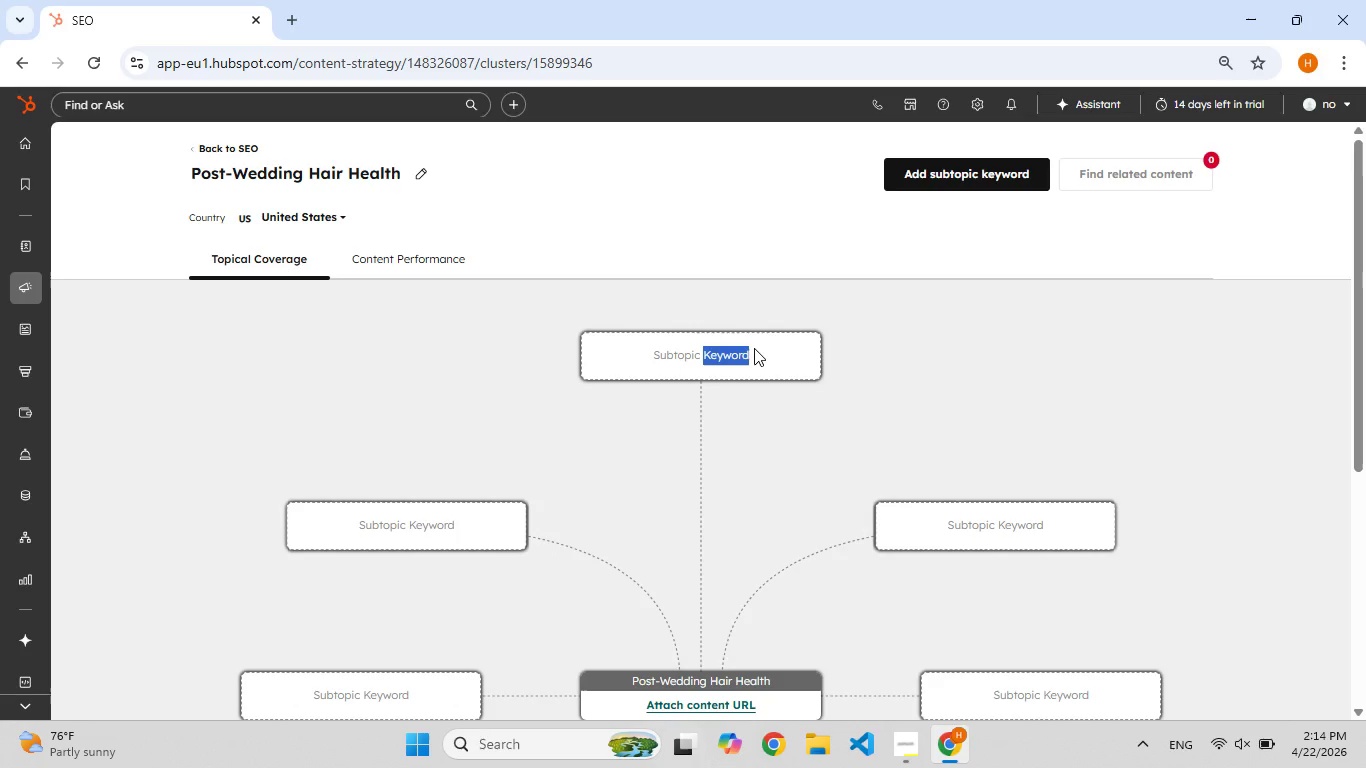 
wait(6.58)
 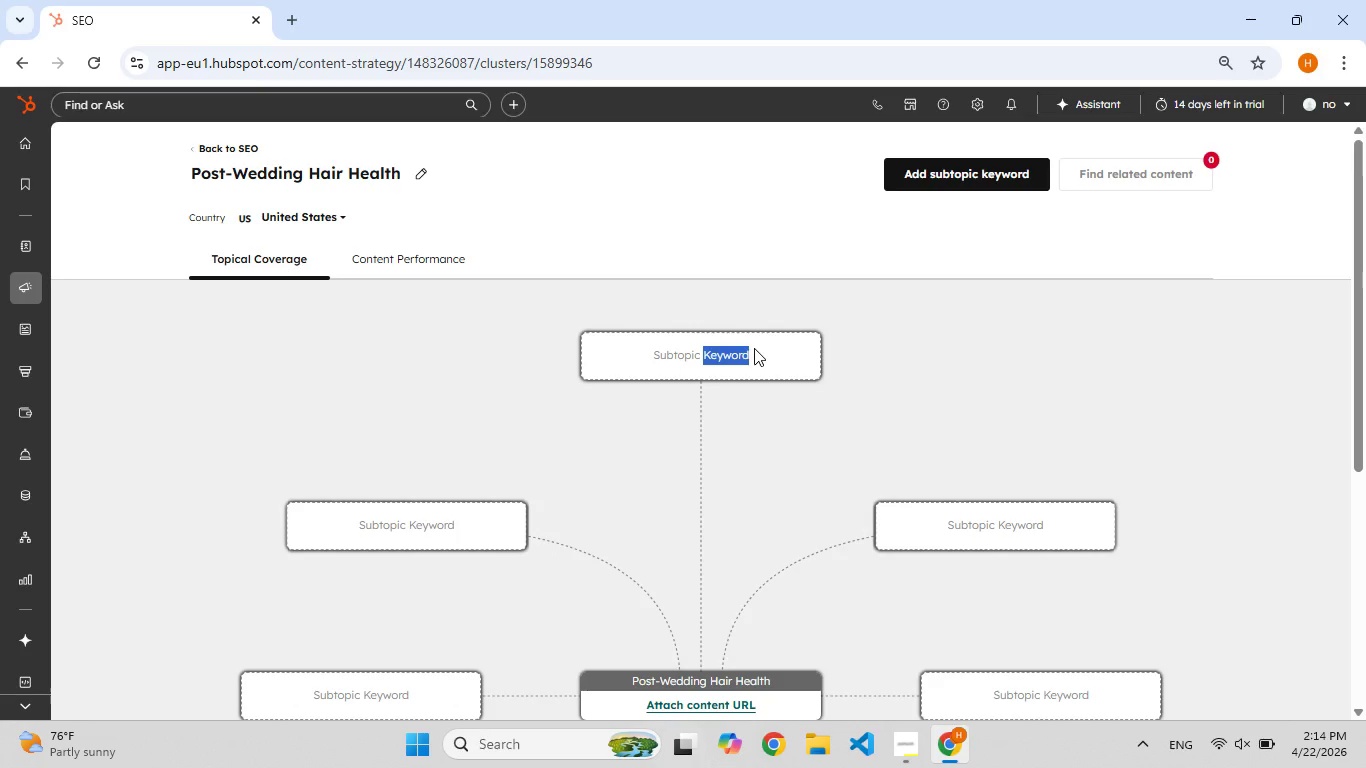 
scroll: coordinate [740, 410], scroll_direction: down, amount: 2.0
 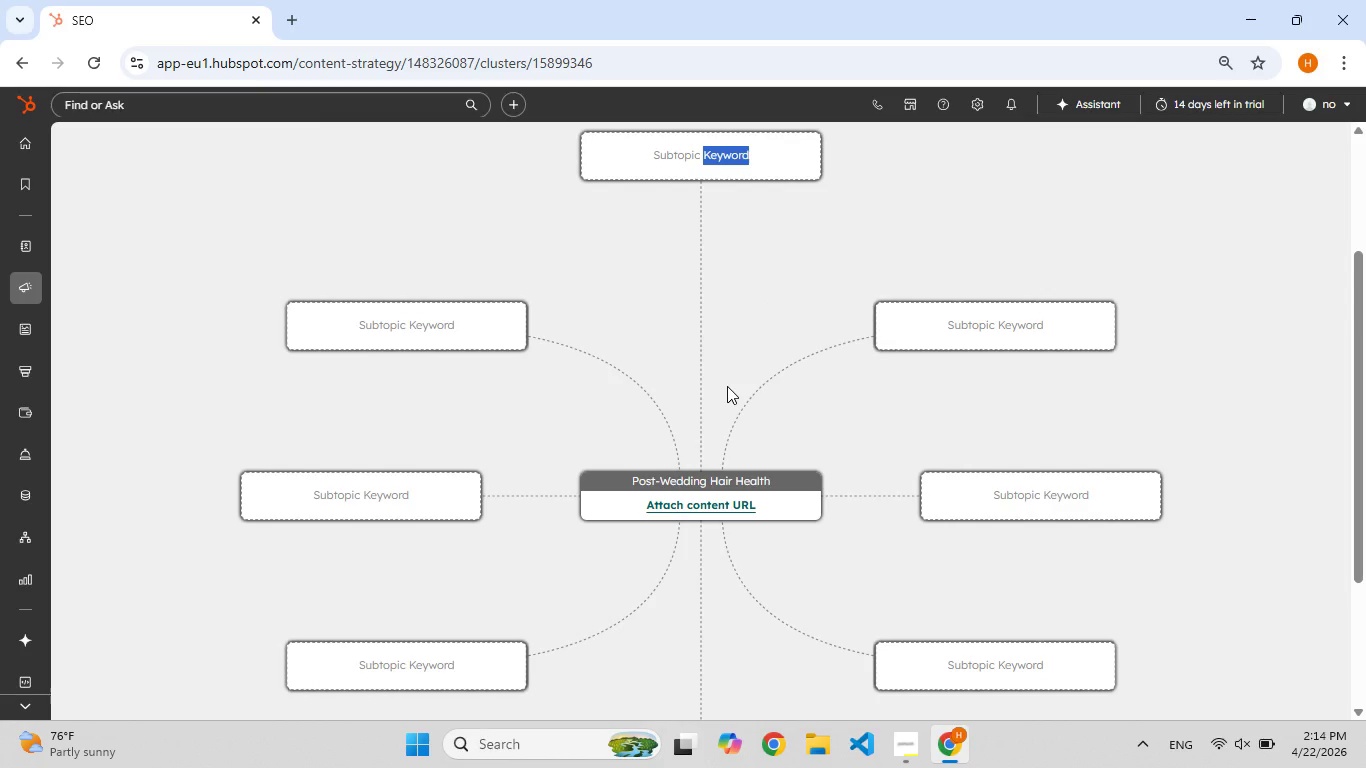 
wait(27.95)
 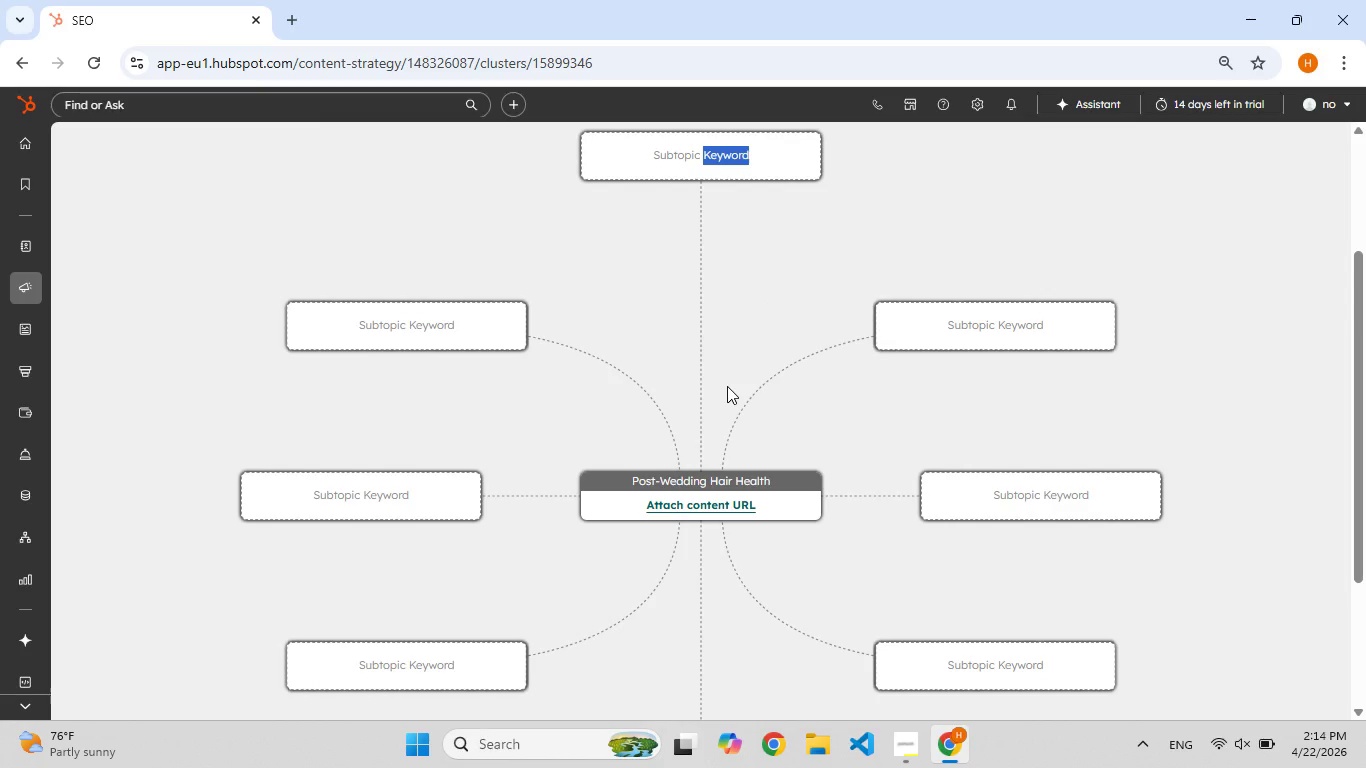 
scroll: coordinate [701, 453], scroll_direction: down, amount: 2.0
 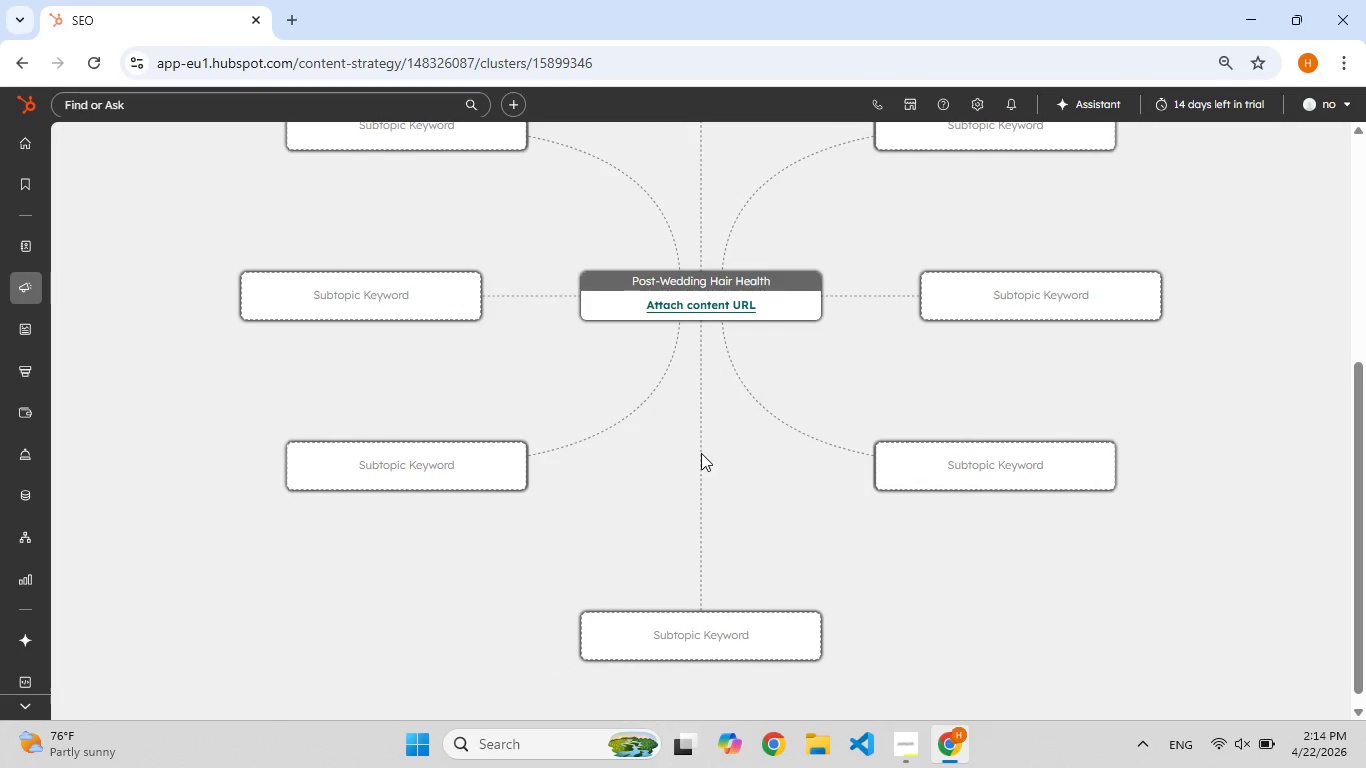 
scroll: coordinate [699, 382], scroll_direction: up, amount: 3.0
 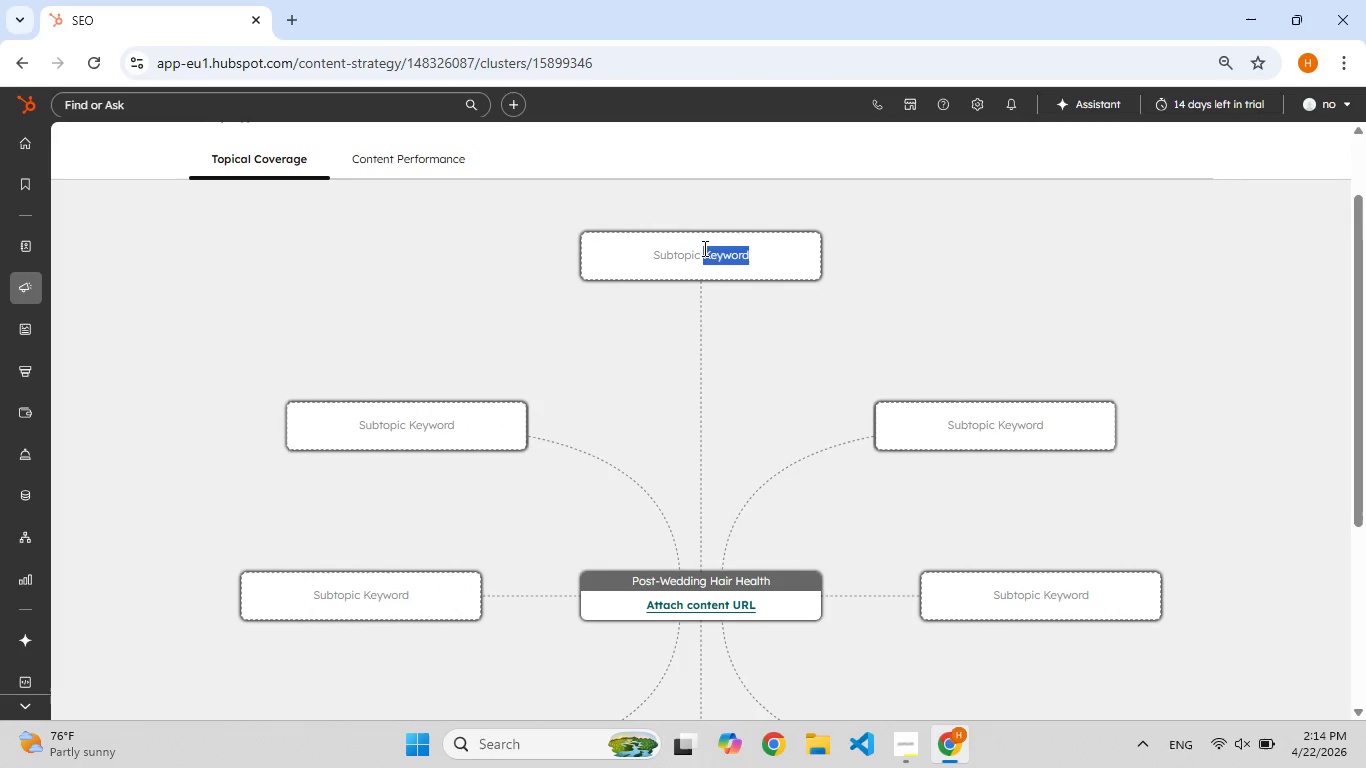 
left_click([703, 257])
 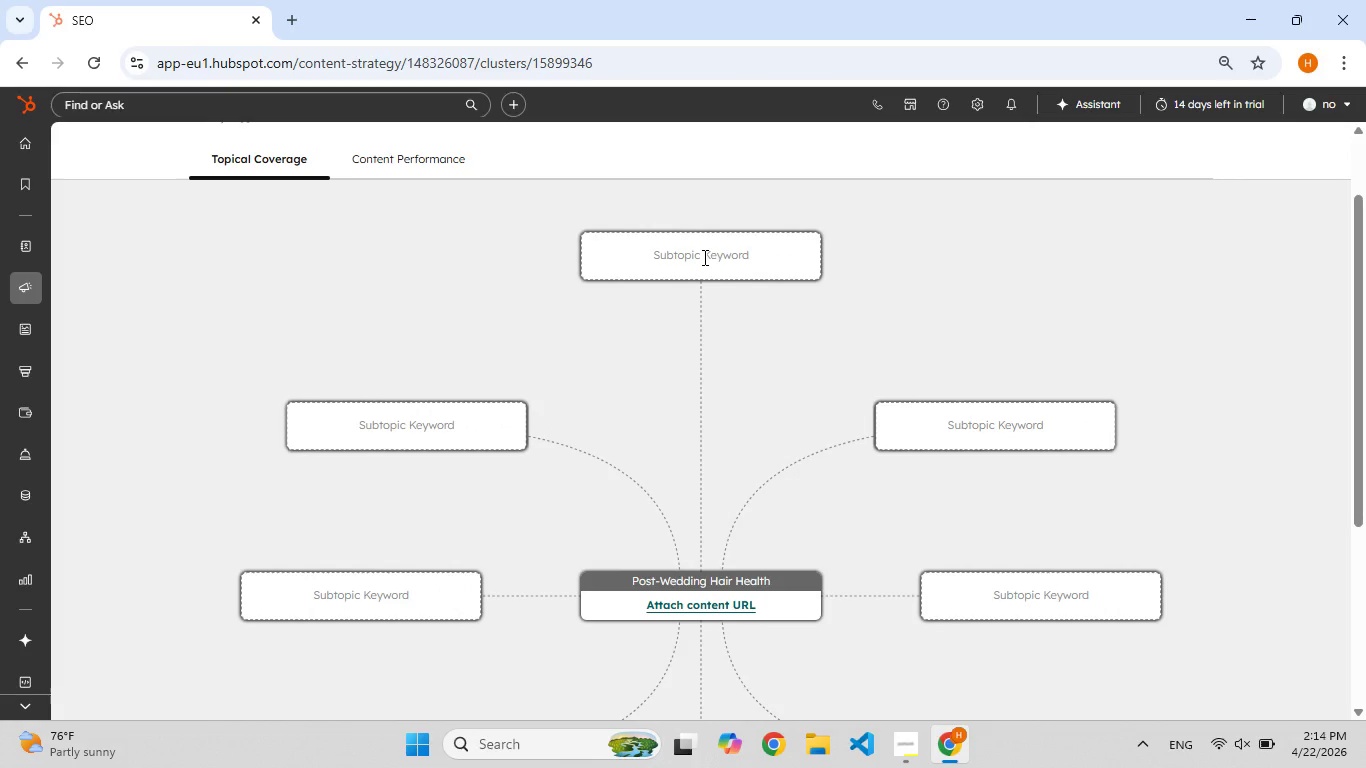 
key(S)
 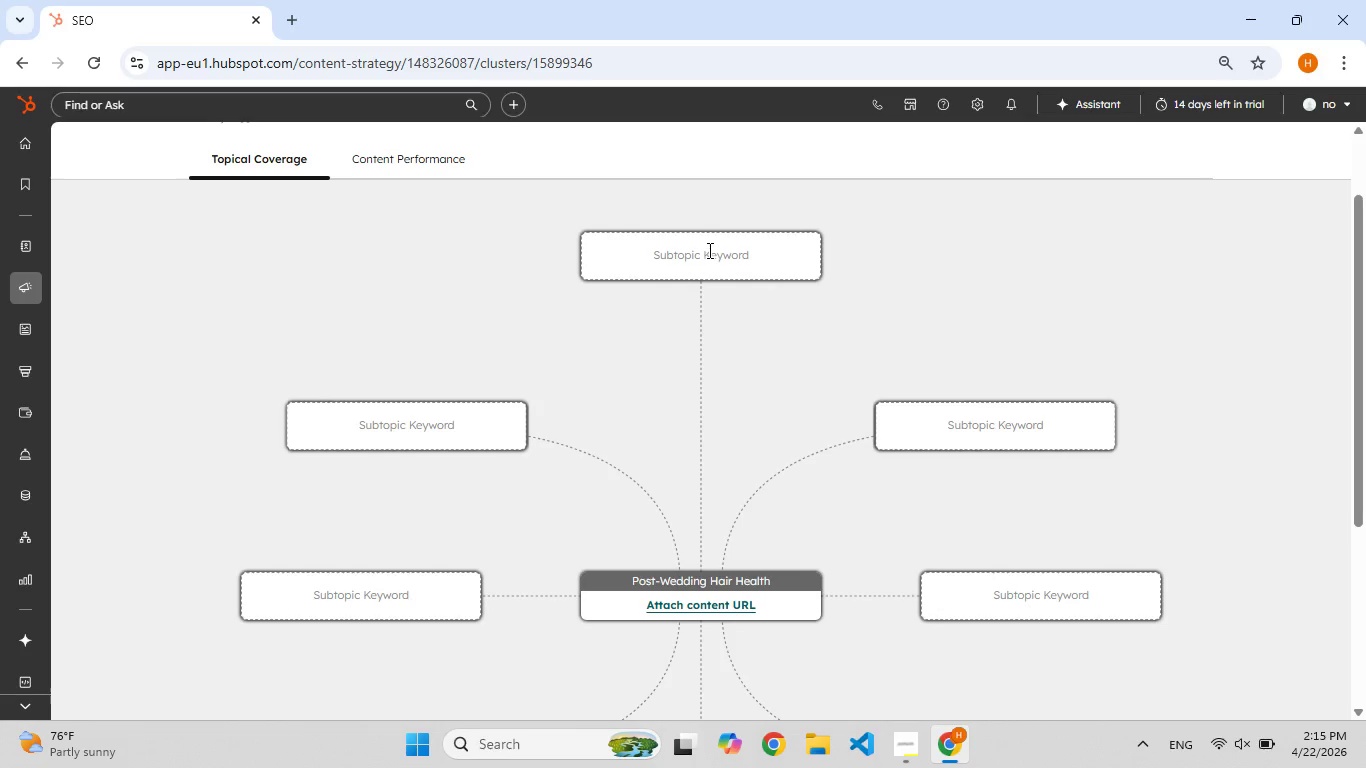 
left_click([711, 256])
 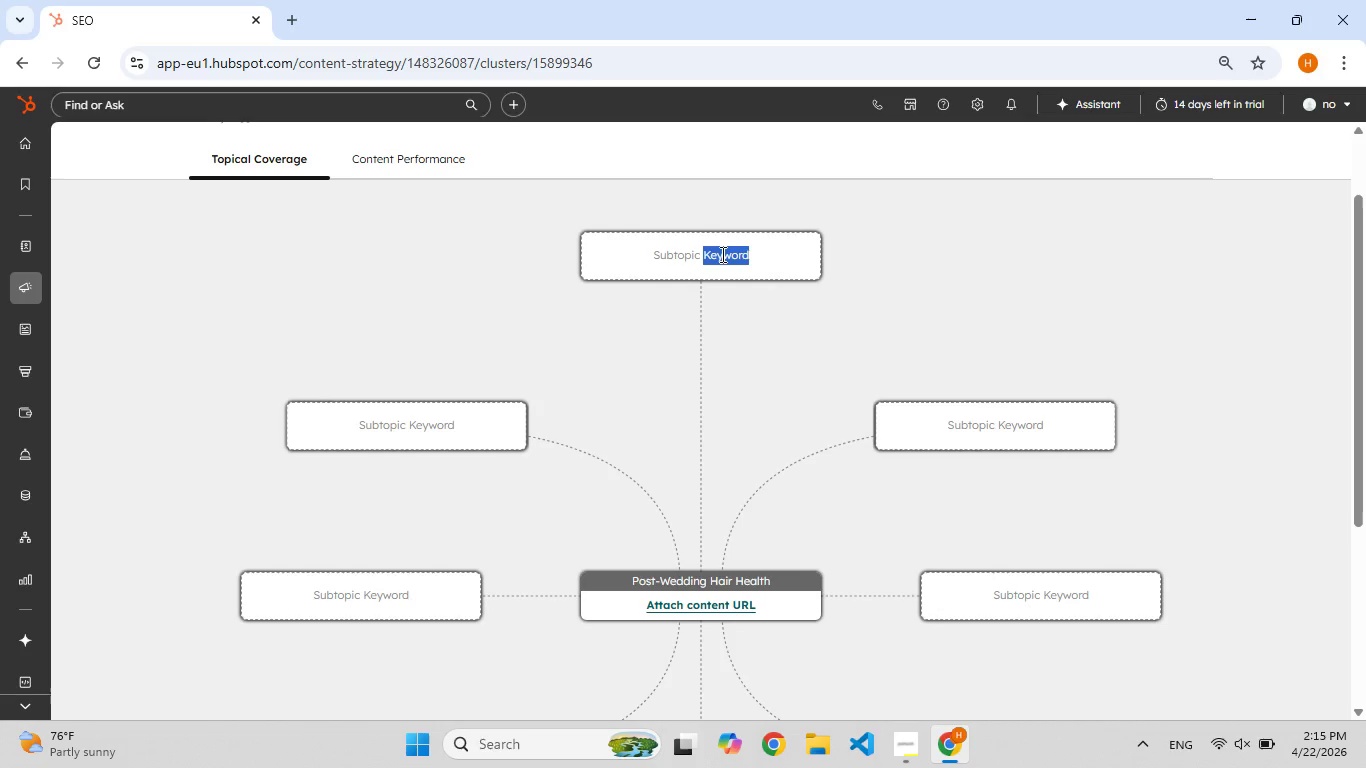 
double_click([721, 254])
 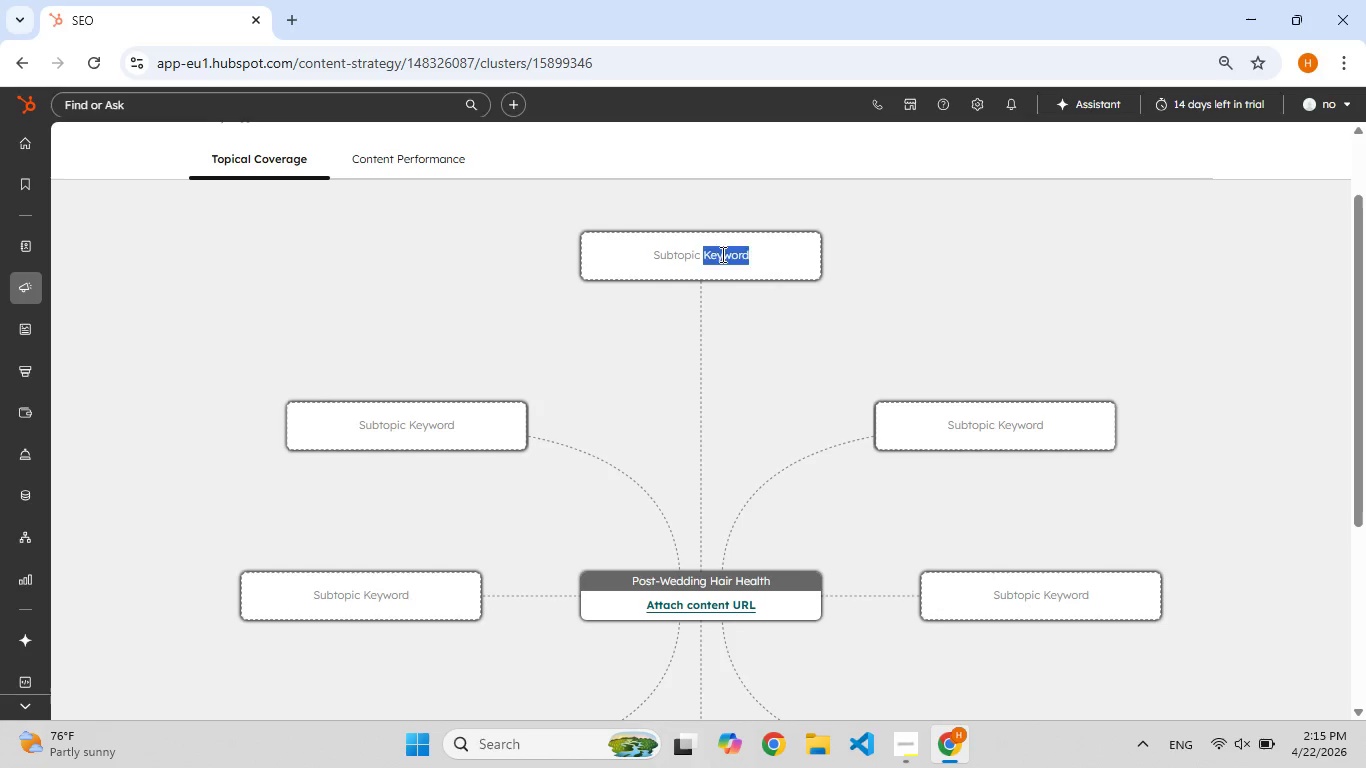 
left_click([721, 254])
 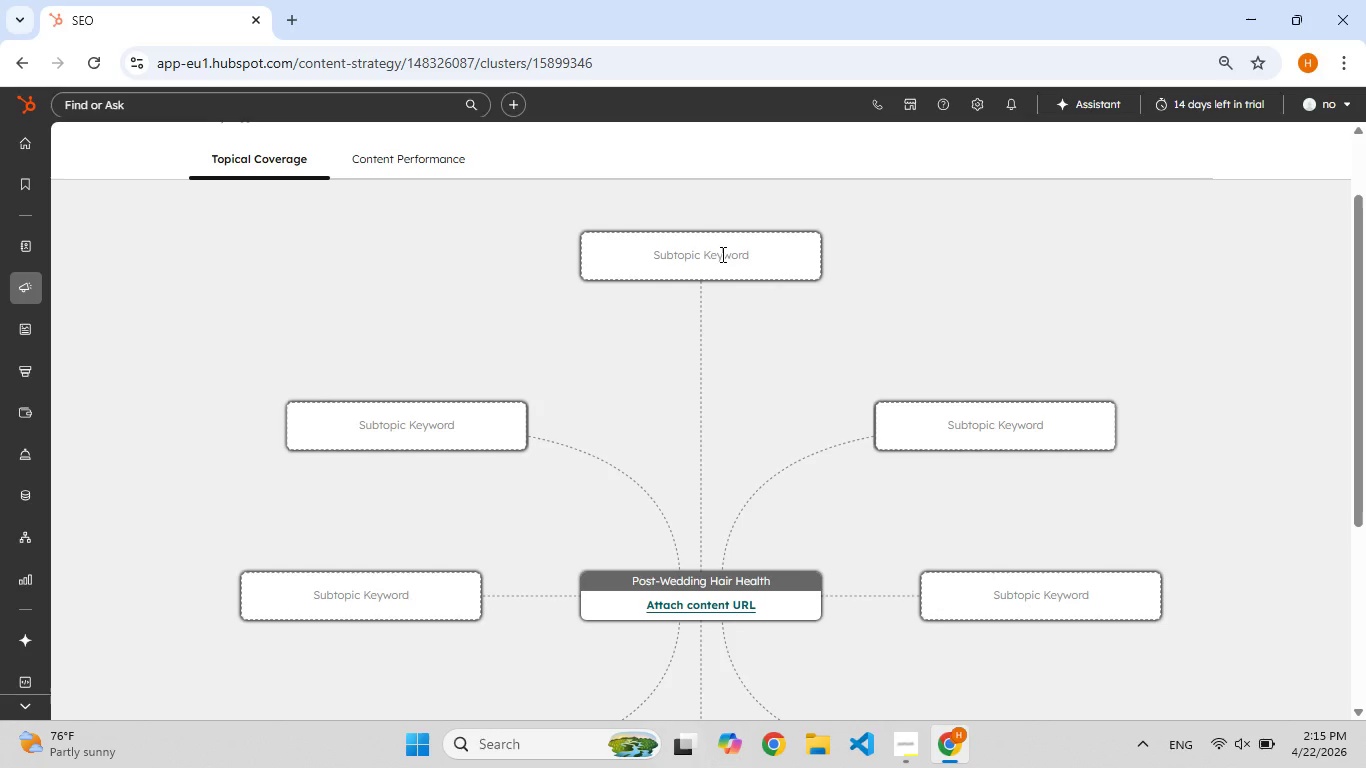 
double_click([721, 254])
 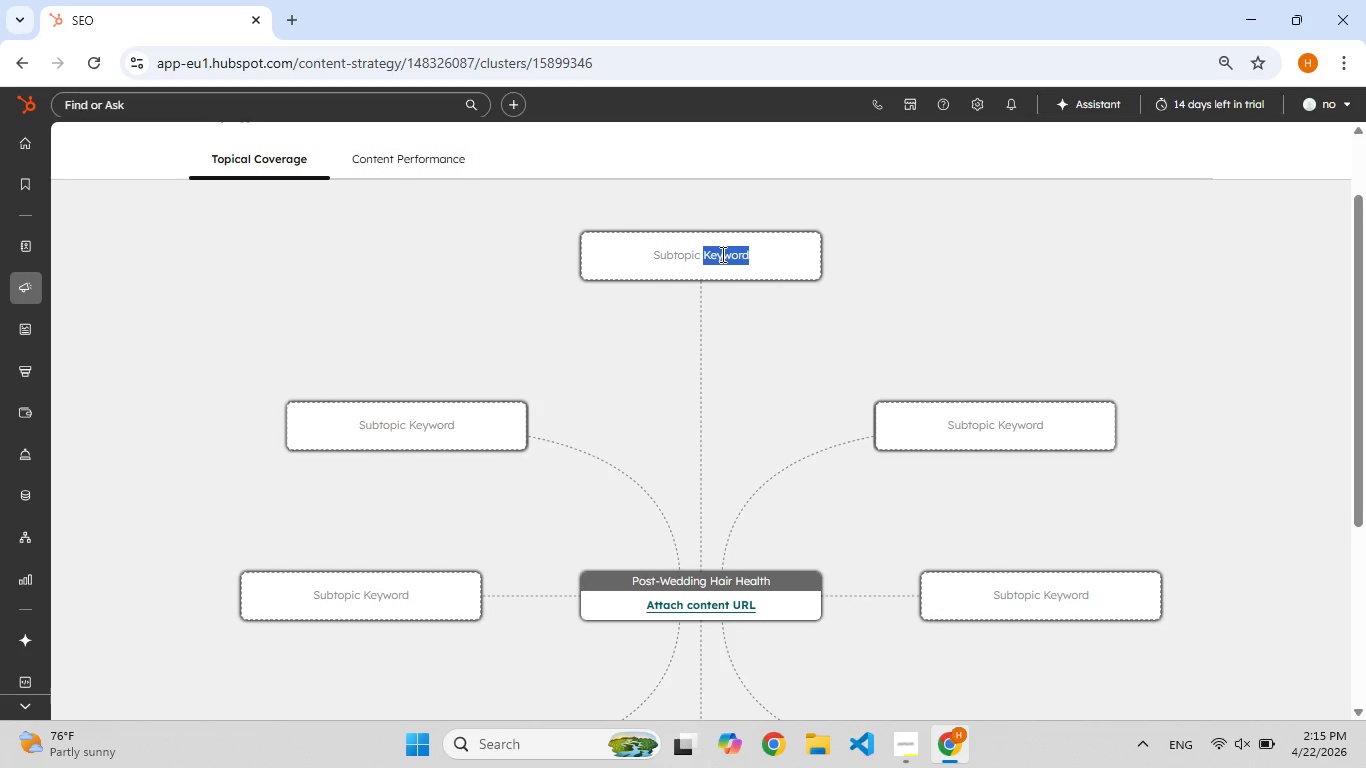 
key(S)
 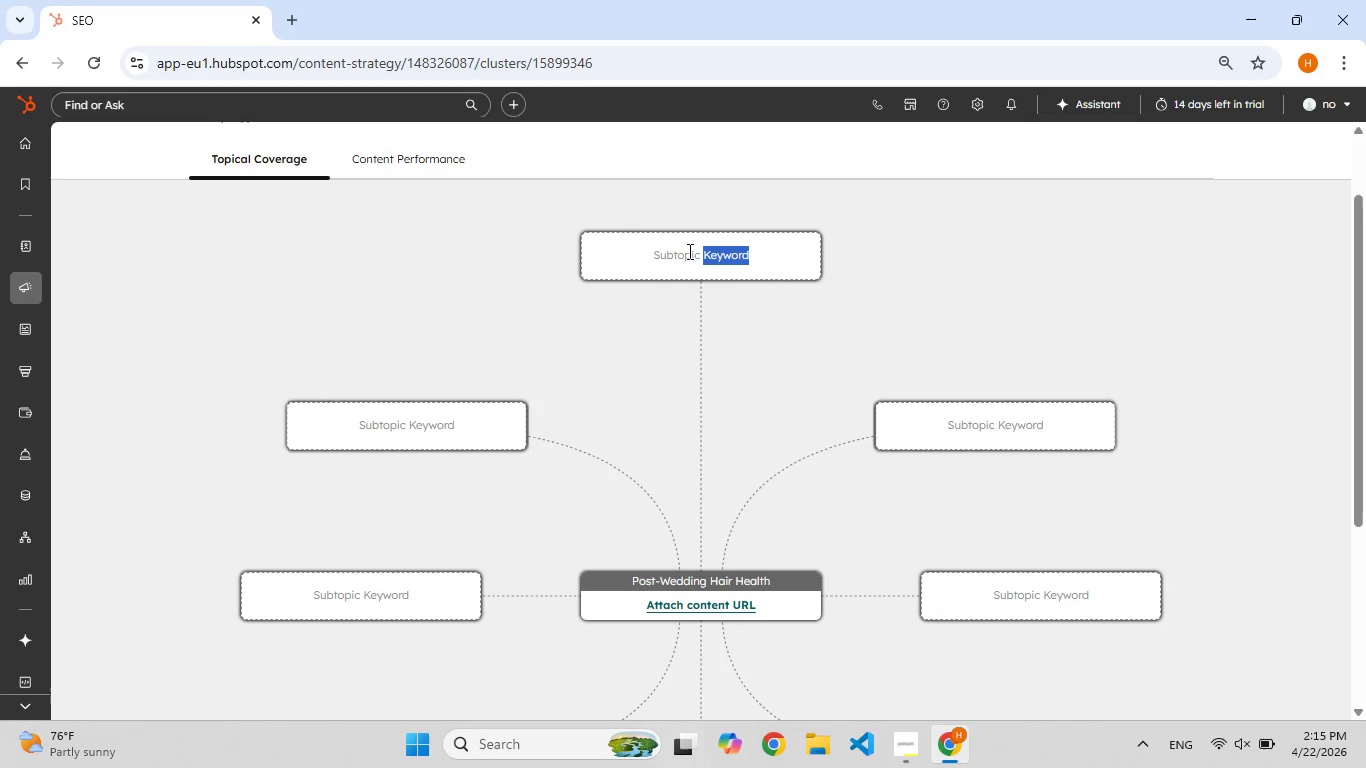 
wait(14.06)
 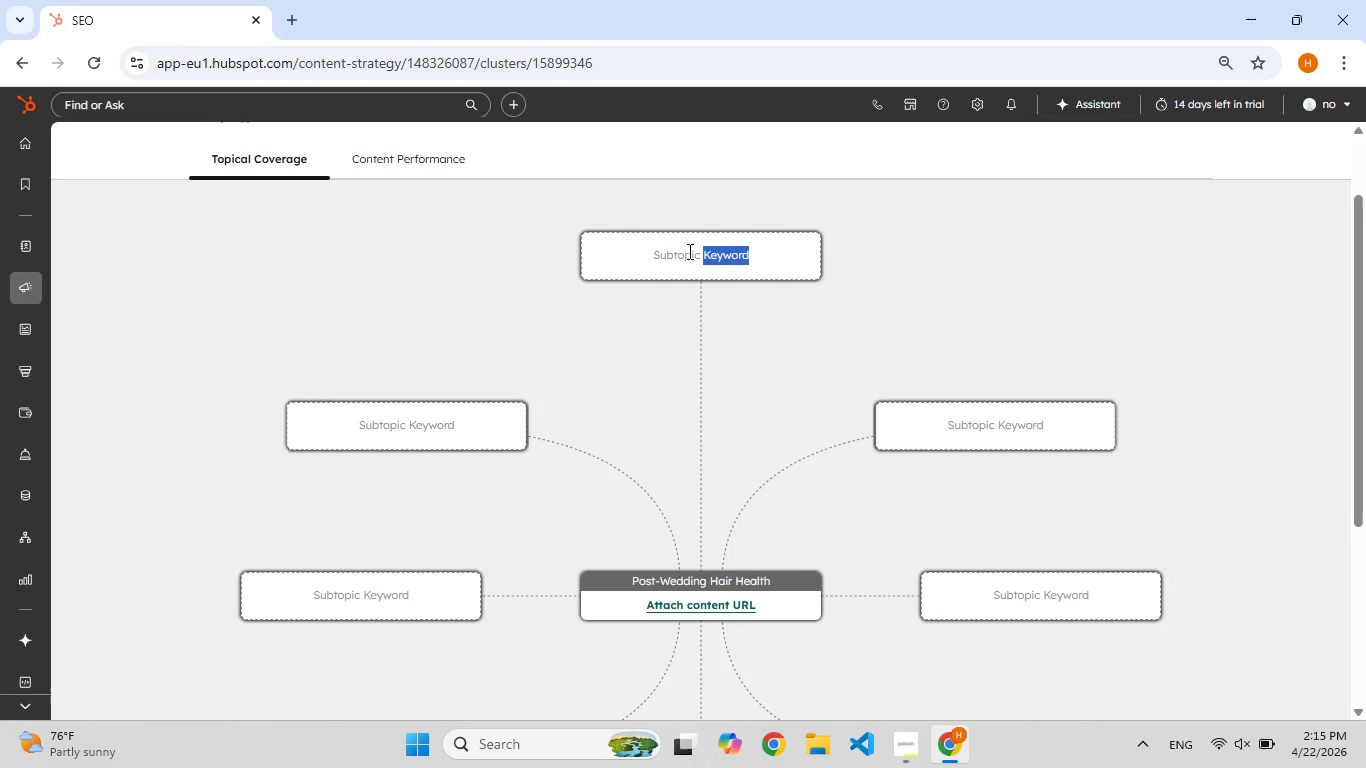 
scroll: coordinate [503, 342], scroll_direction: down, amount: 1.0
 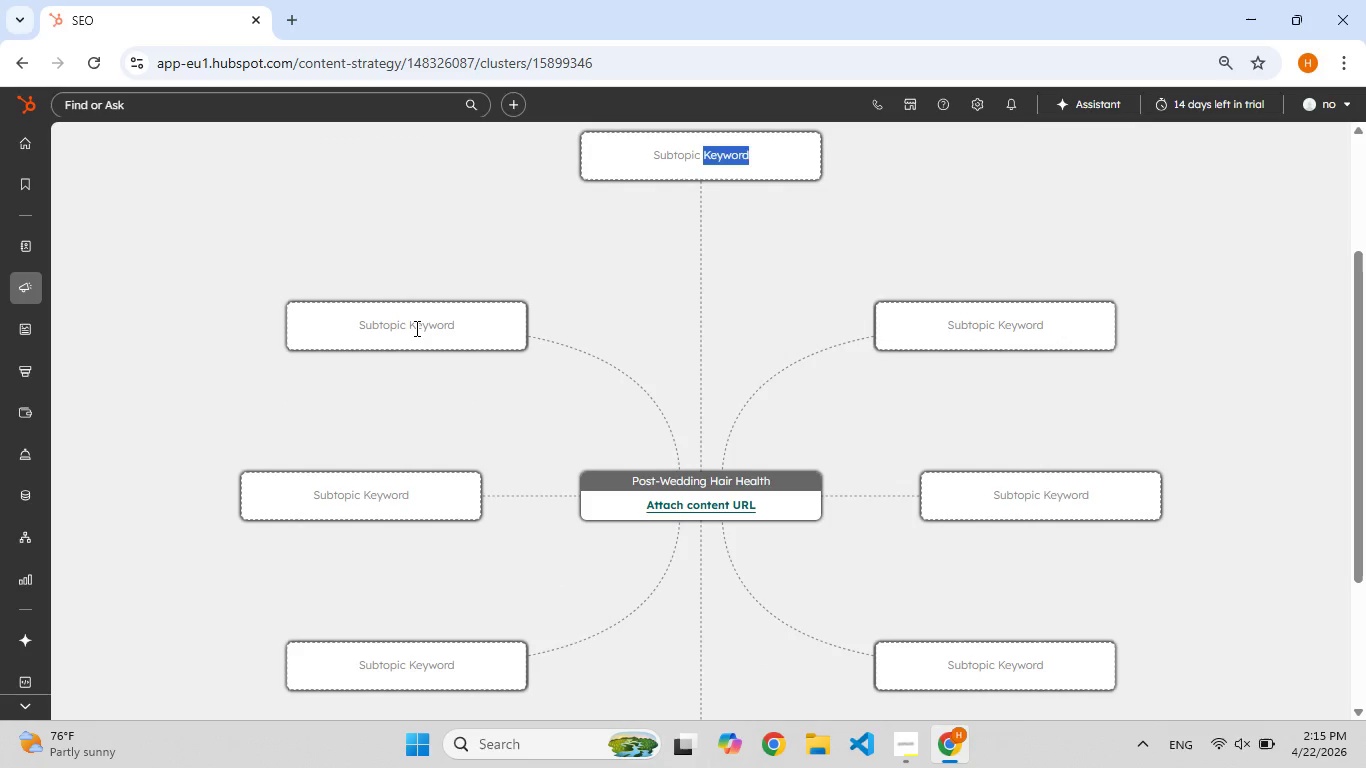 
left_click([415, 328])
 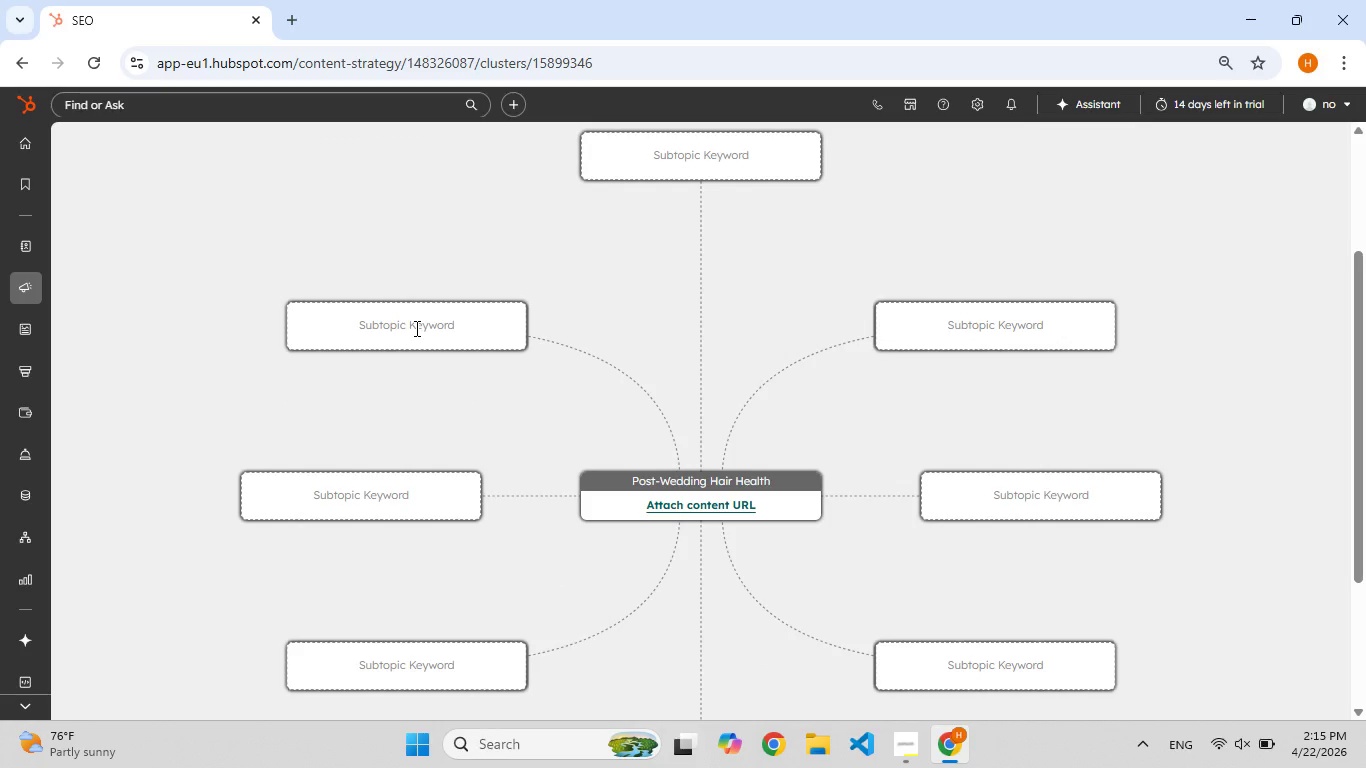 
left_click([415, 328])
 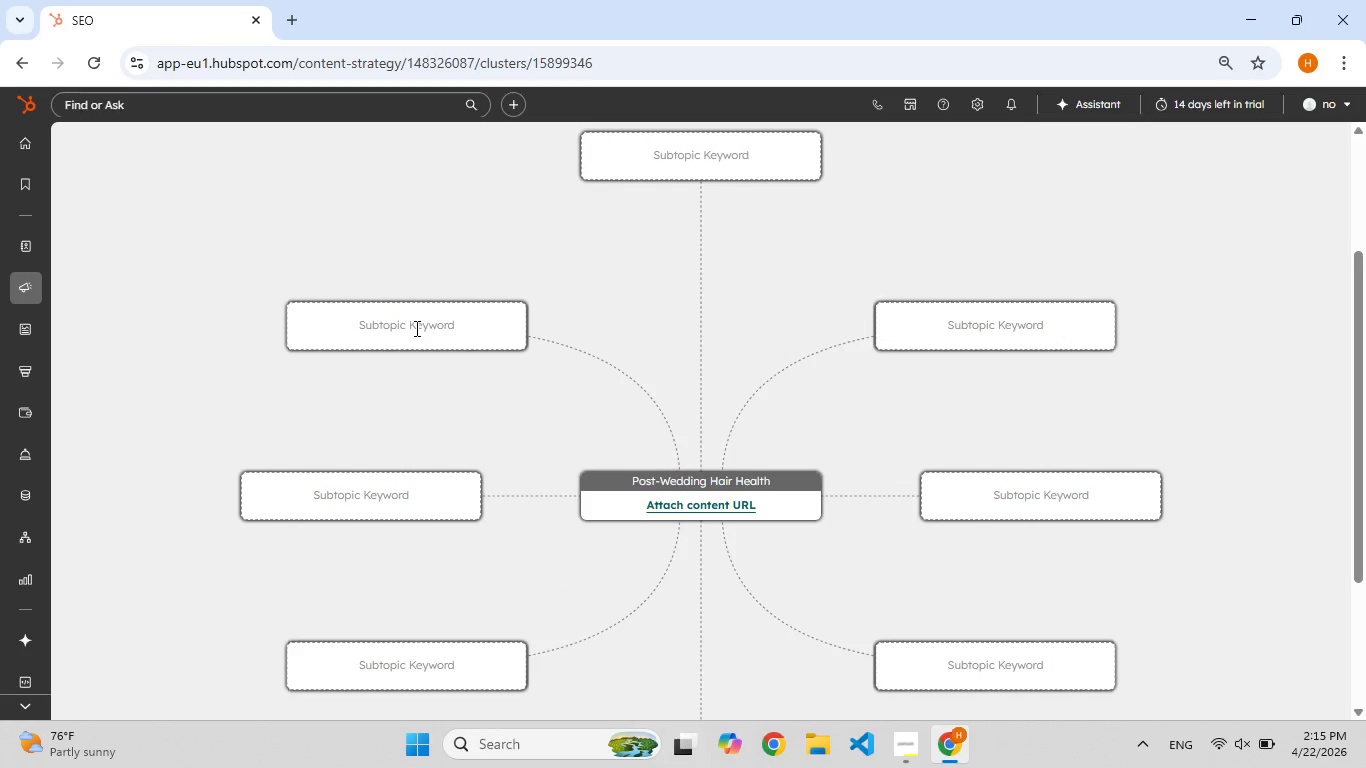 
double_click([415, 328])
 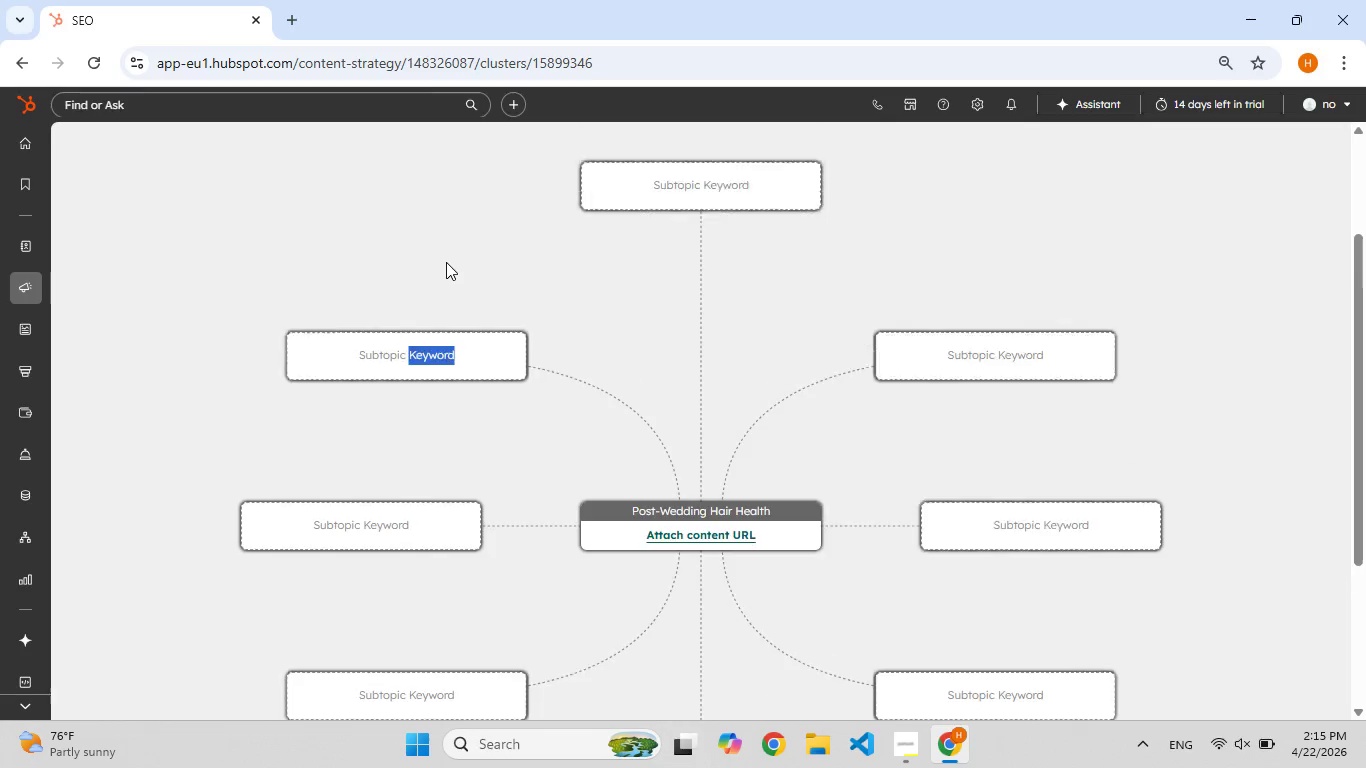 
scroll: coordinate [446, 262], scroll_direction: up, amount: 3.0
 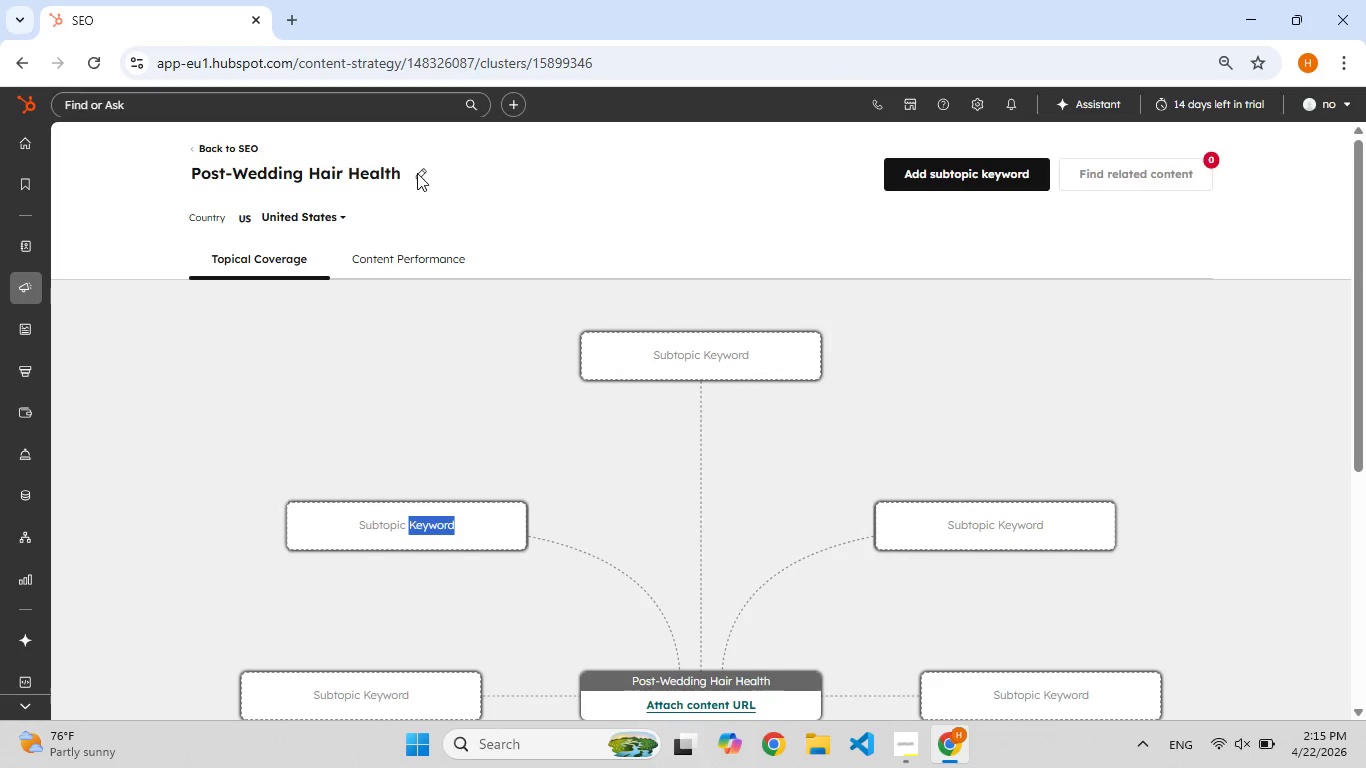 
left_click([417, 173])
 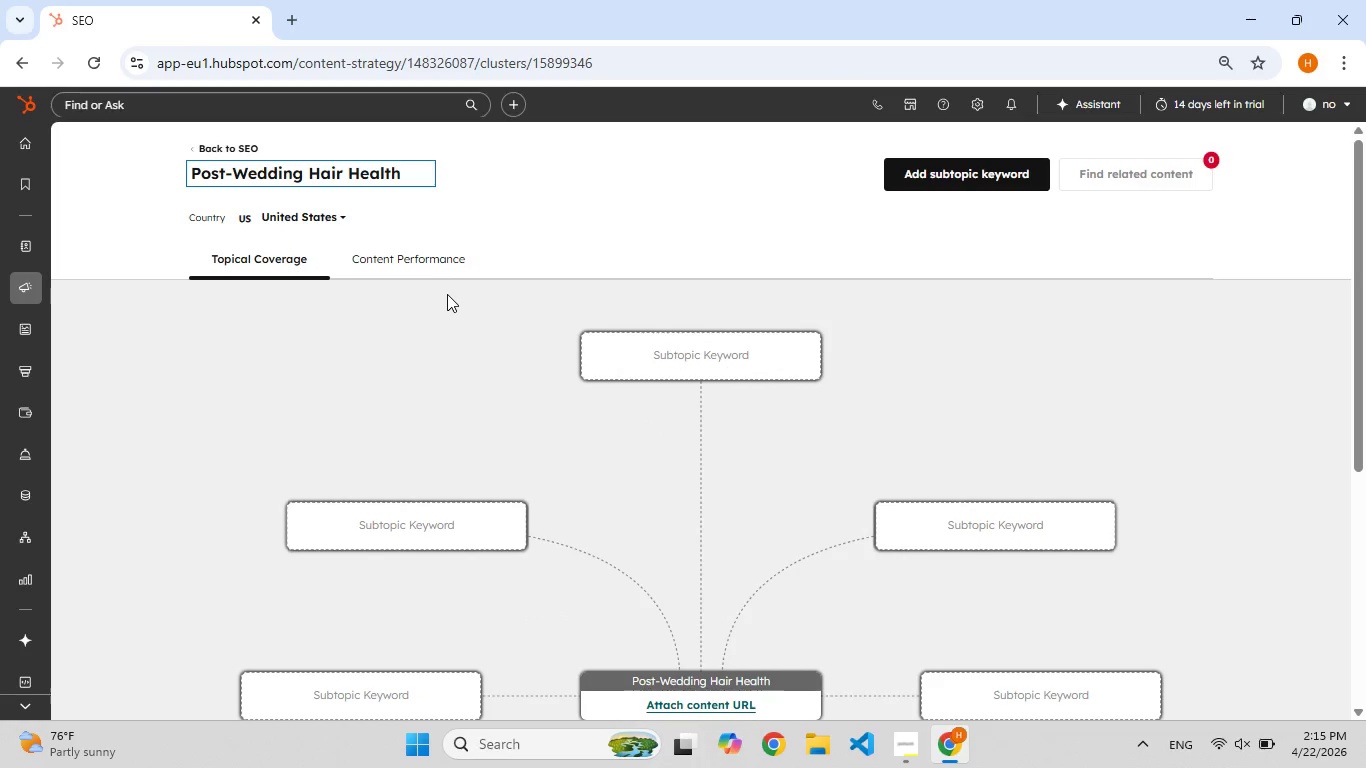 
scroll: coordinate [447, 297], scroll_direction: down, amount: 2.0
 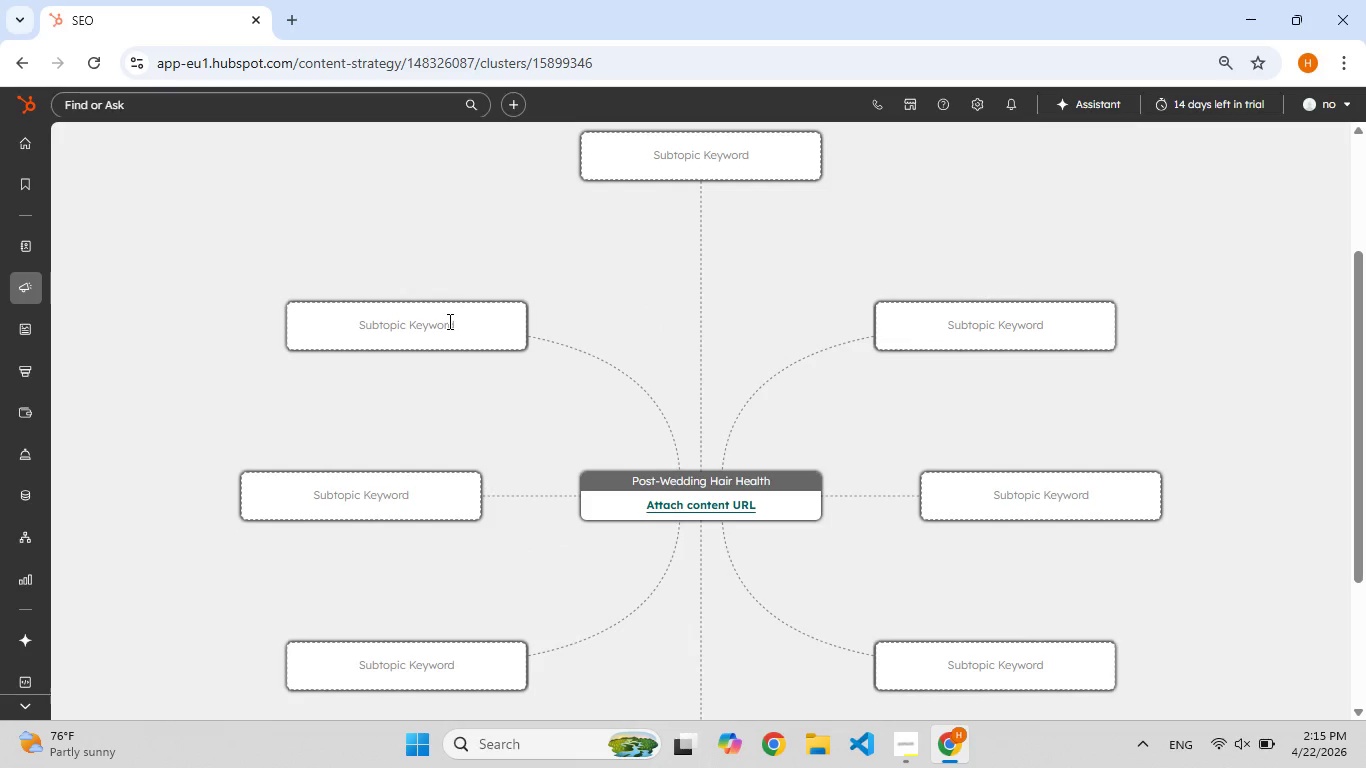 
left_click([448, 321])
 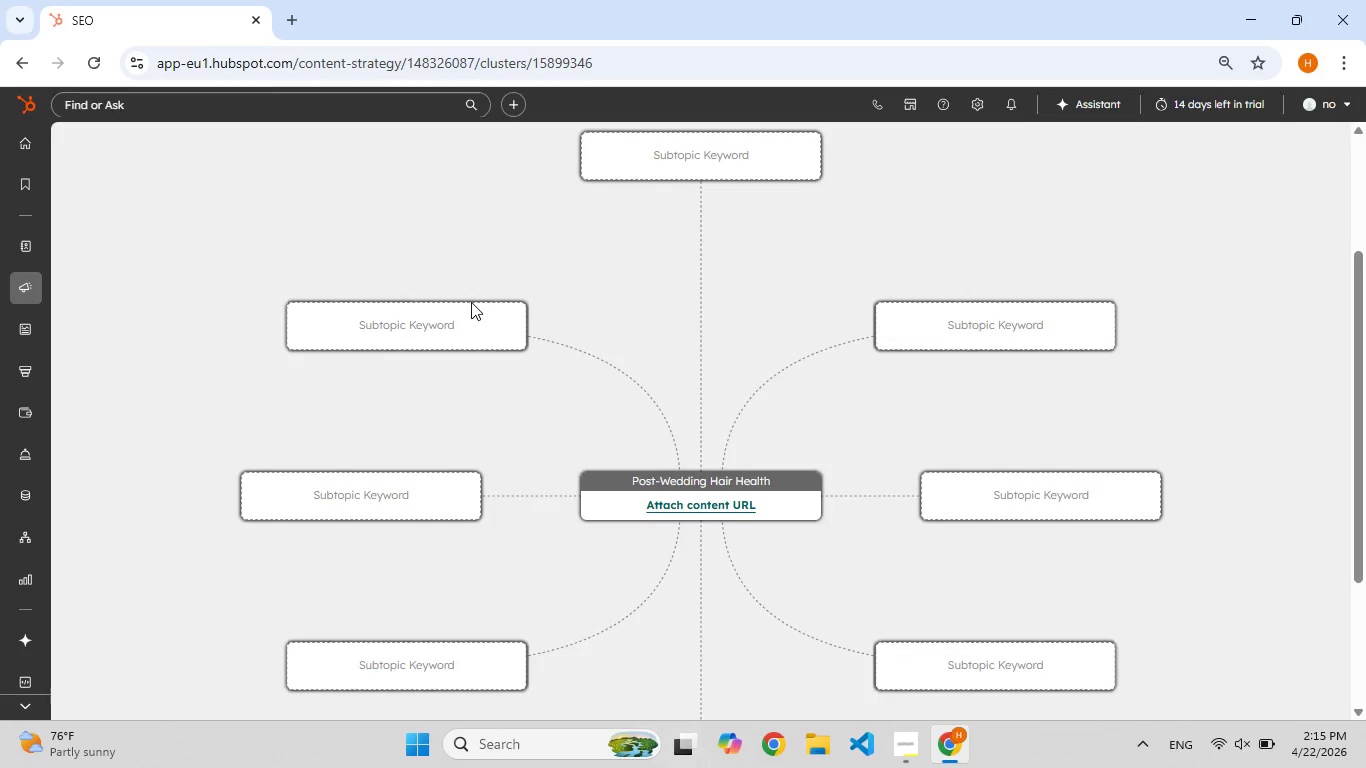 
scroll: coordinate [471, 302], scroll_direction: up, amount: 3.0
 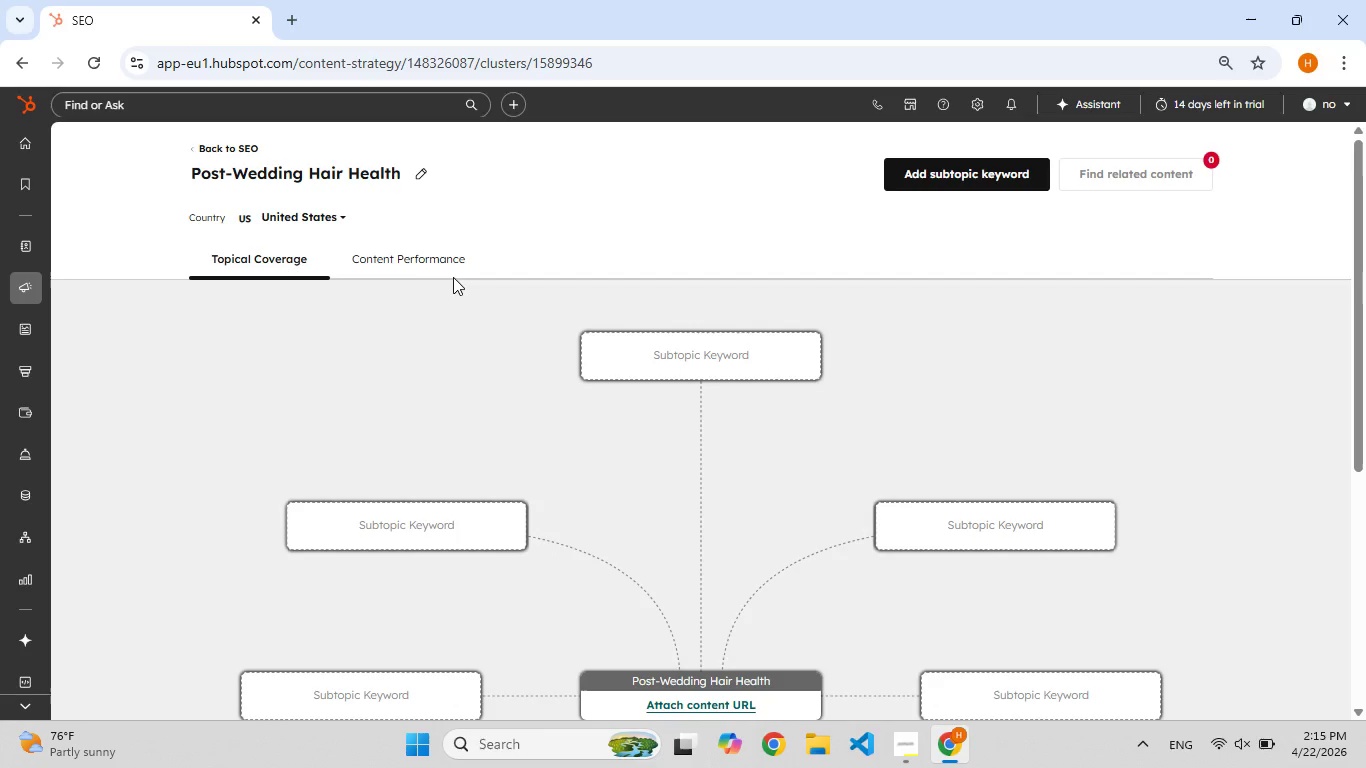 
left_click([422, 255])
 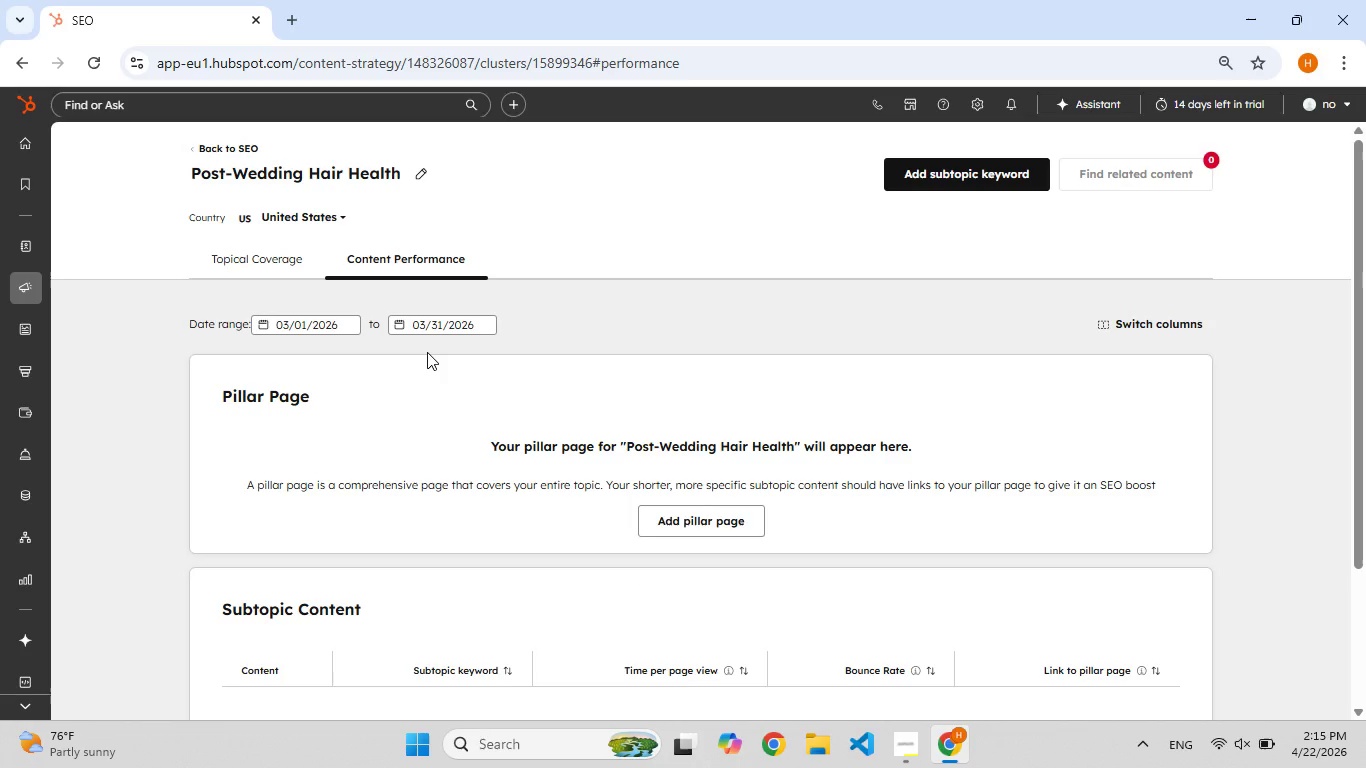 
scroll: coordinate [486, 391], scroll_direction: up, amount: 2.0
 